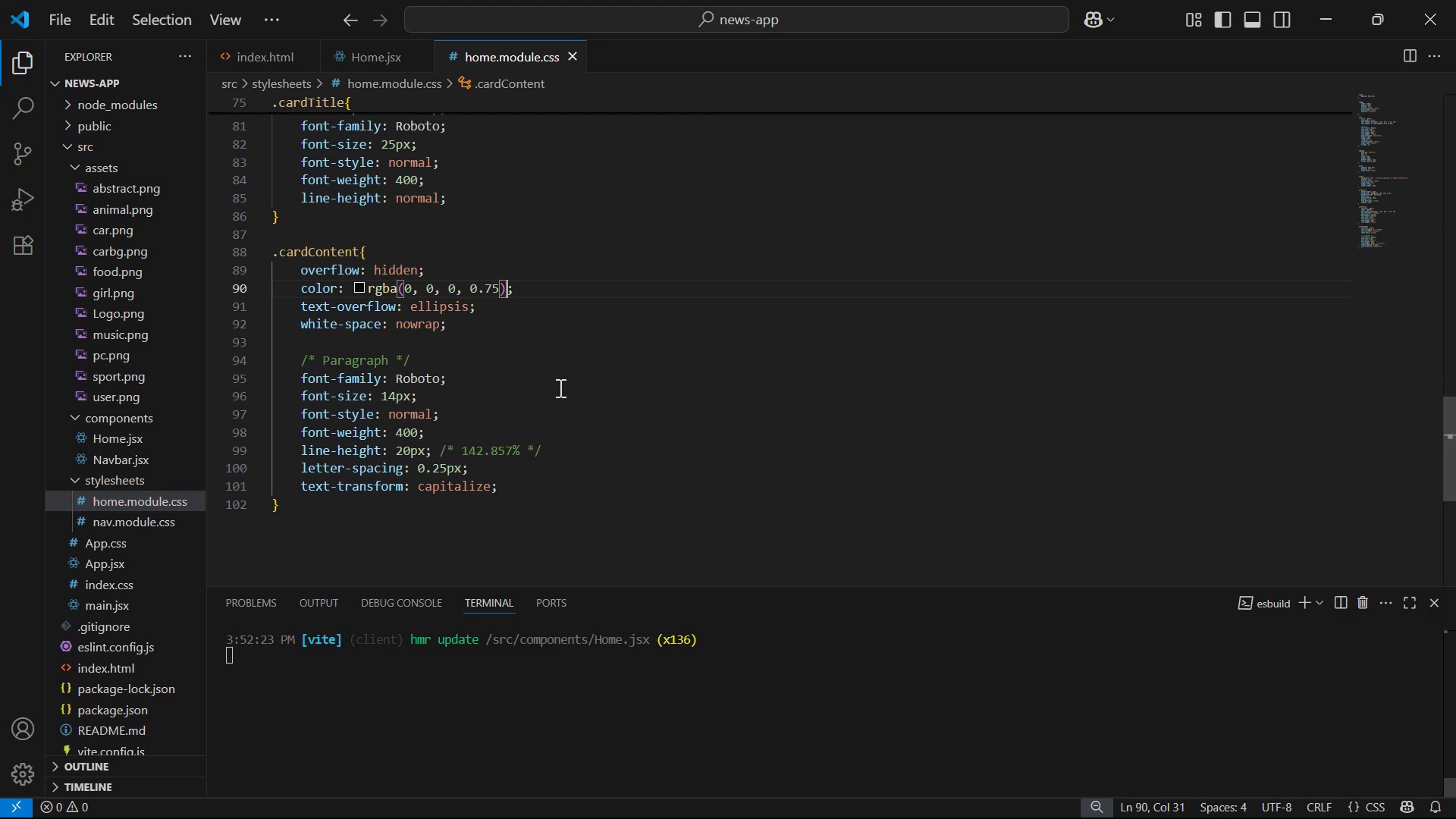 
key(Alt+AltLeft)
 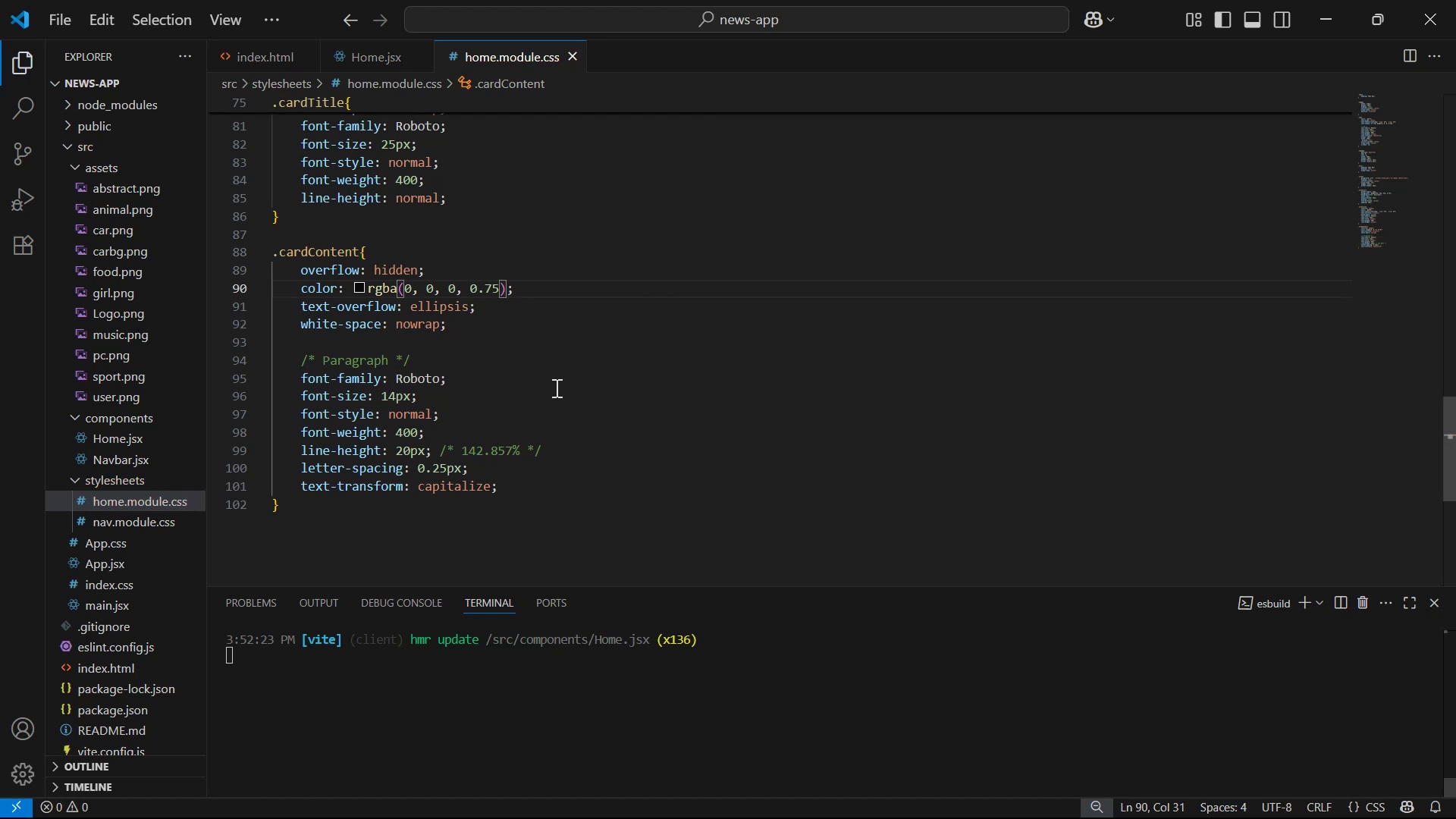 
key(Alt+Tab)
 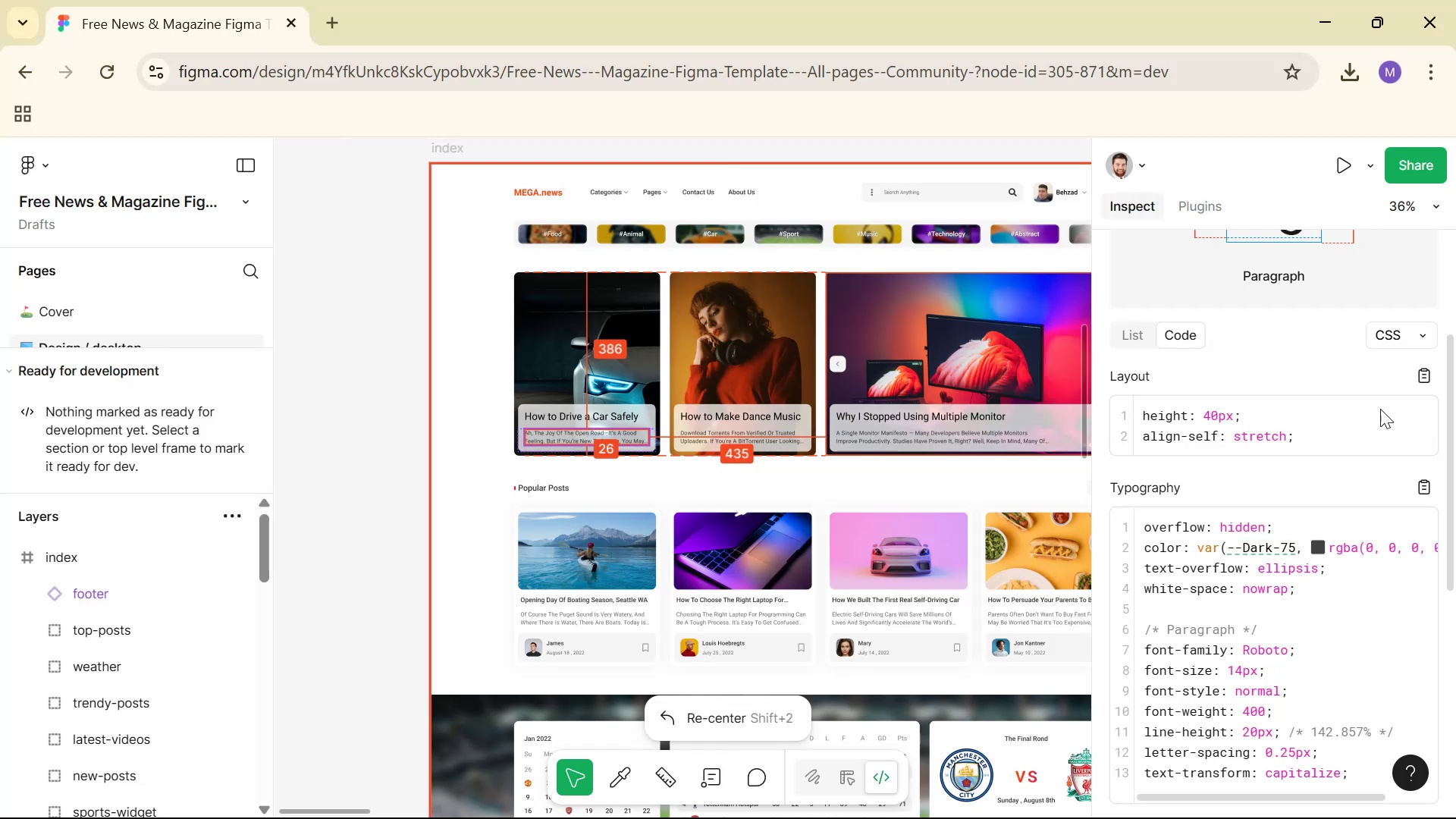 
key(Alt+AltLeft)
 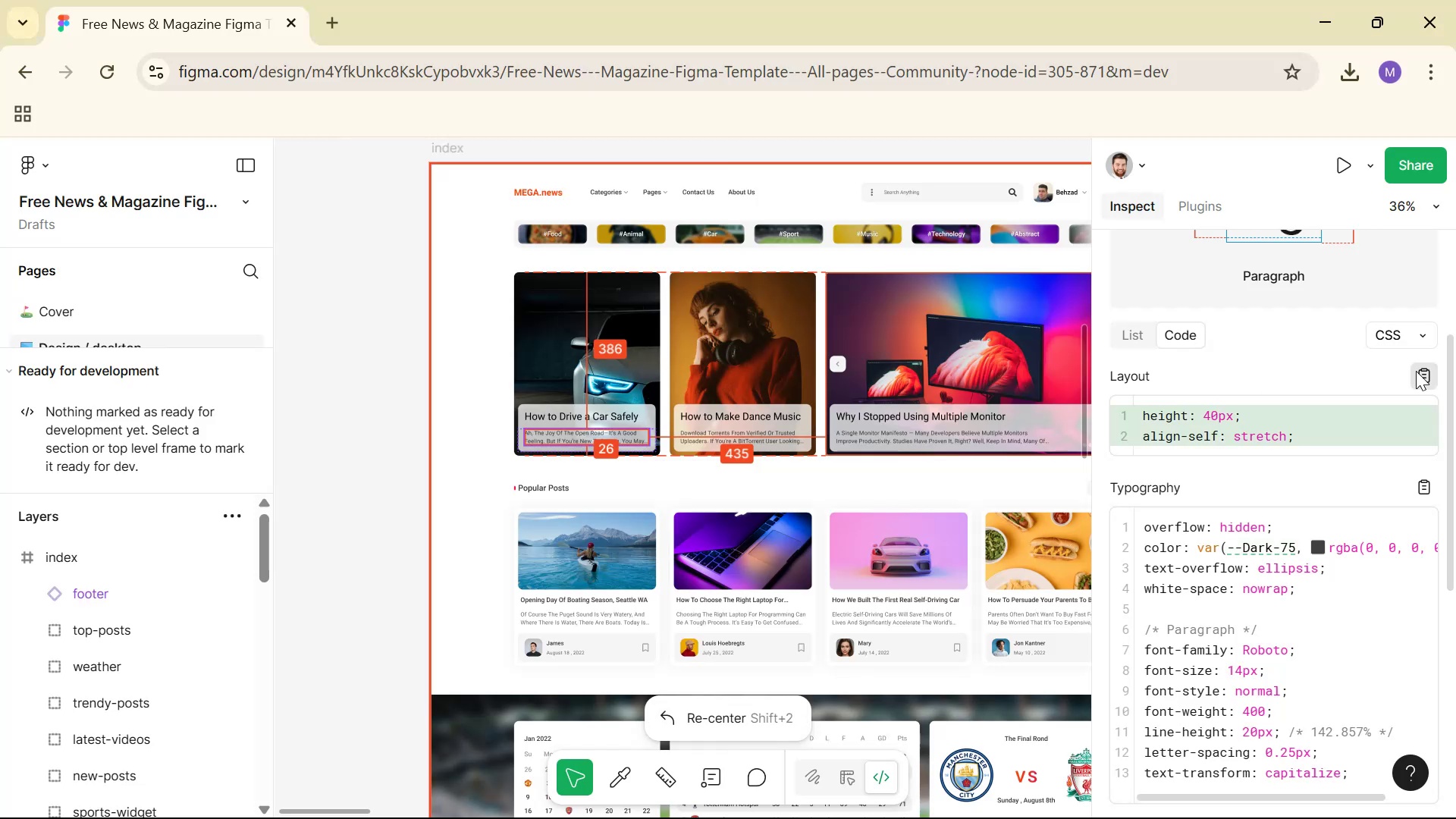 
key(Alt+Tab)
 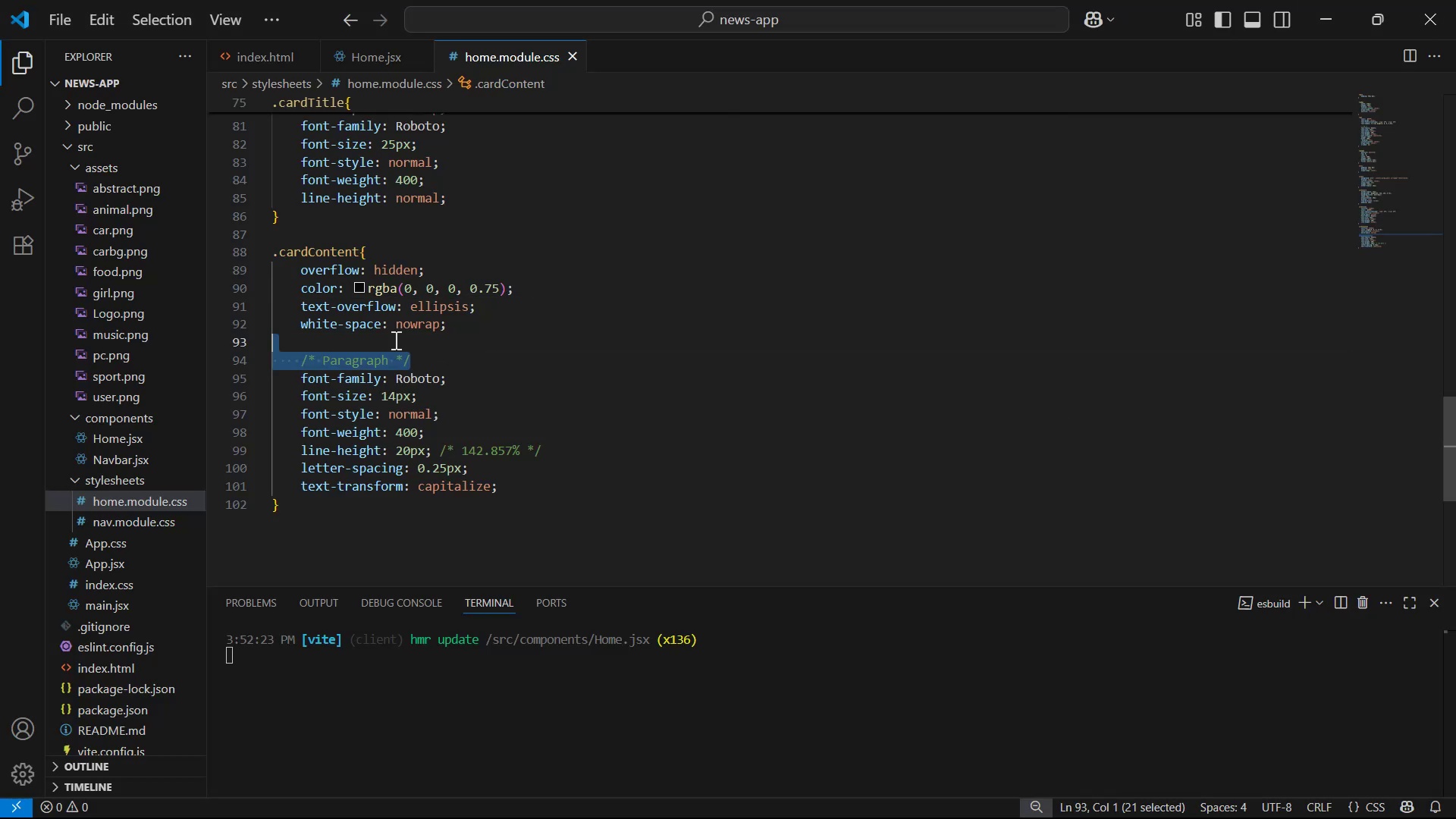 
key(Control+V)
 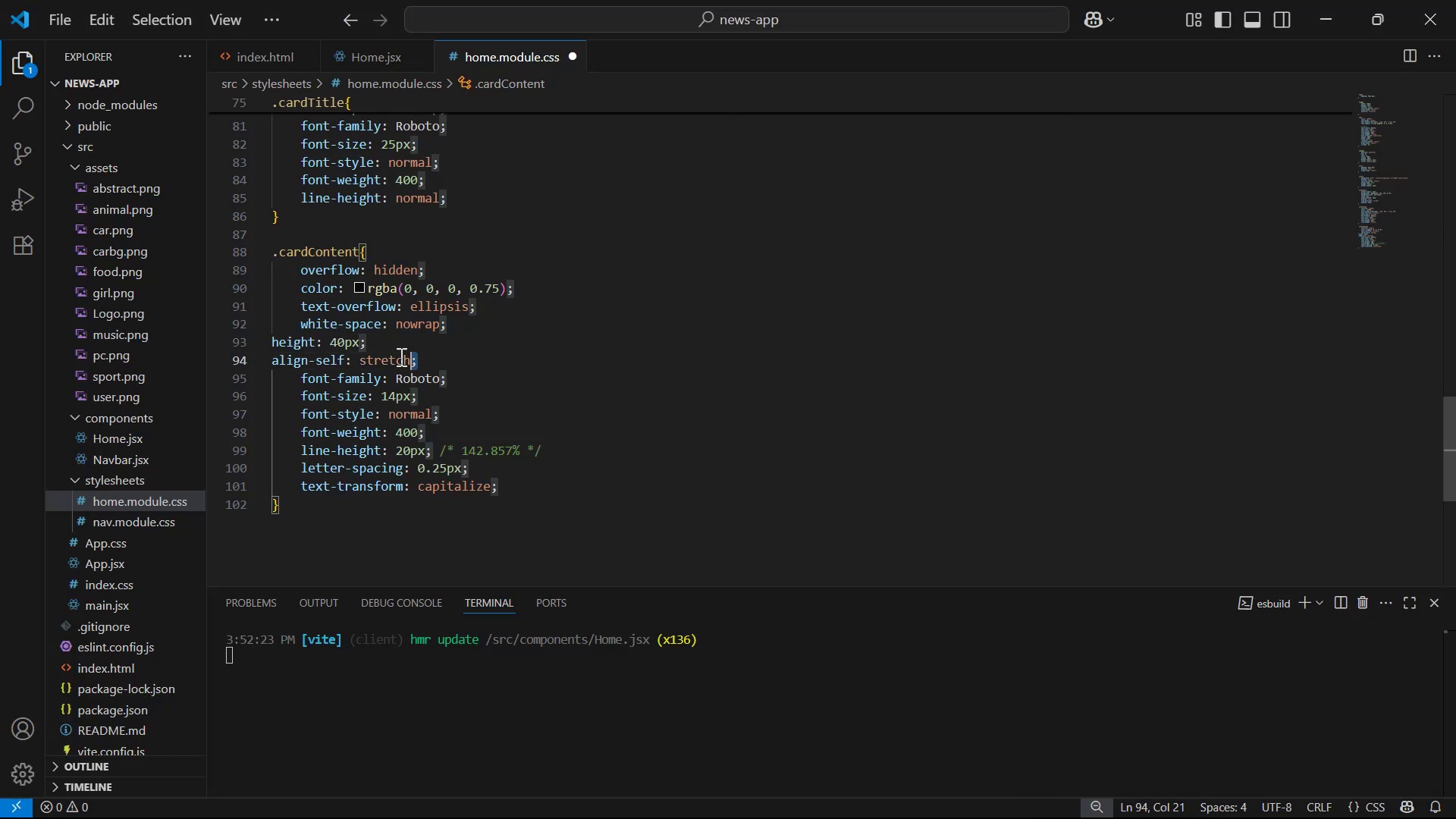 
key(Tab)
 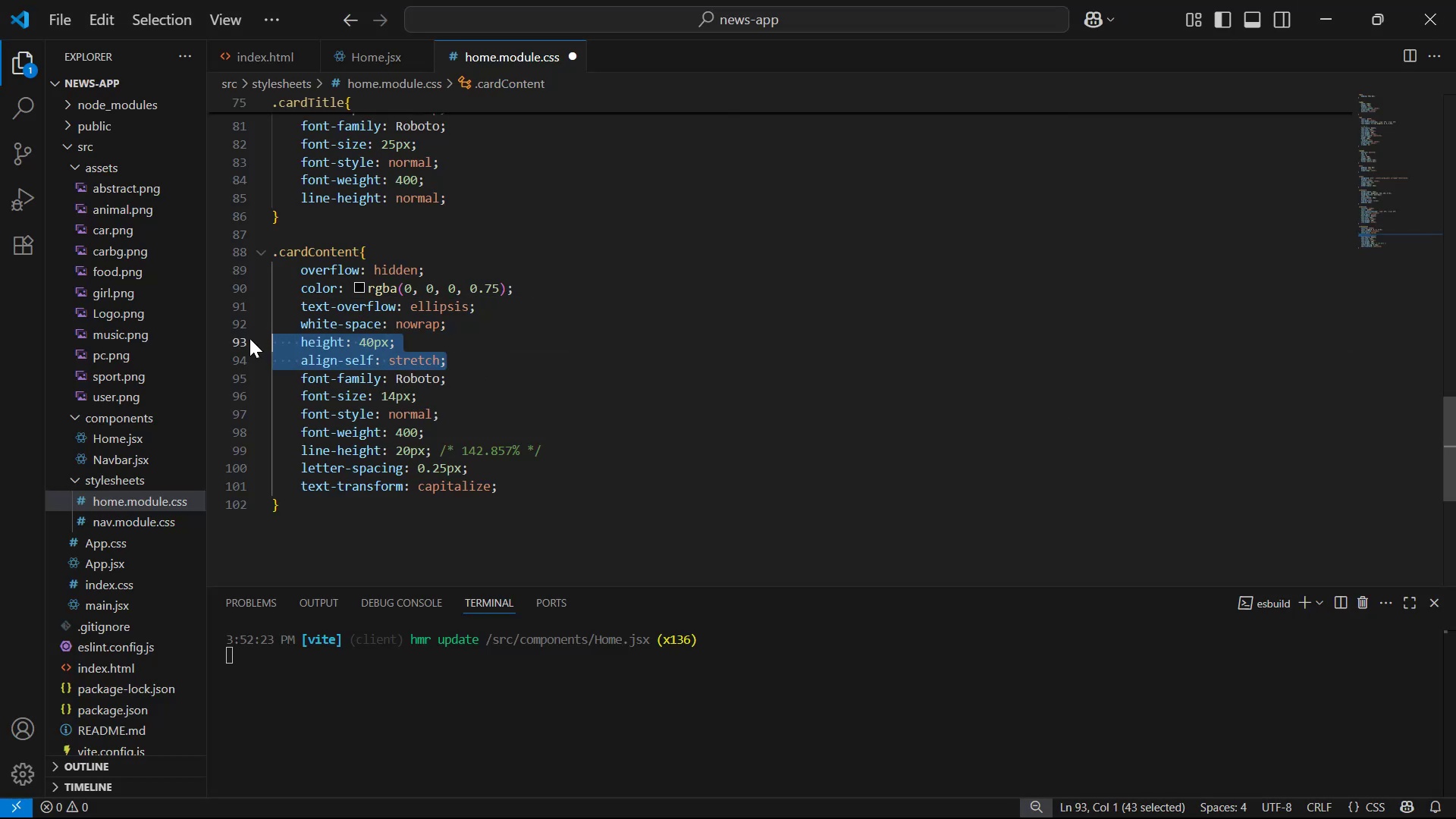 
key(Control+S)
 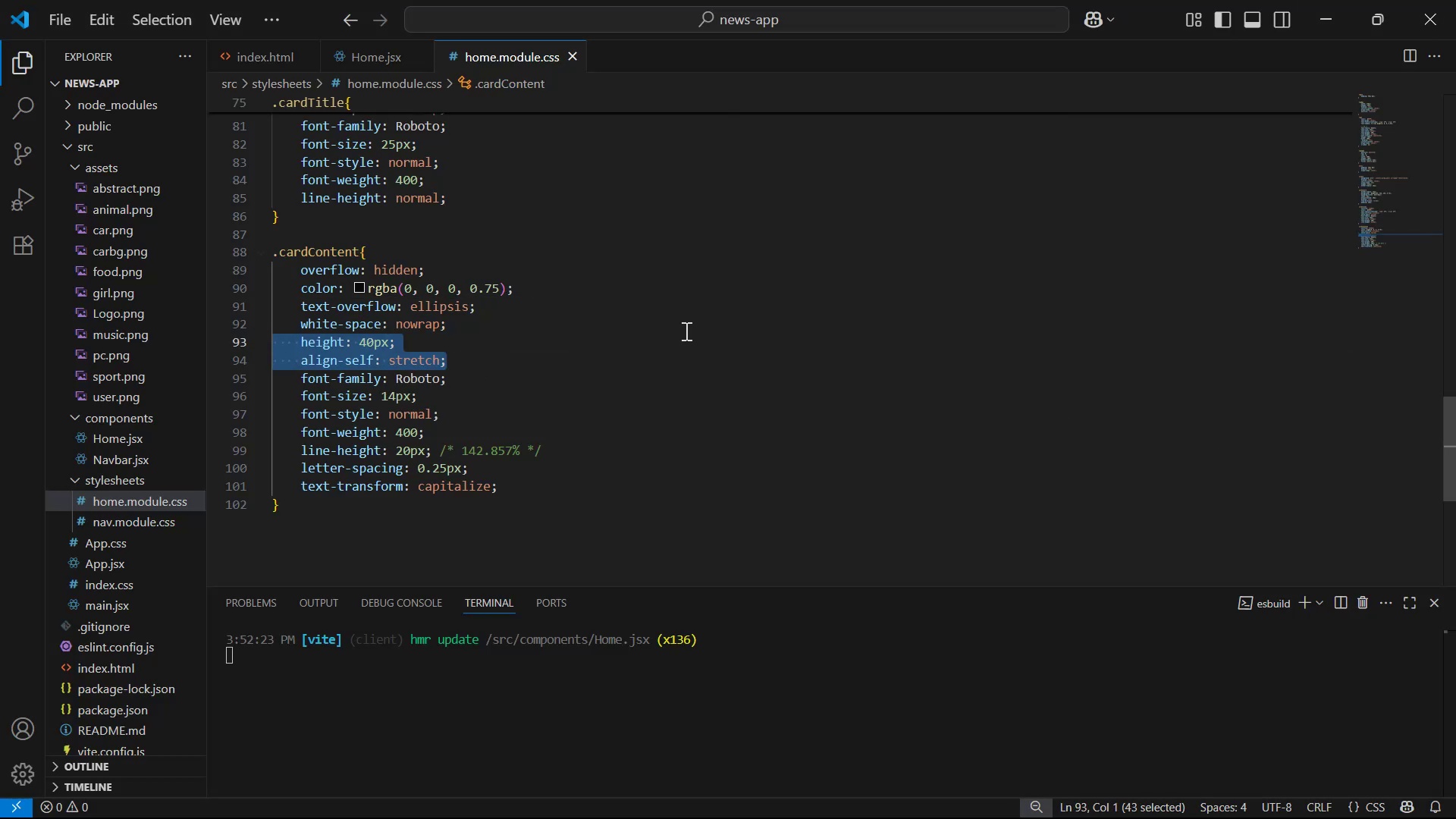 
key(Alt+Tab)
 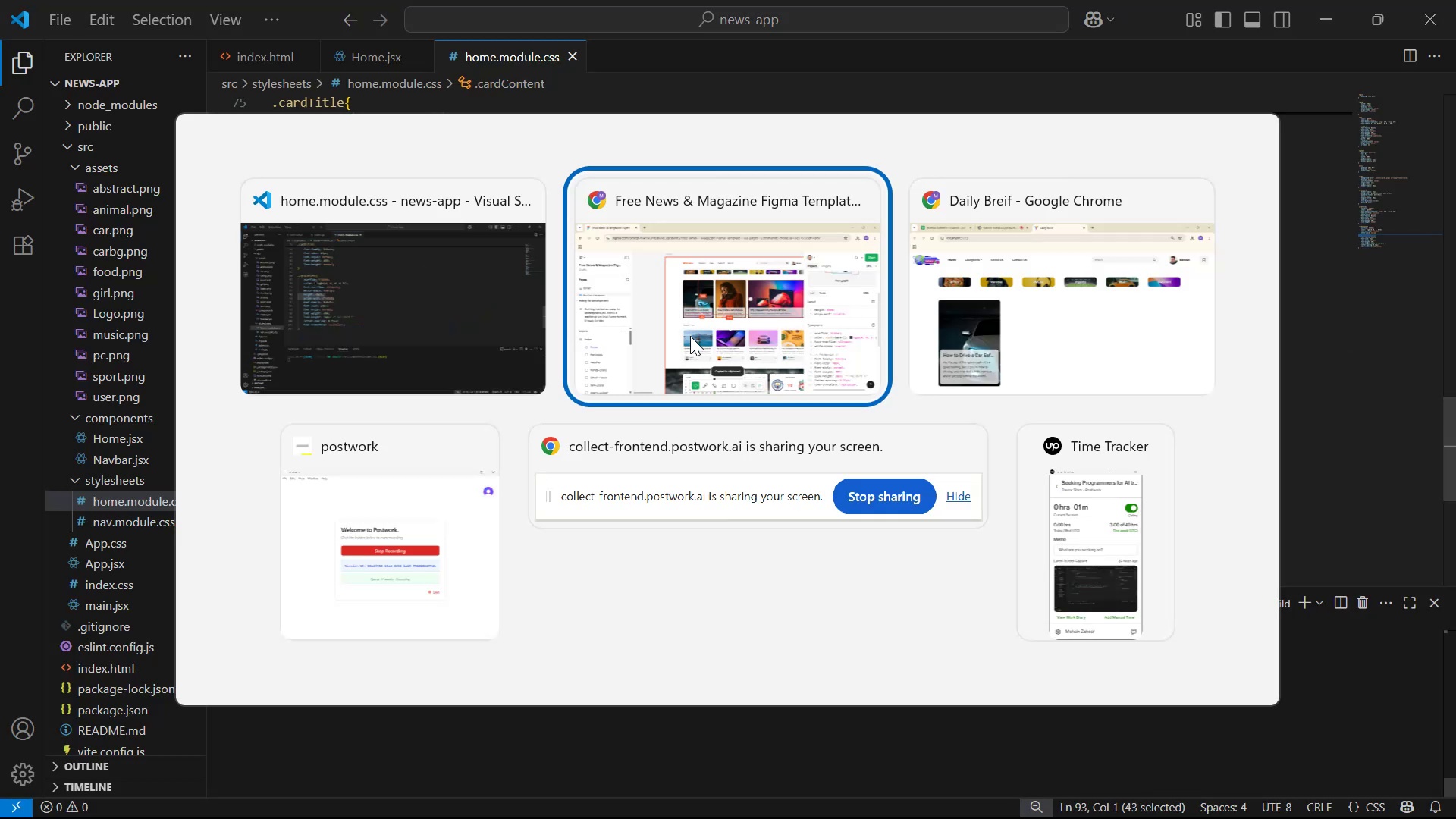 
key(Alt+Tab)
 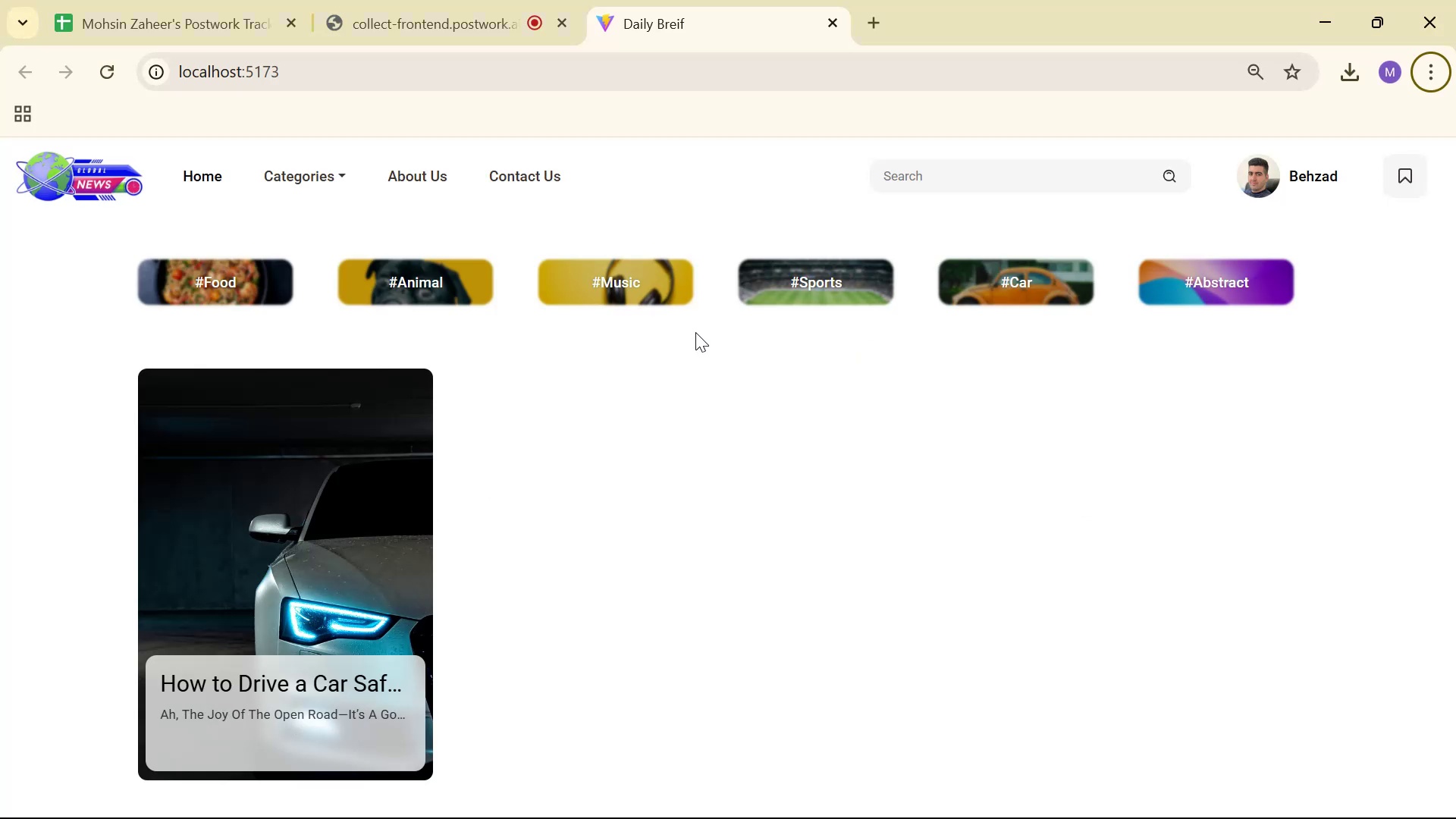 
key(Alt+AltLeft)
 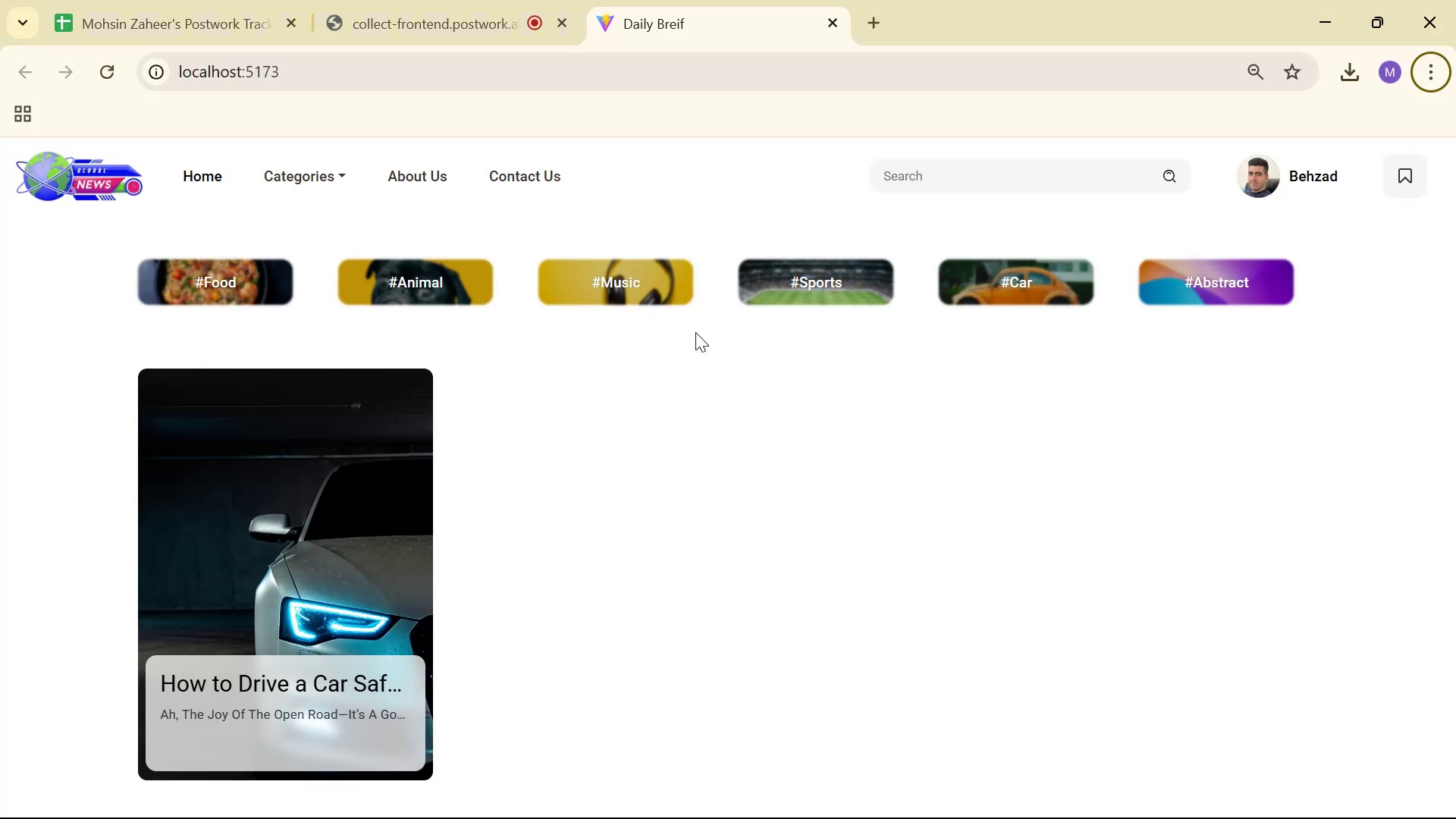 
key(Alt+Tab)
 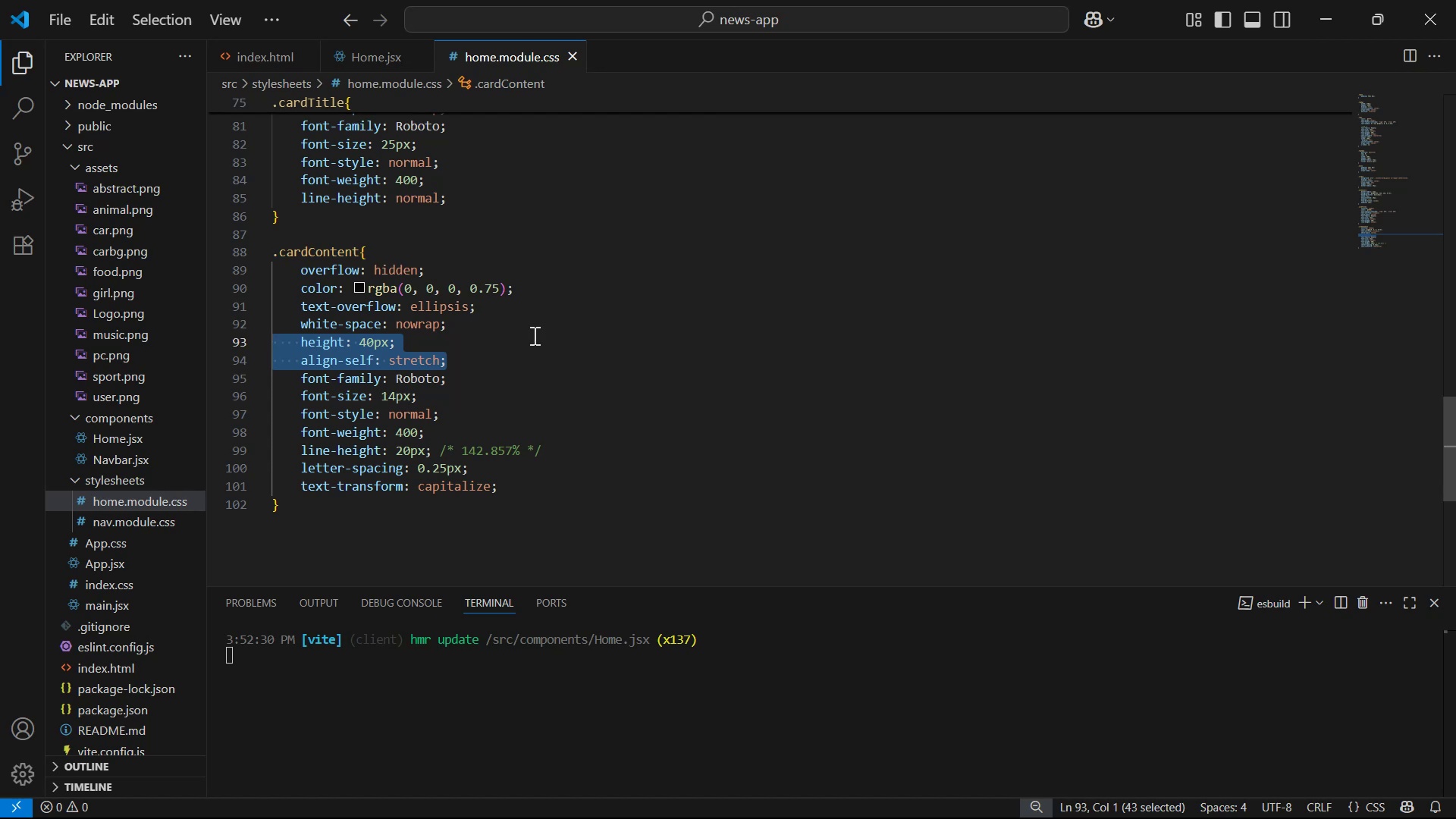 
left_click([529, 325])
 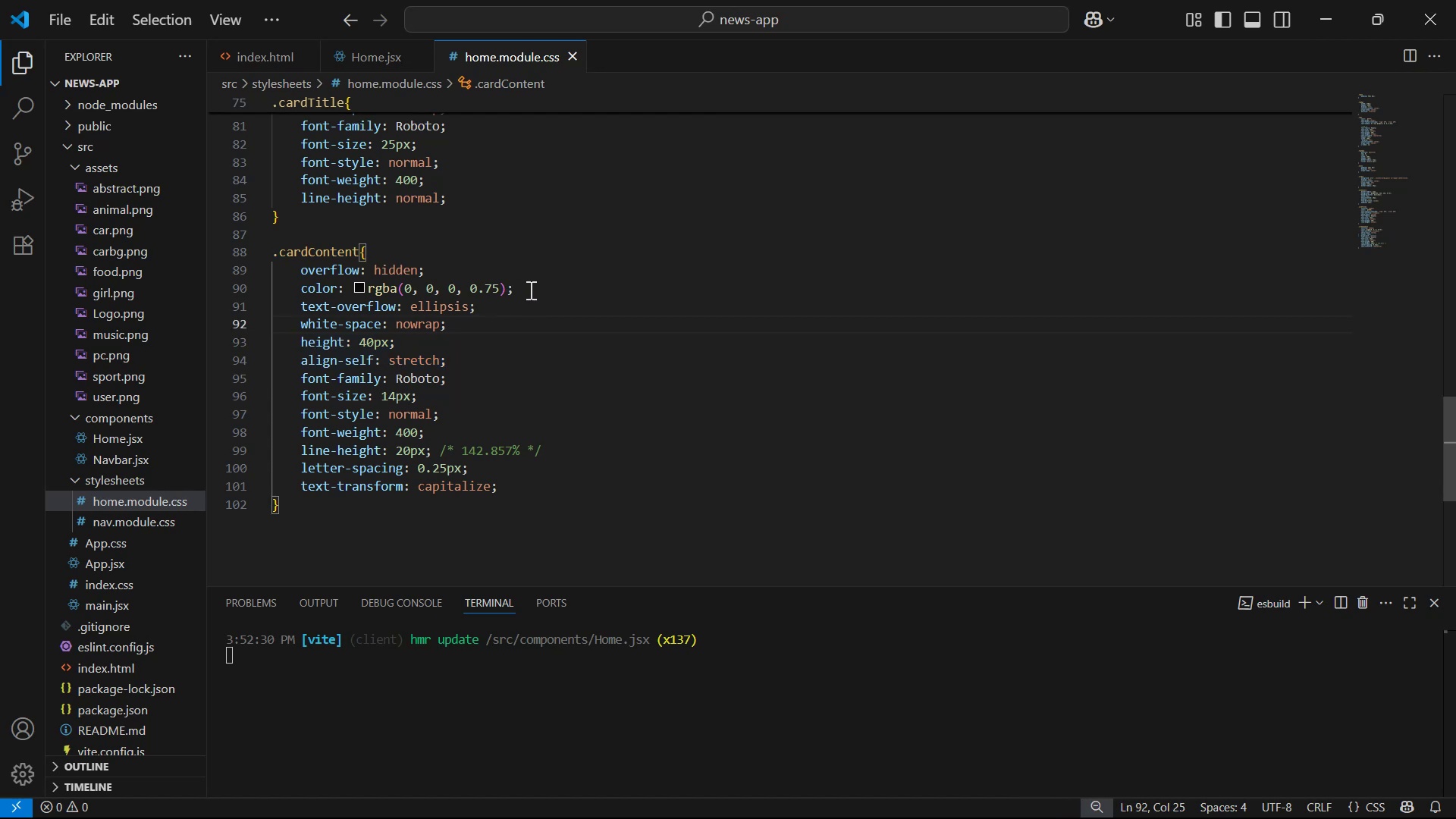 
left_click([530, 289])
 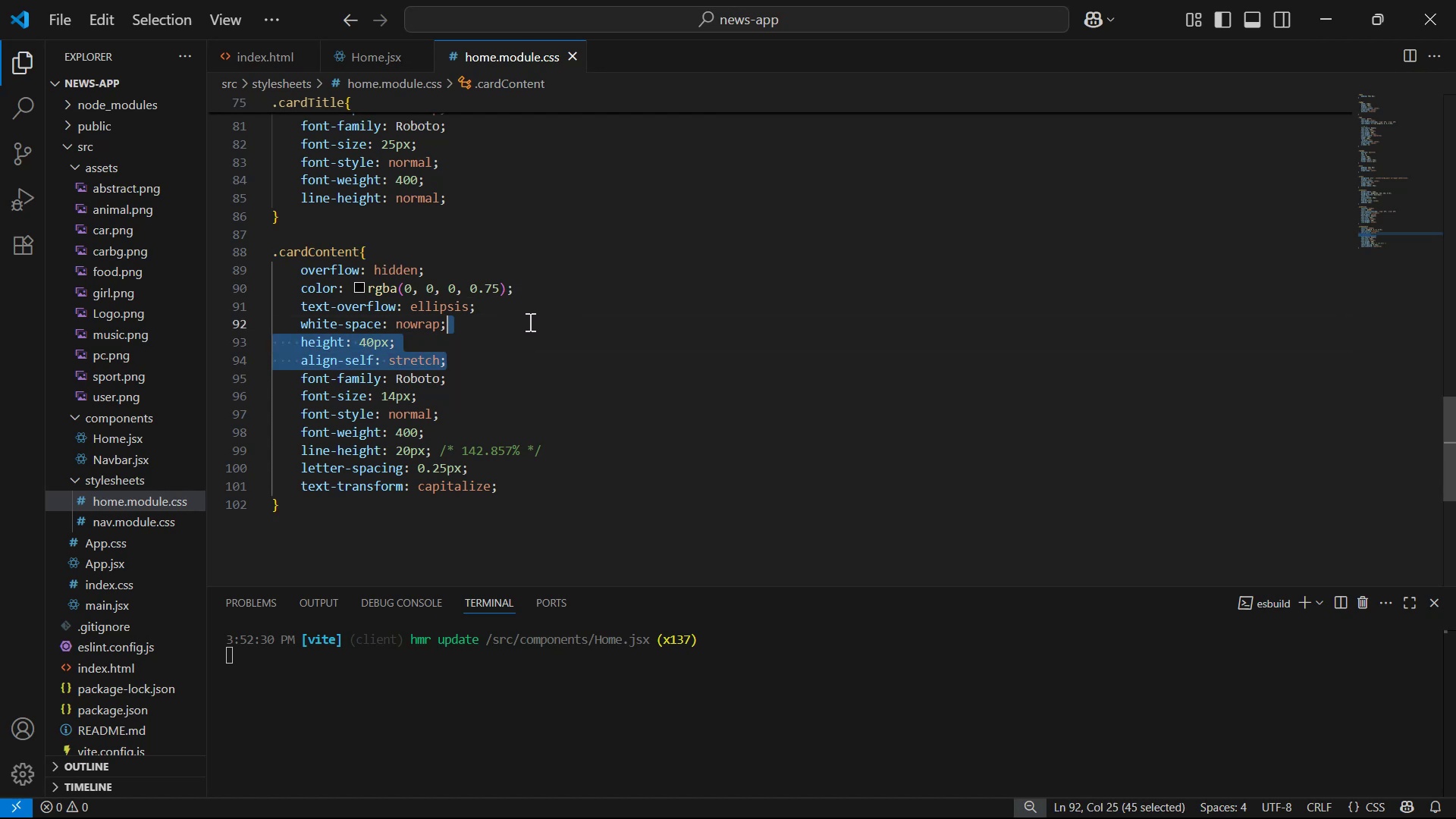 
key(Backspace)
 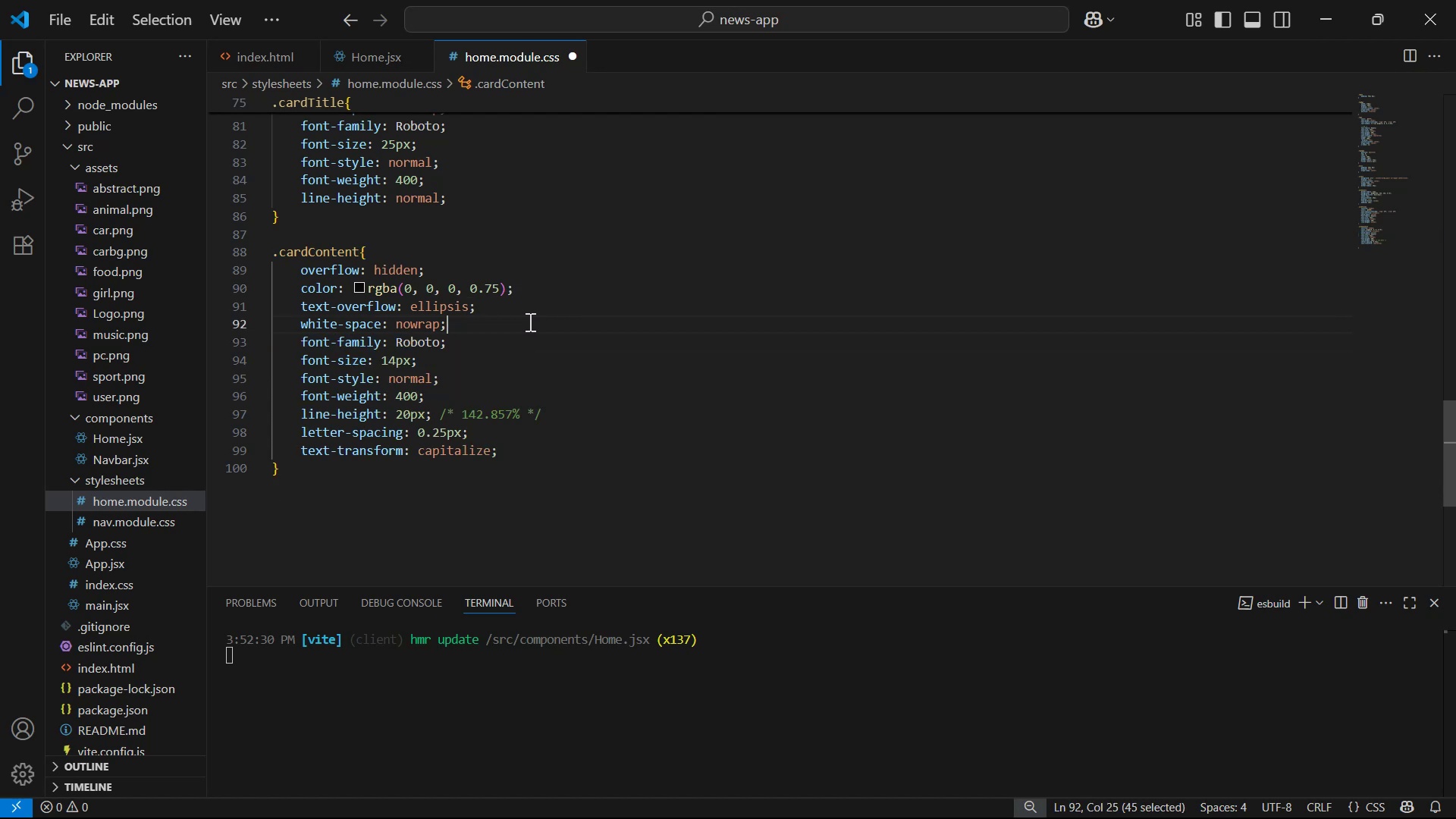 
key(Control+S)
 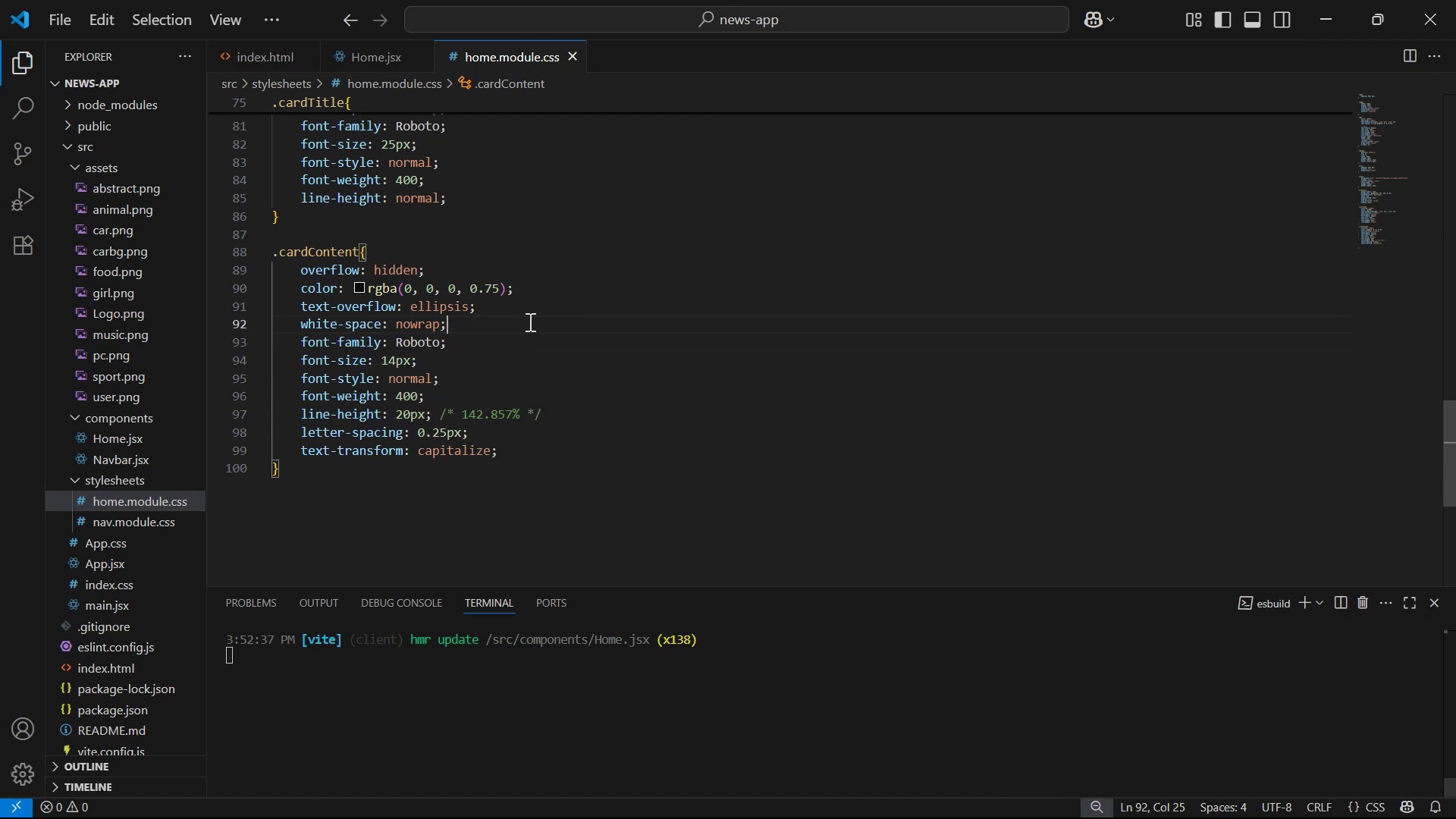 
key(Alt+AltLeft)
 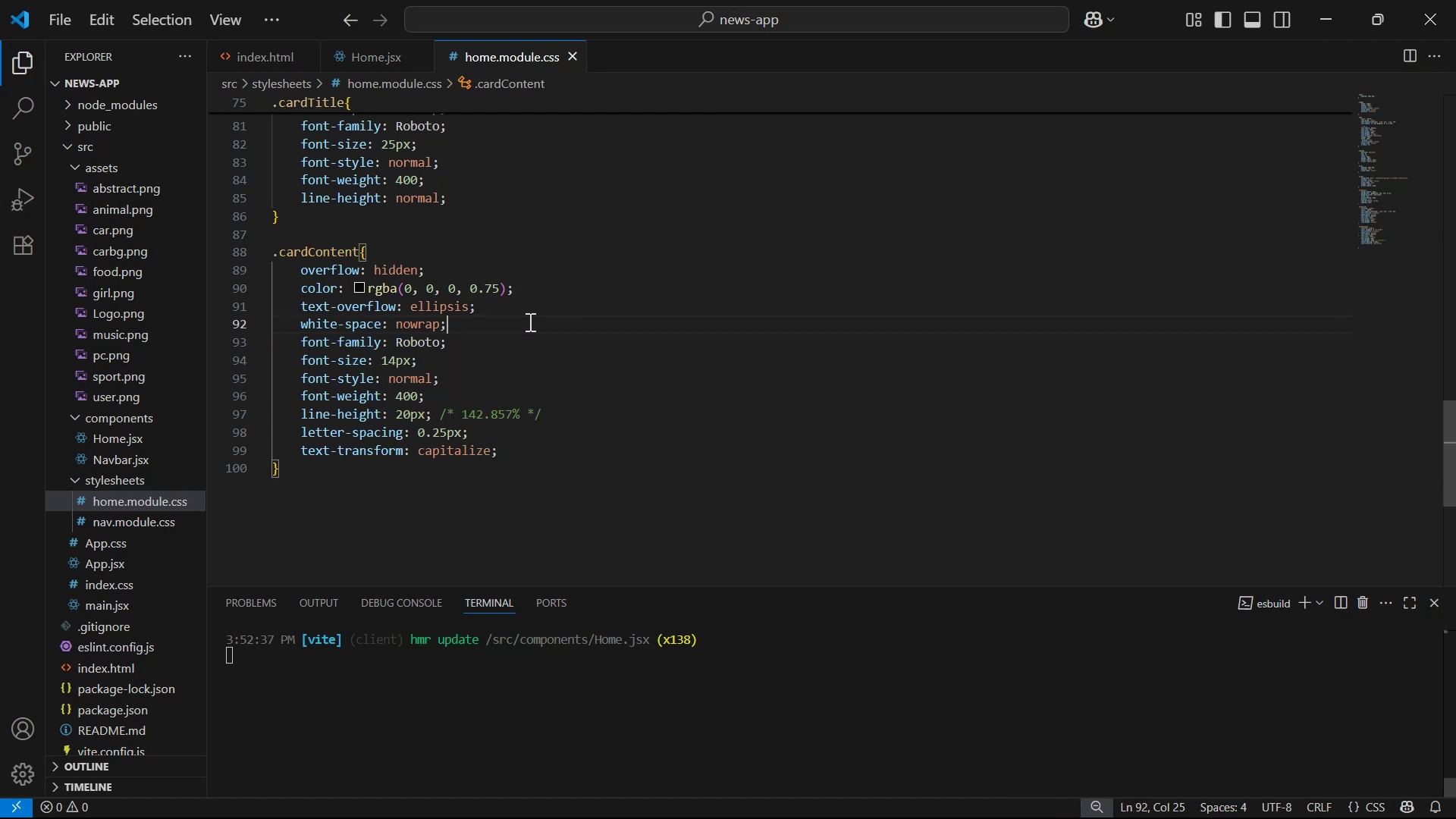 
key(Alt+Tab)
 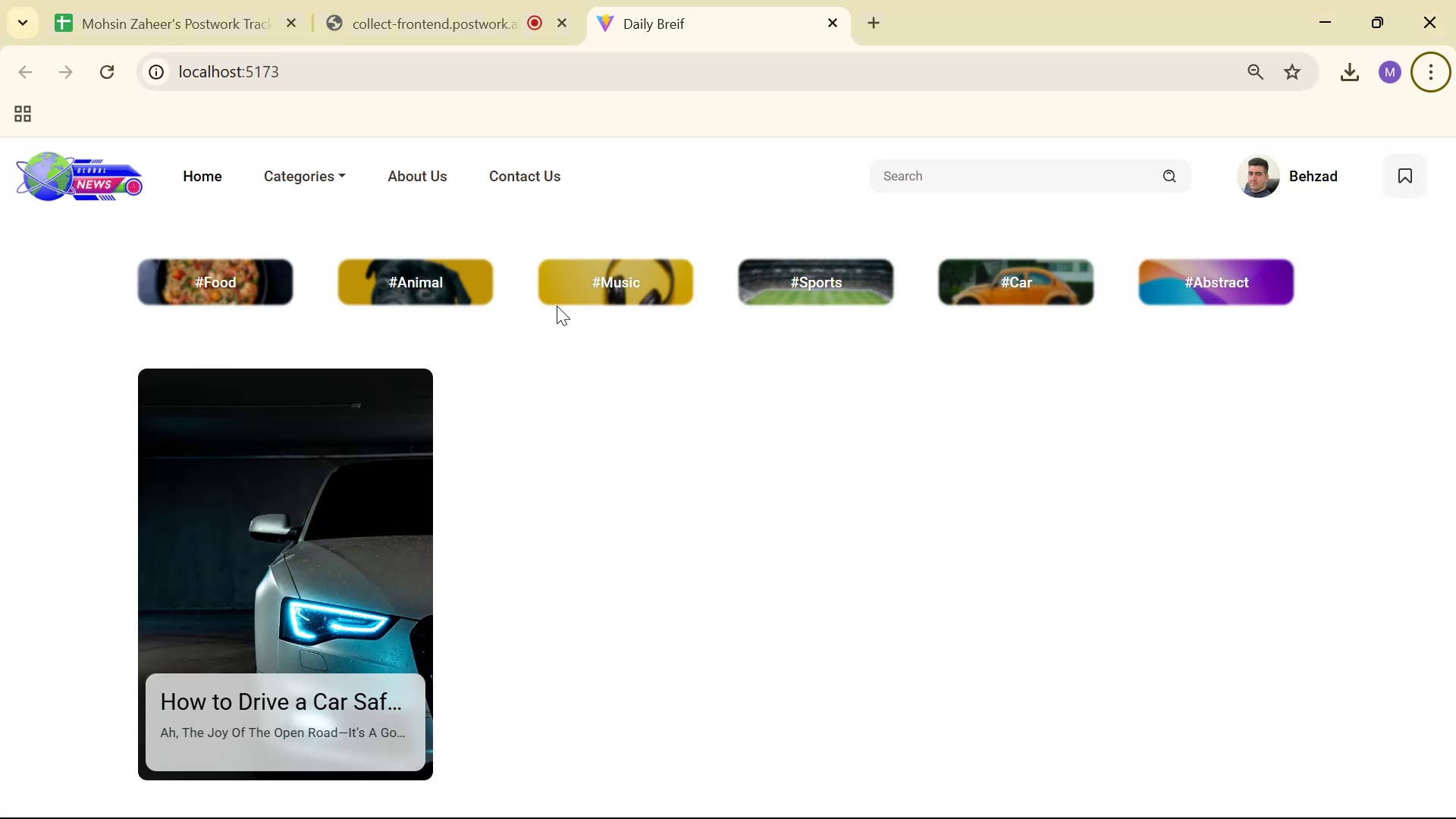 
key(Alt+AltLeft)
 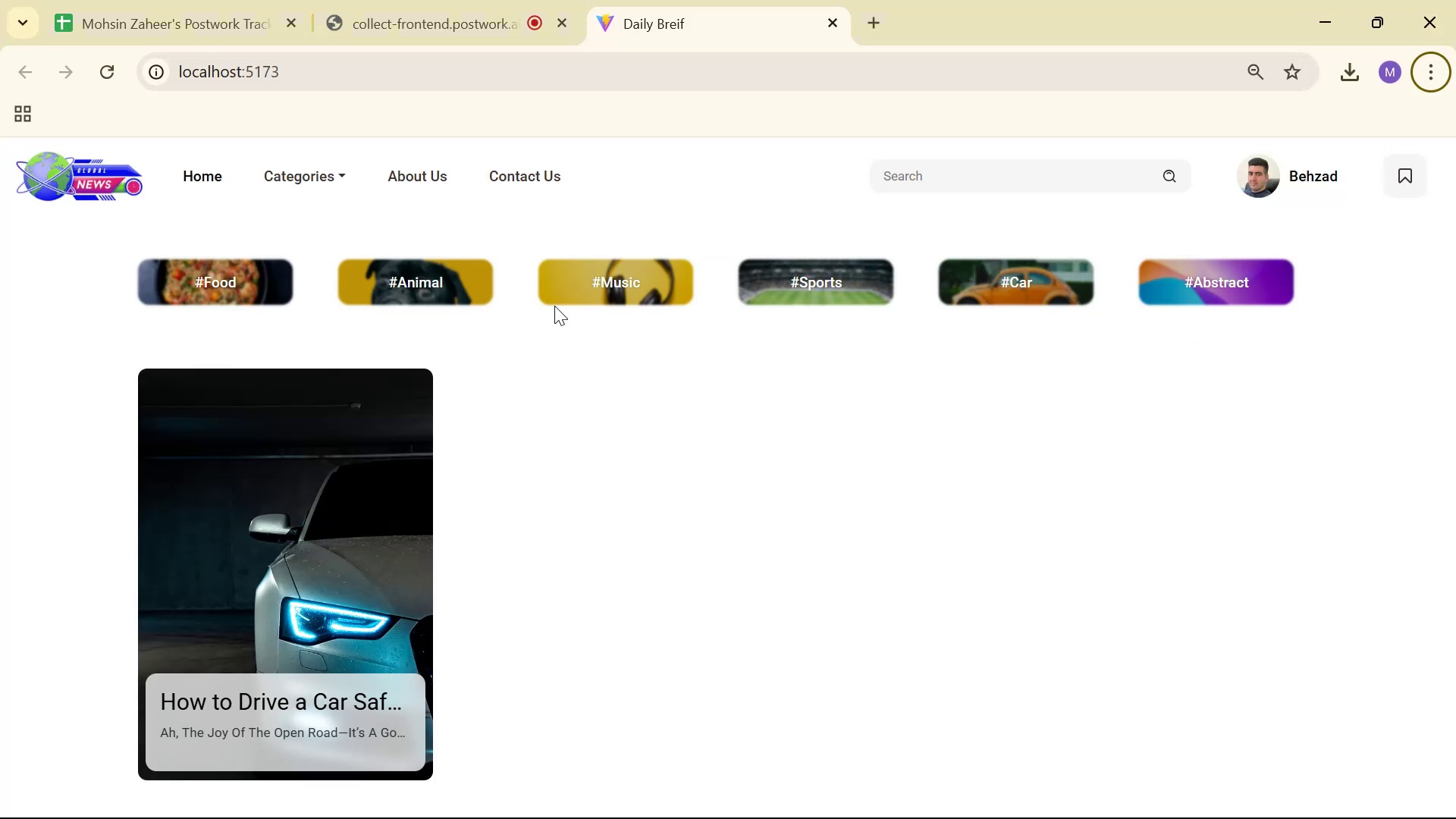 
key(Alt+Tab)
 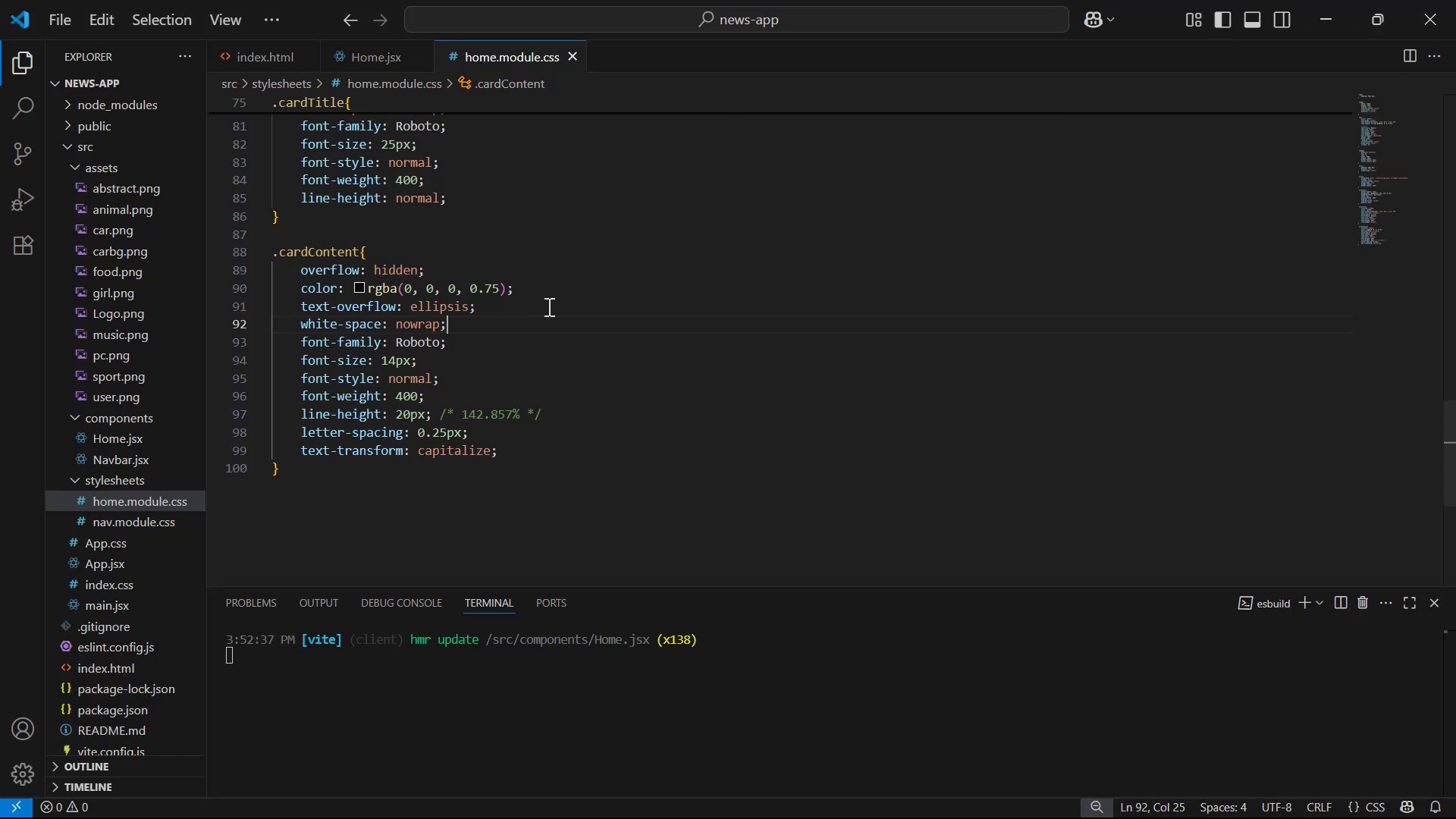 
key(Control+Z)
 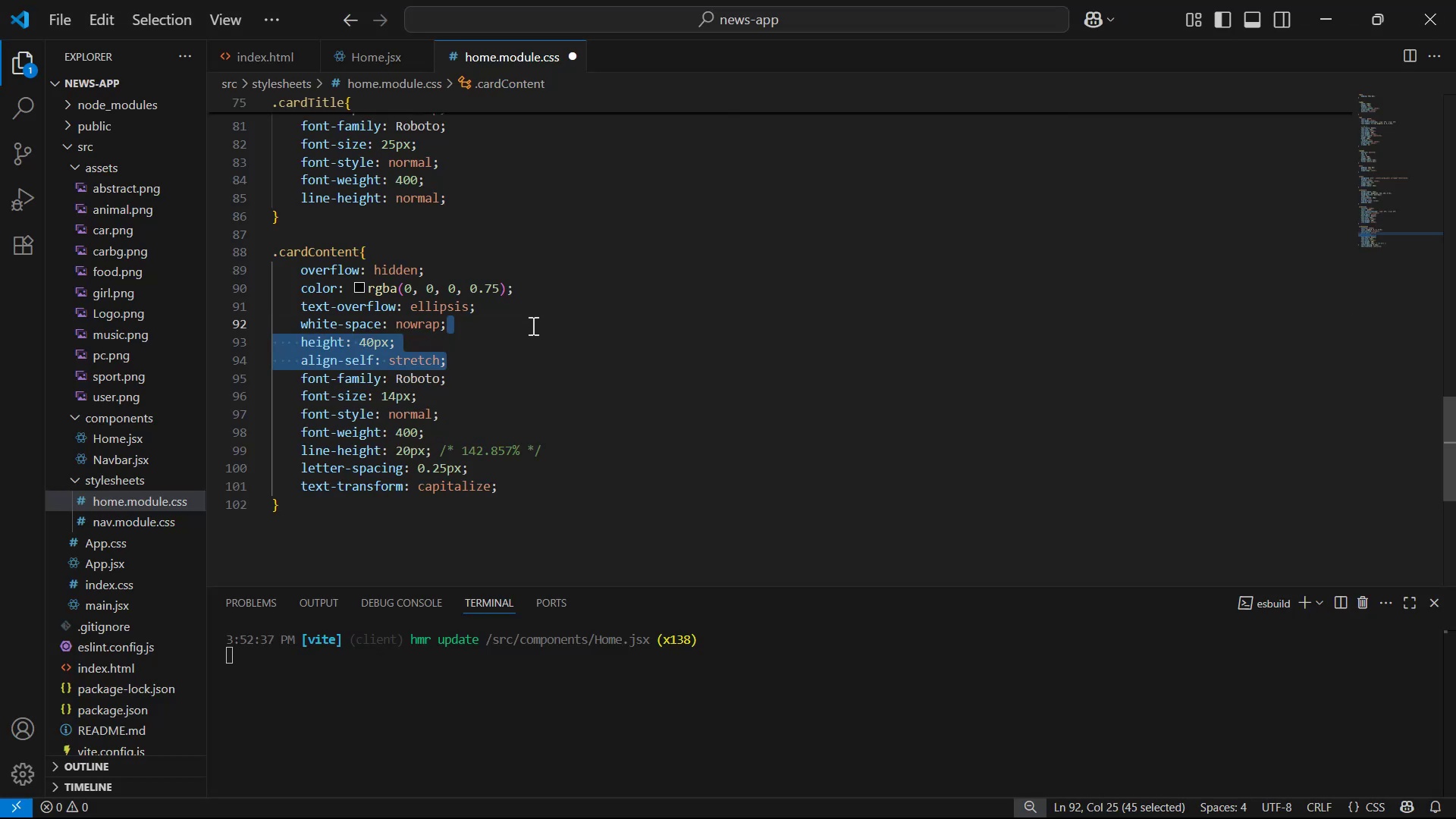 
left_click([541, 360])
 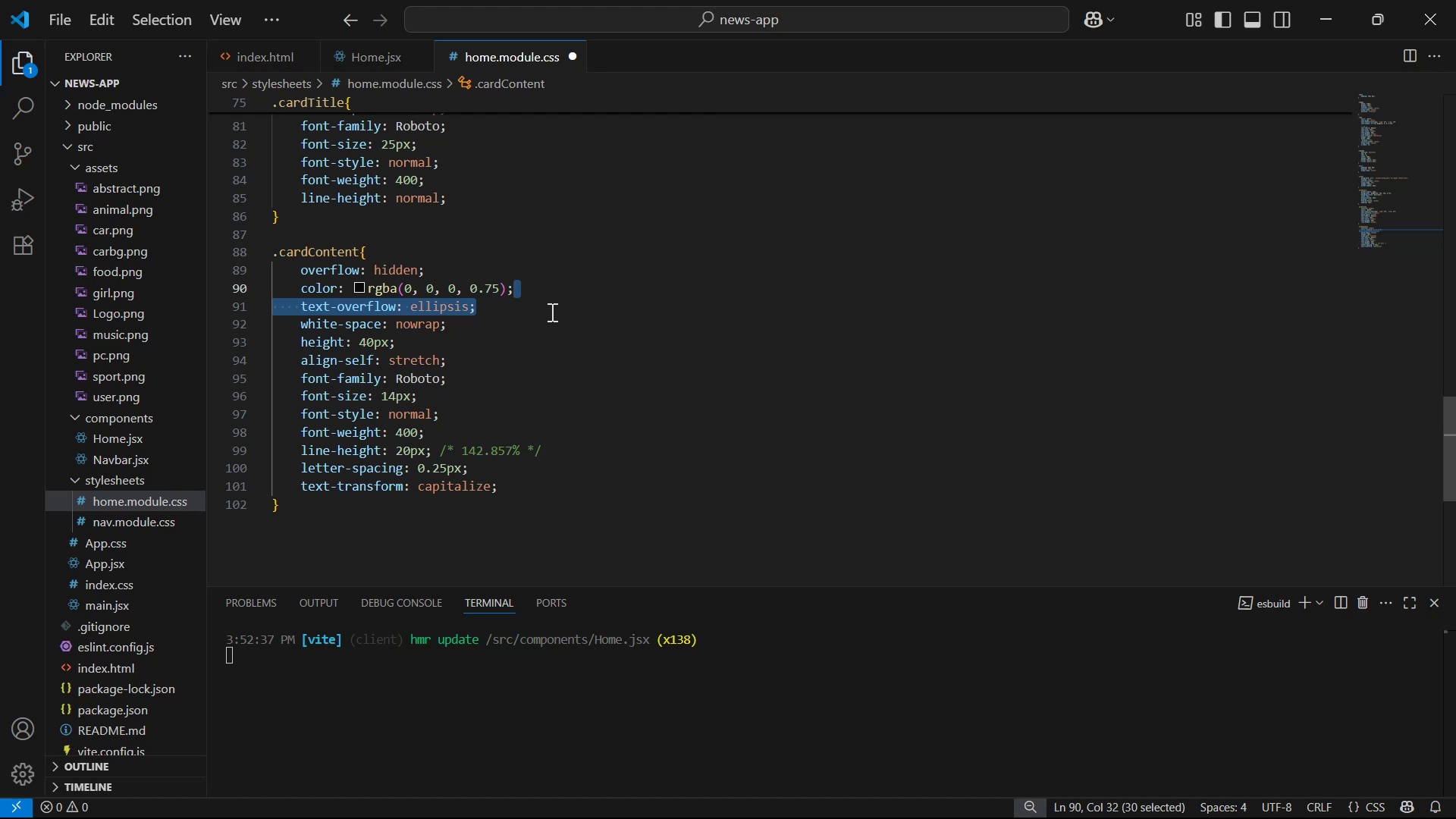 
left_click([536, 323])
 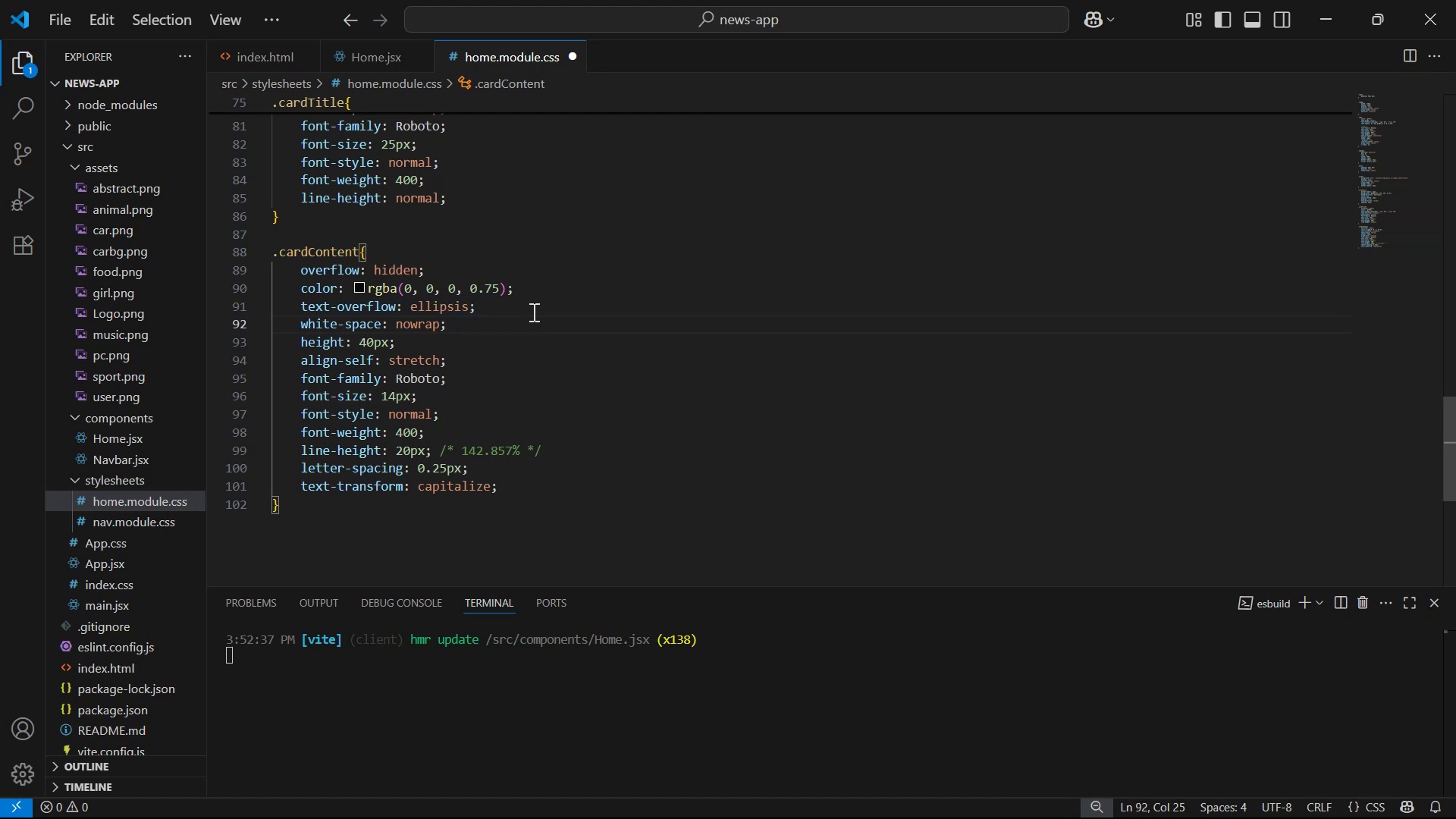 
key(Control+Slash)
 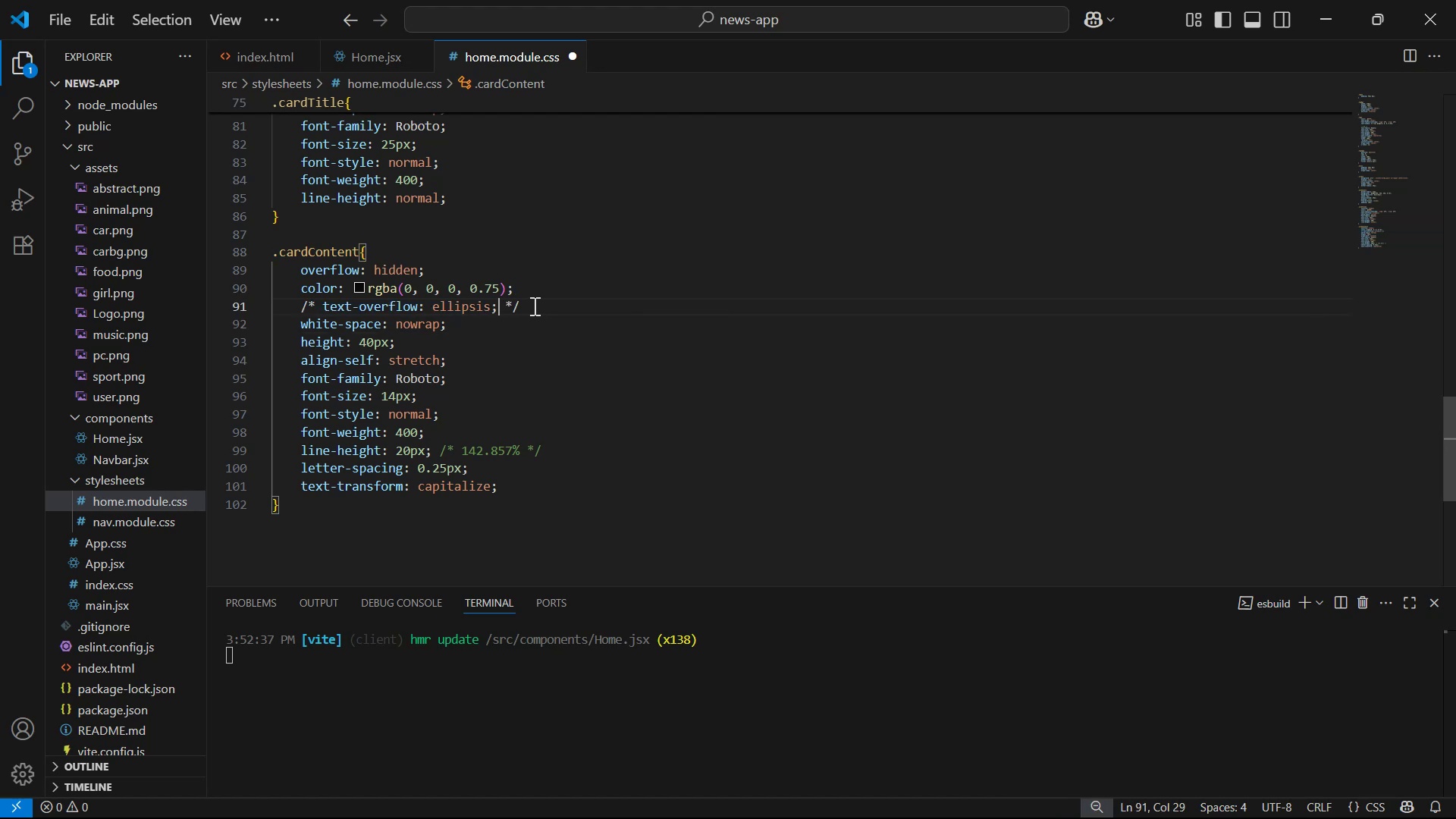 
key(Control+S)
 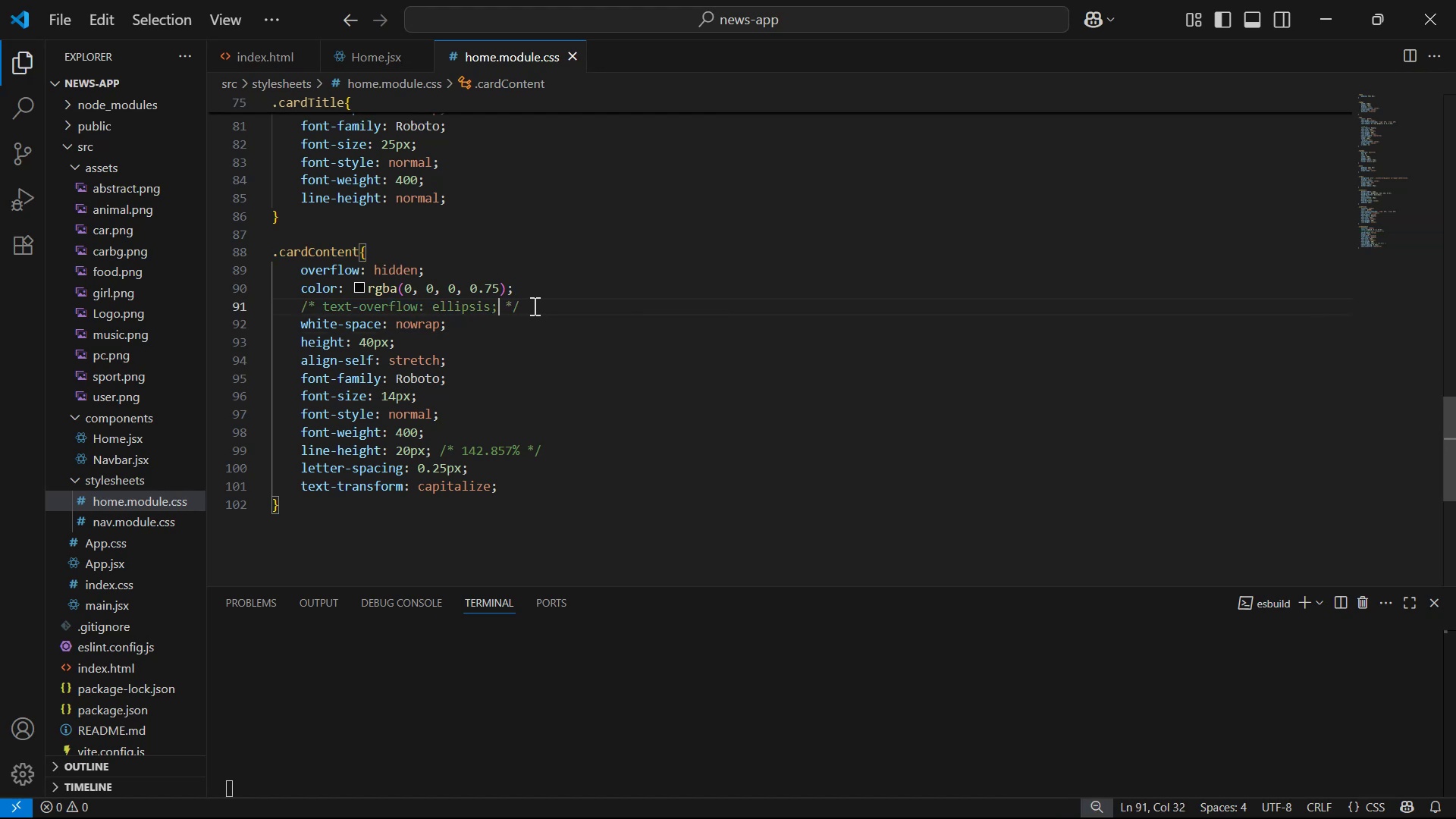 
key(Alt+AltLeft)
 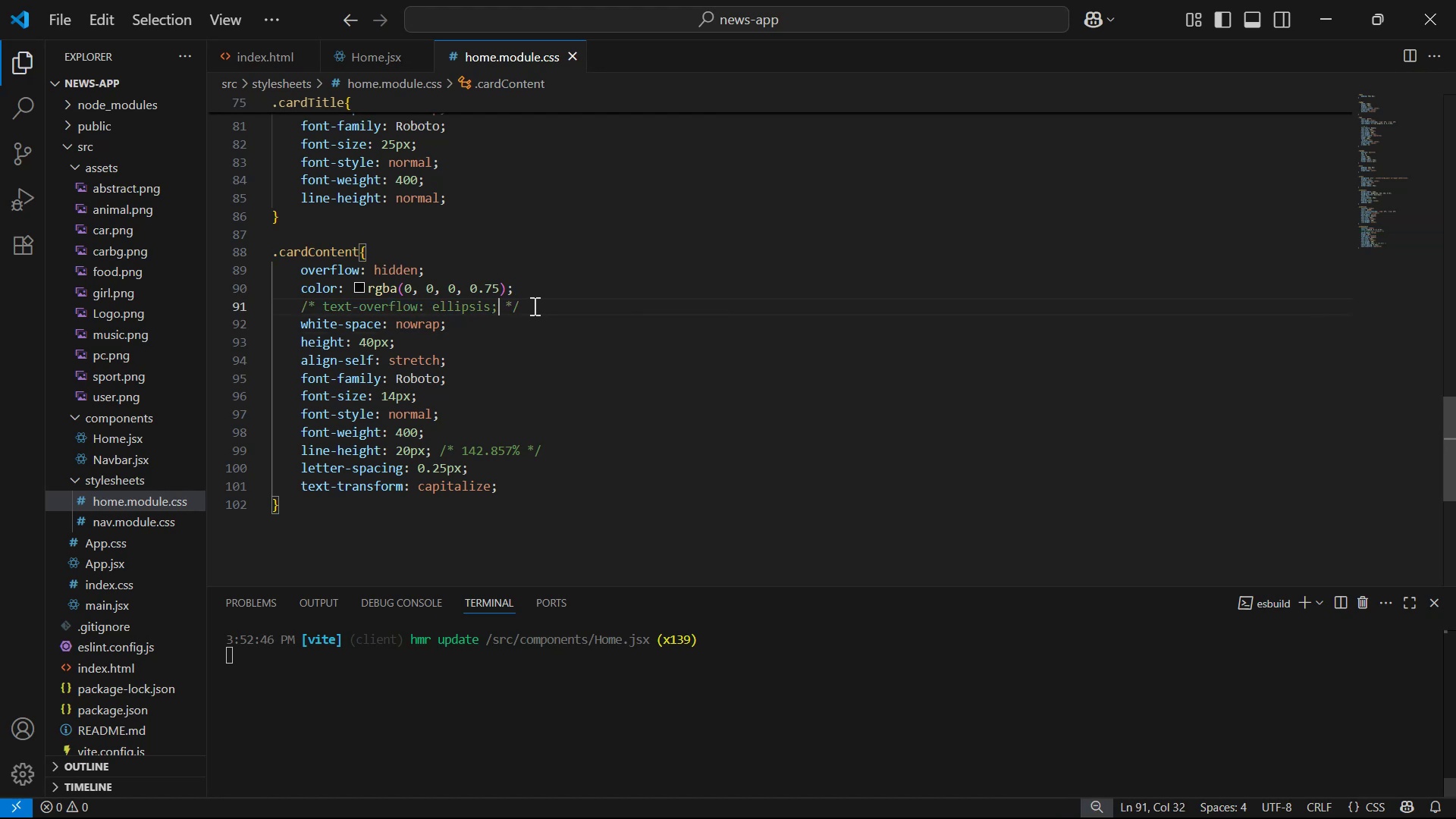 
key(Alt+Tab)
 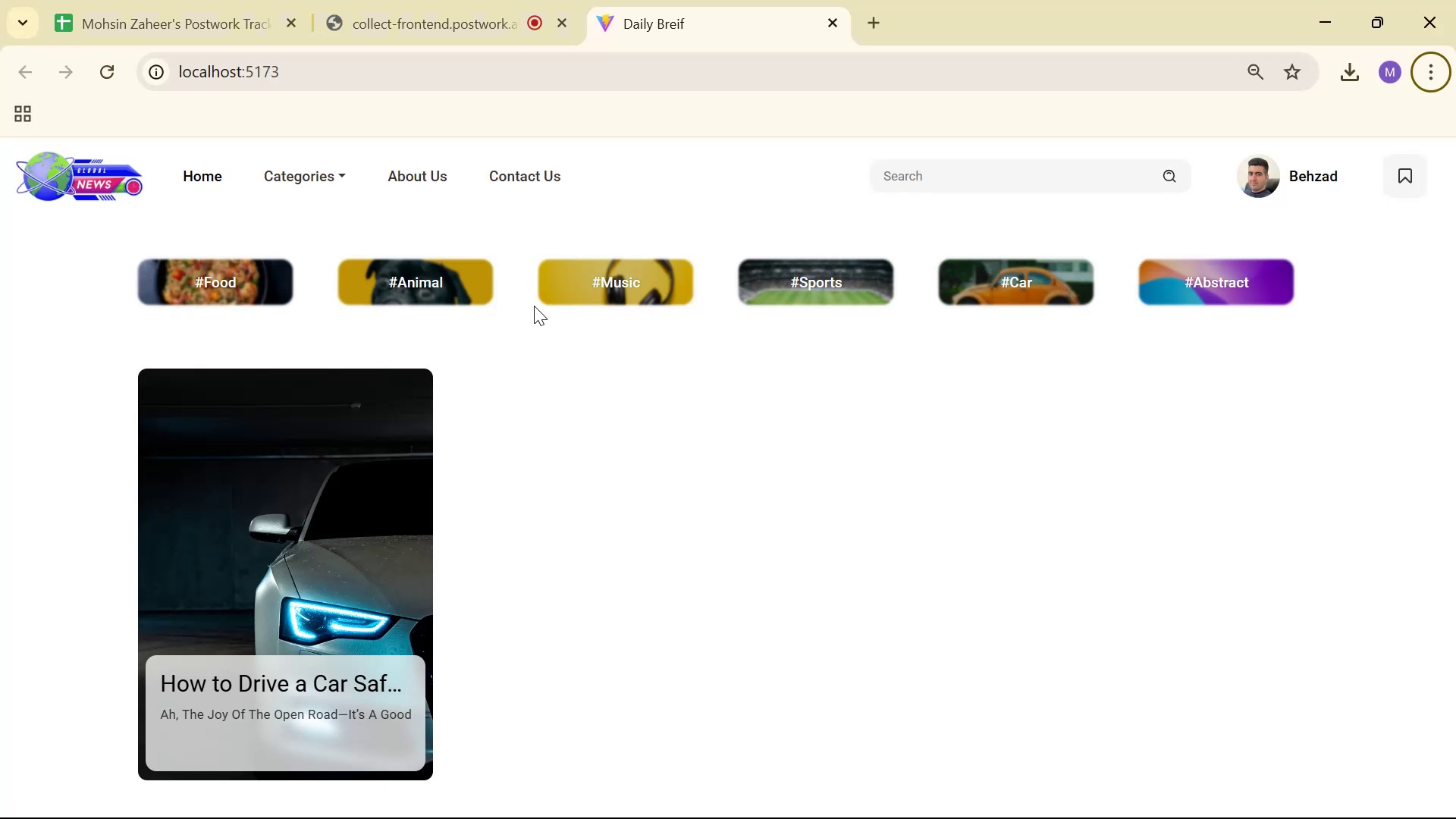 
key(Alt+AltLeft)
 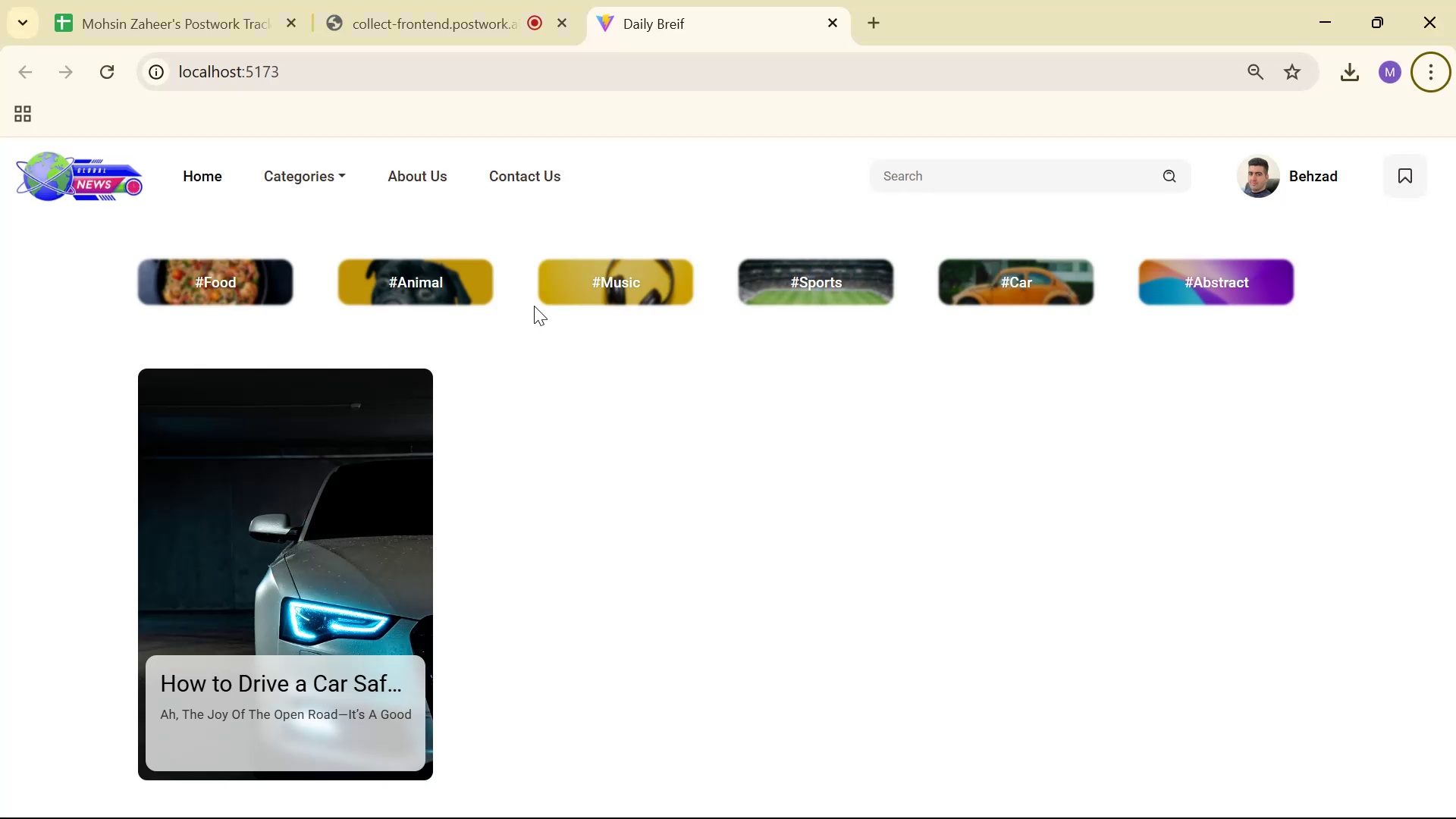 
key(Alt+Tab)
 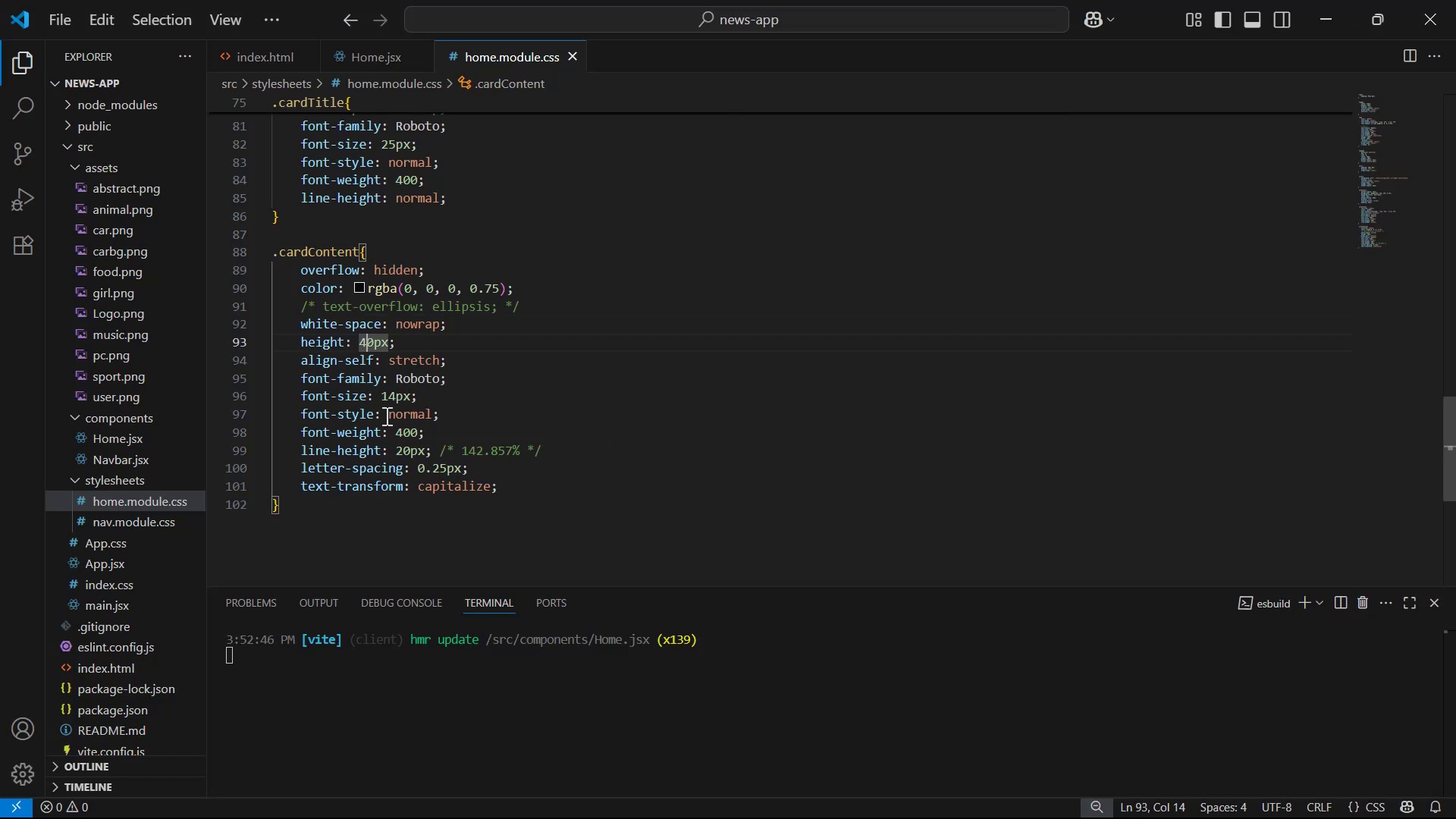 
left_click([993, 516])
 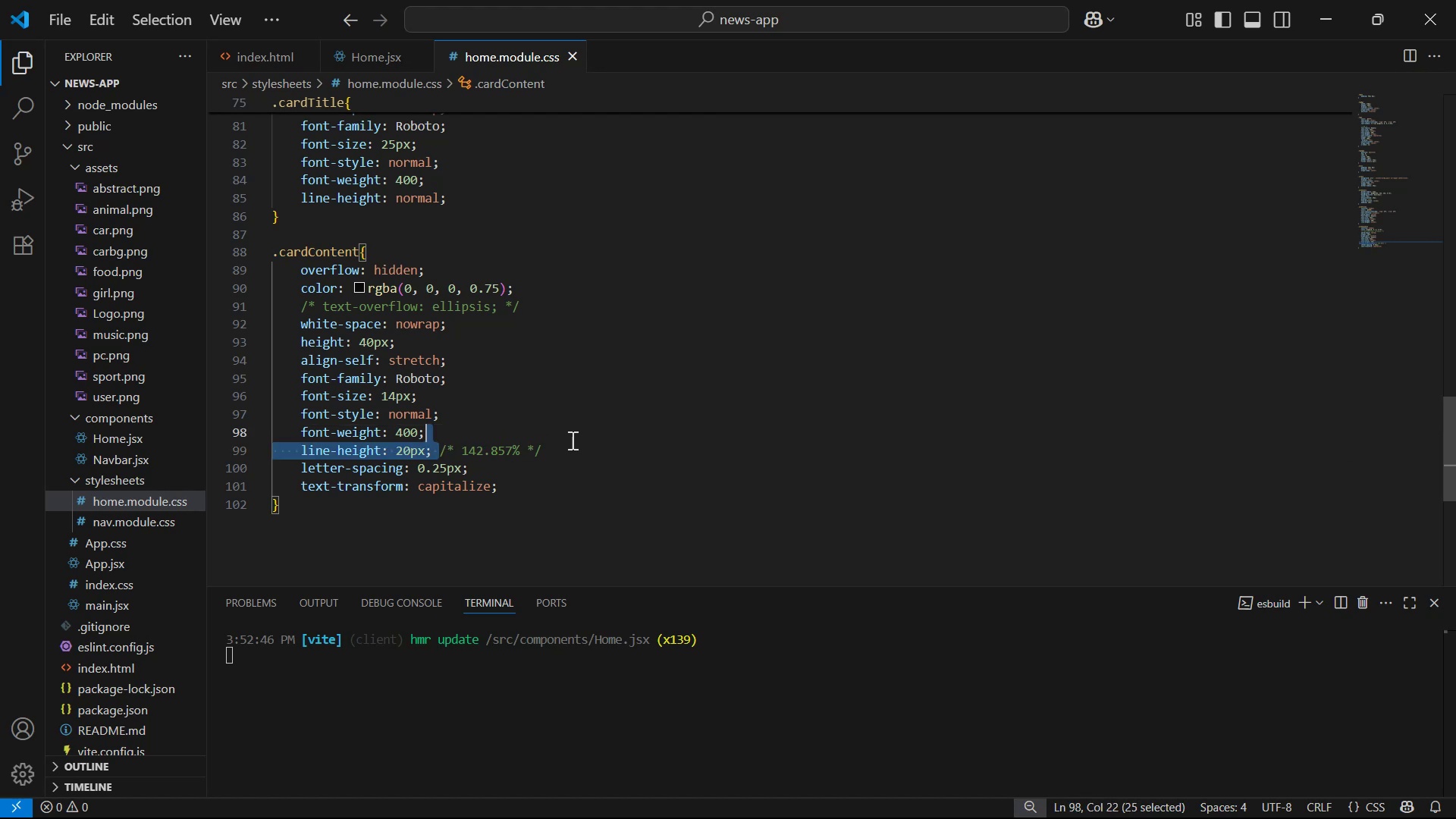 
key(Backspace)
 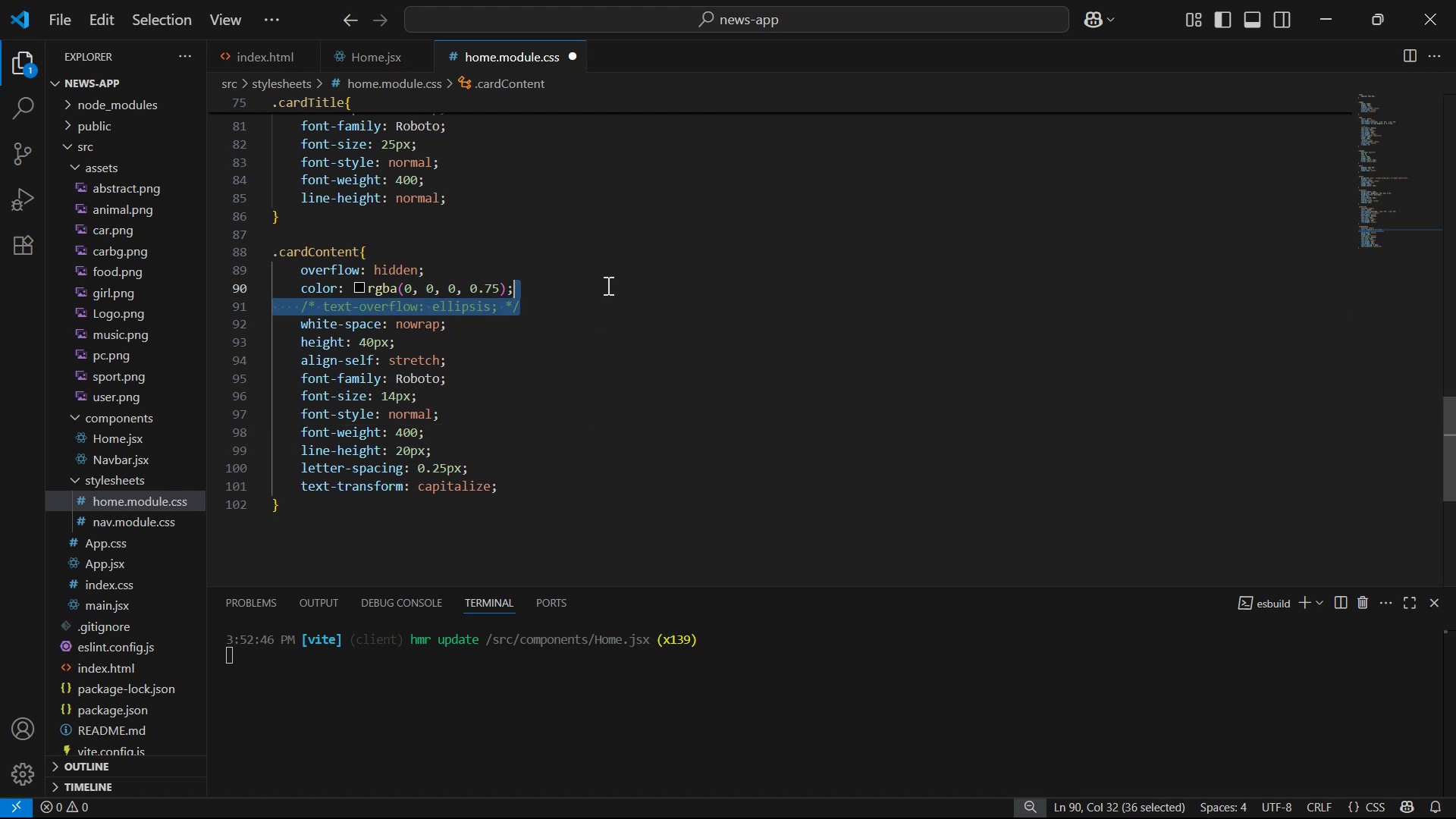 
key(Backspace)
 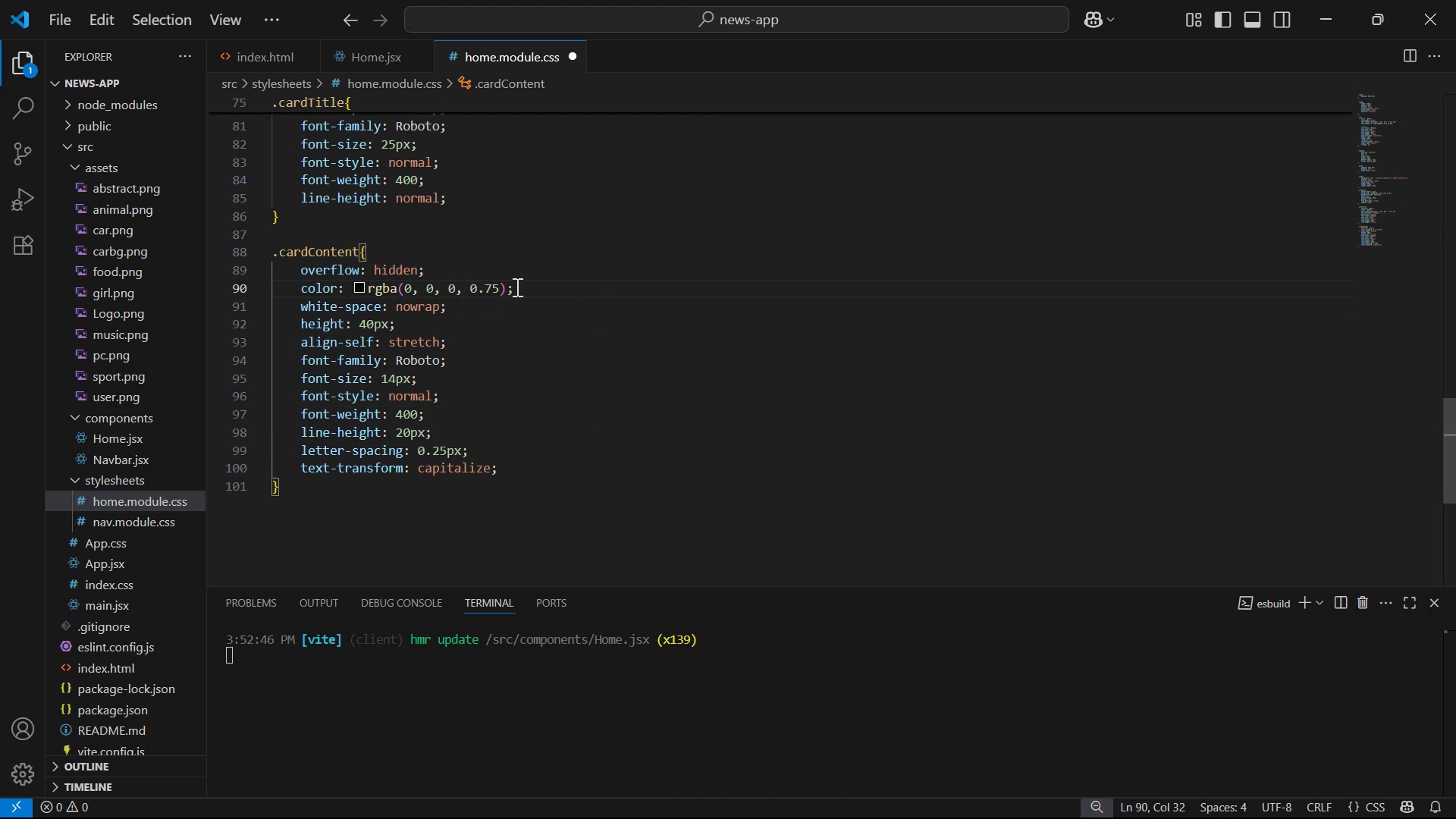 
left_click([510, 275])
 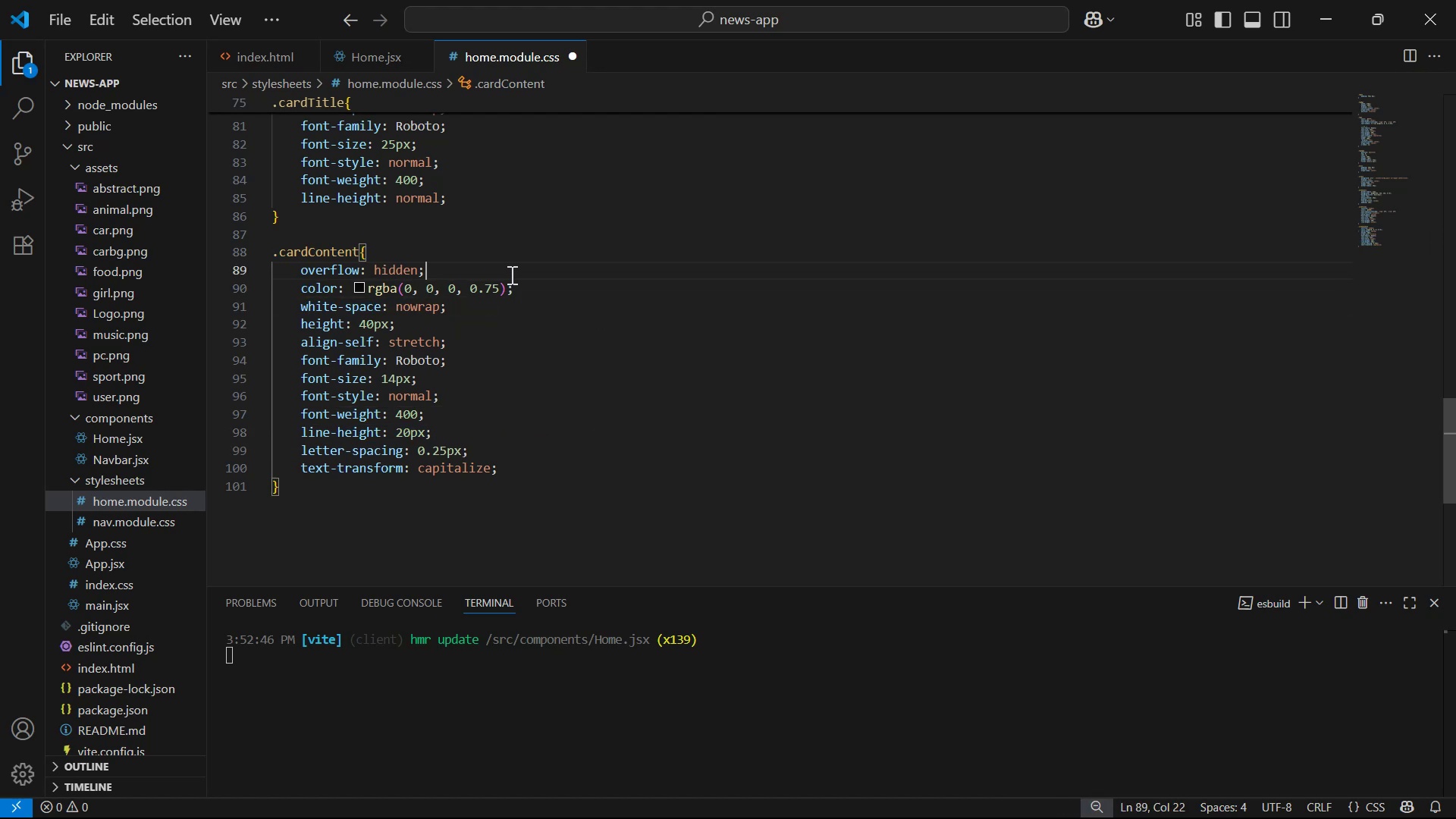 
key(Control+S)
 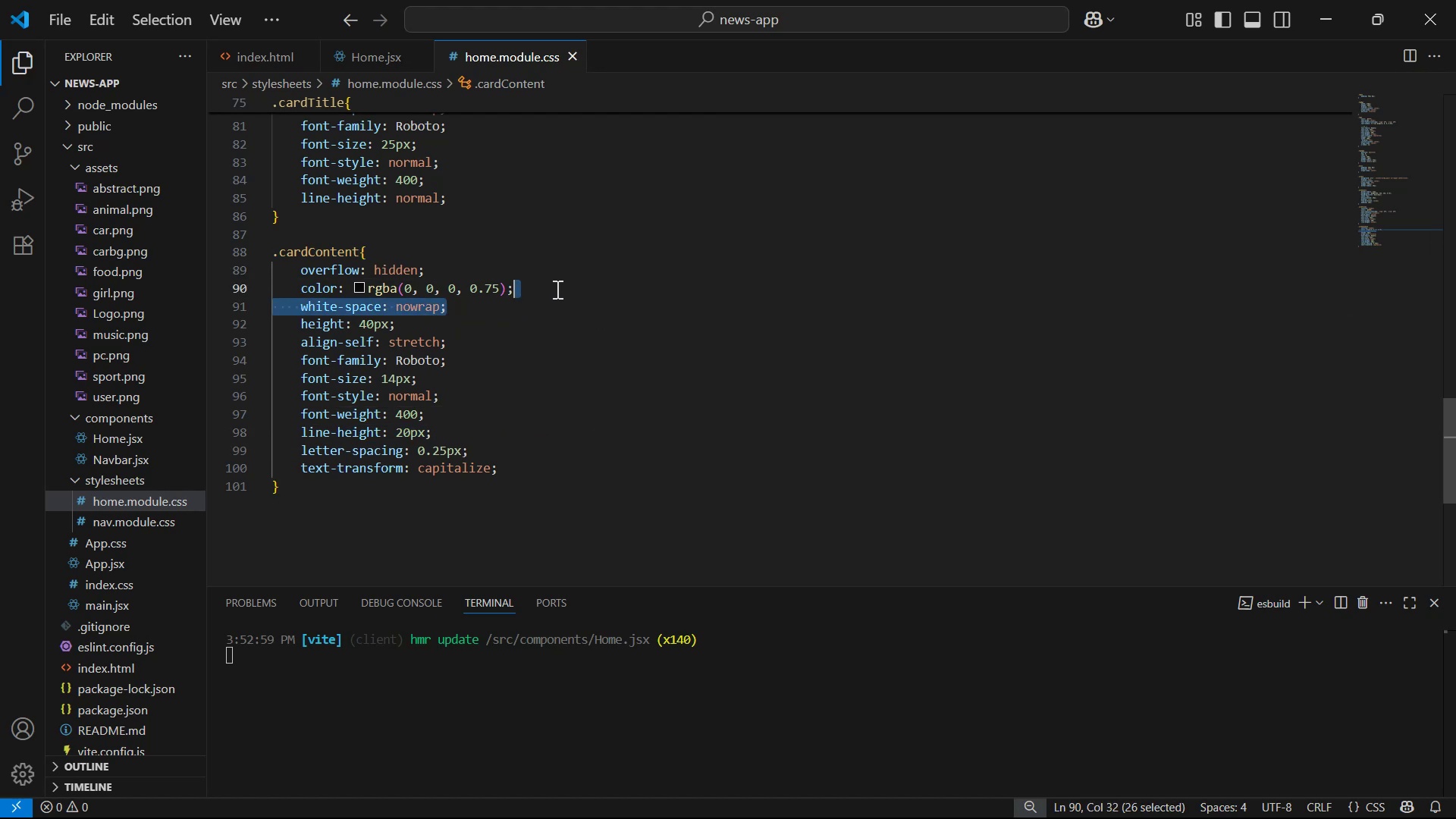 
key(Backspace)
 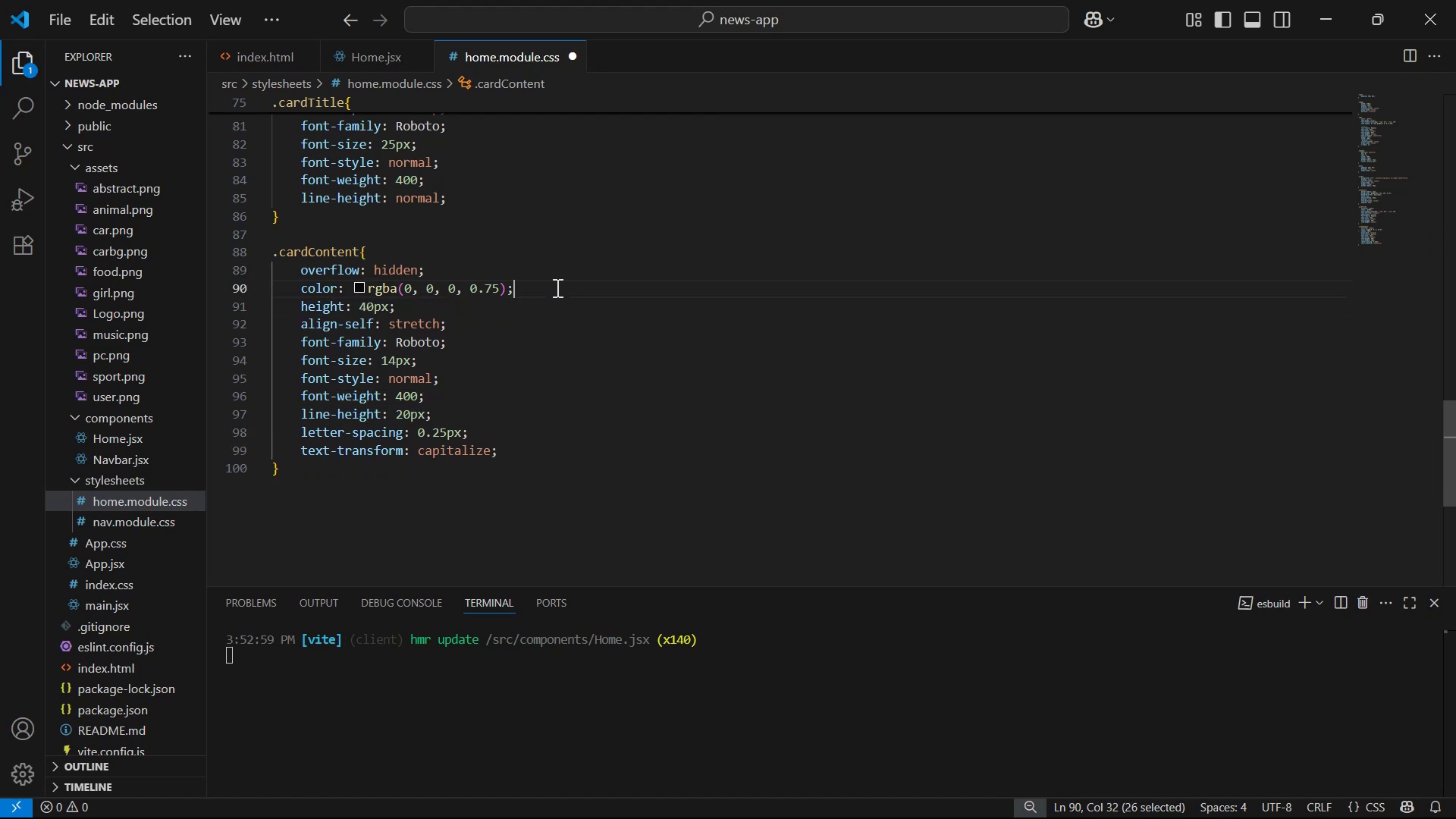 
key(Control+ControlLeft)
 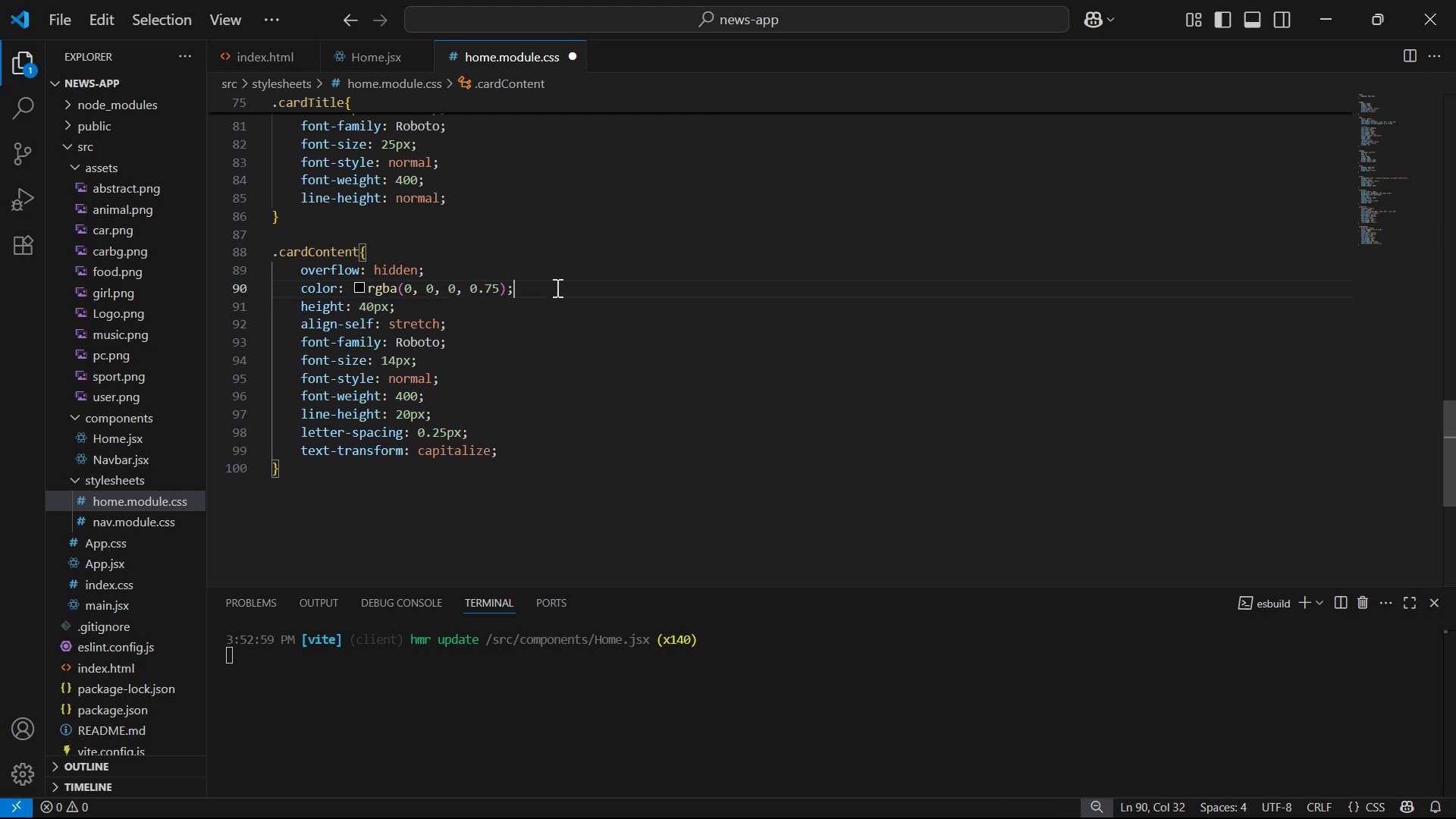 
key(Control+S)
 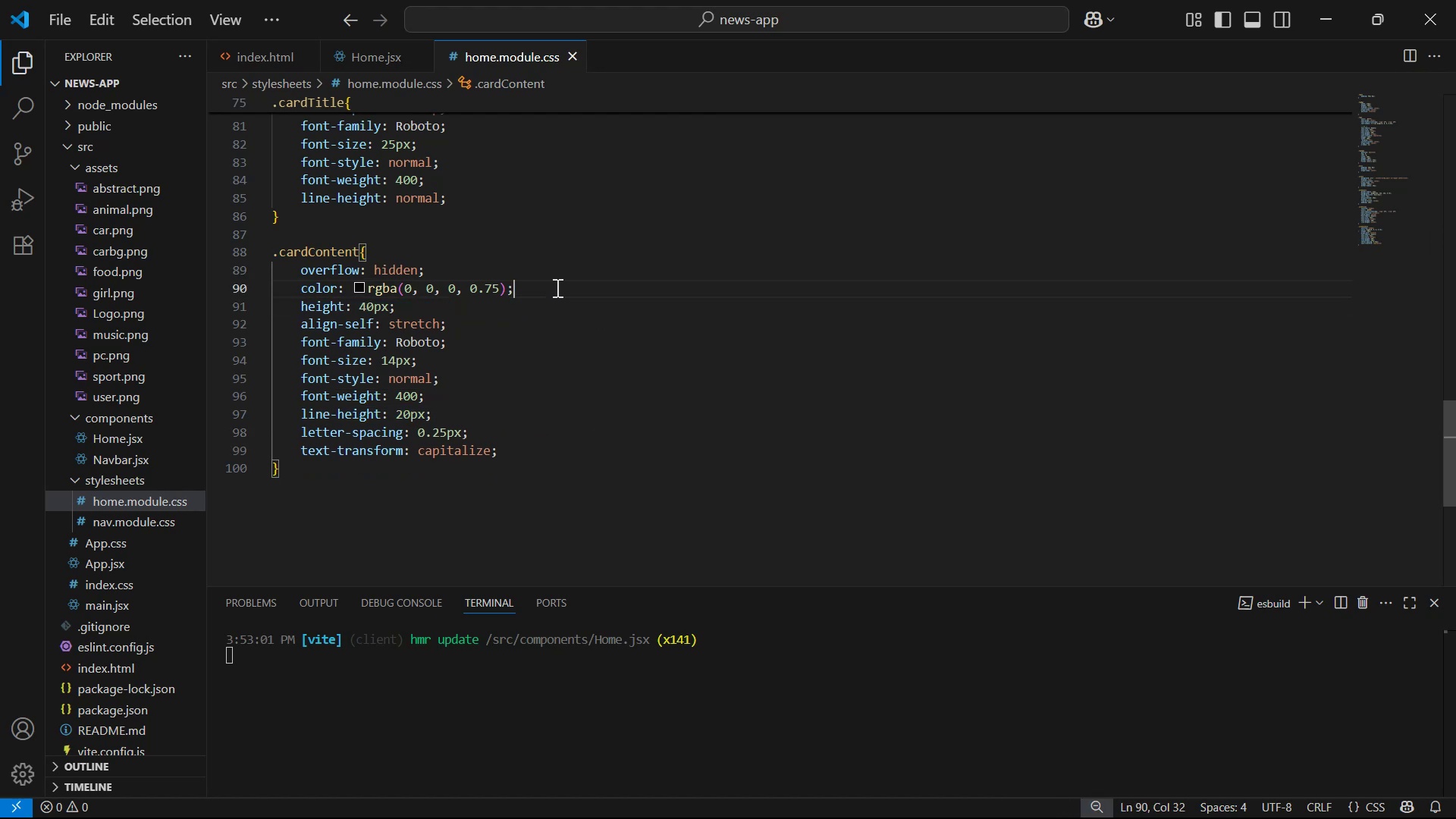 
key(Alt+AltLeft)
 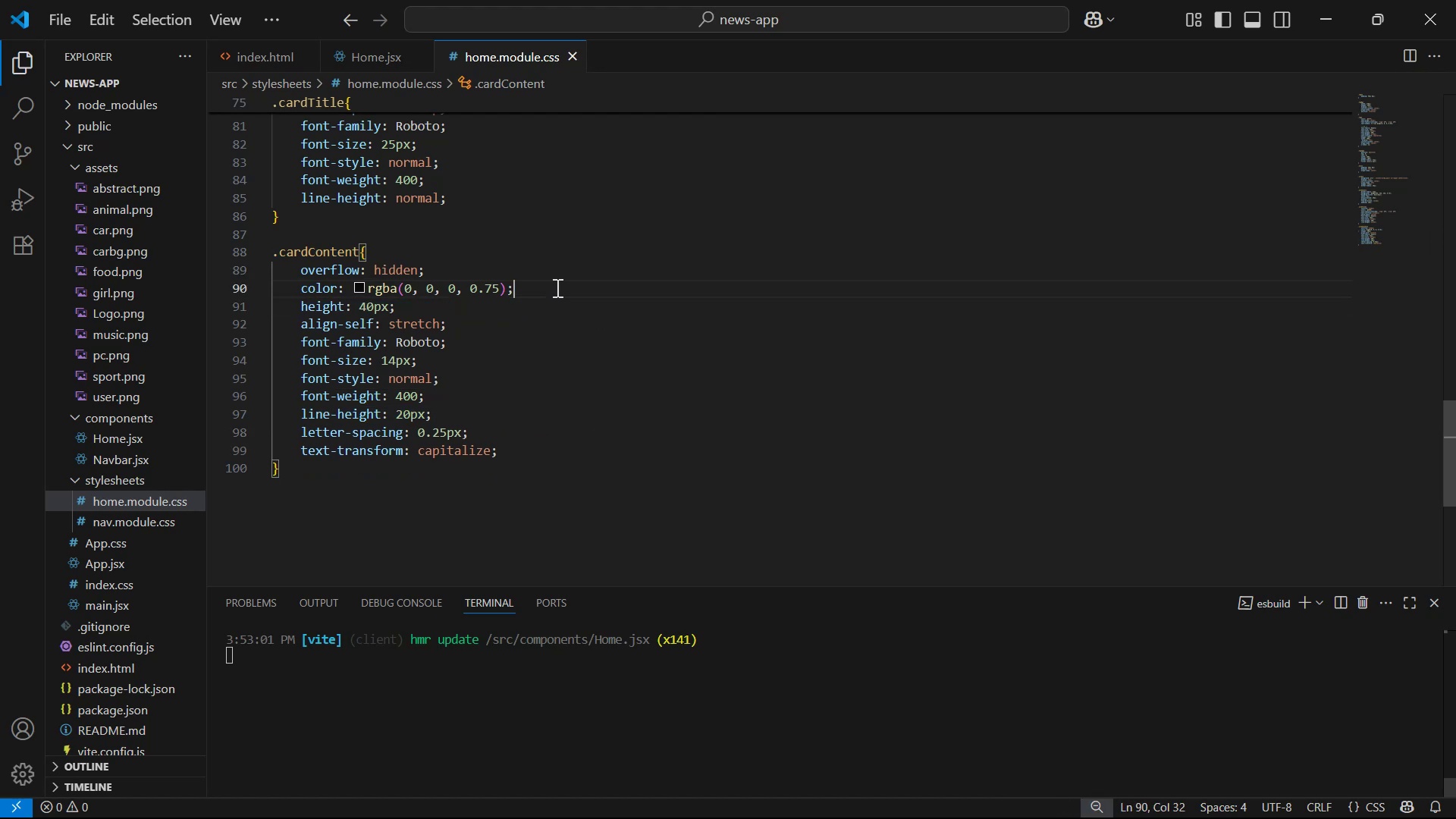 
key(Alt+Tab)
 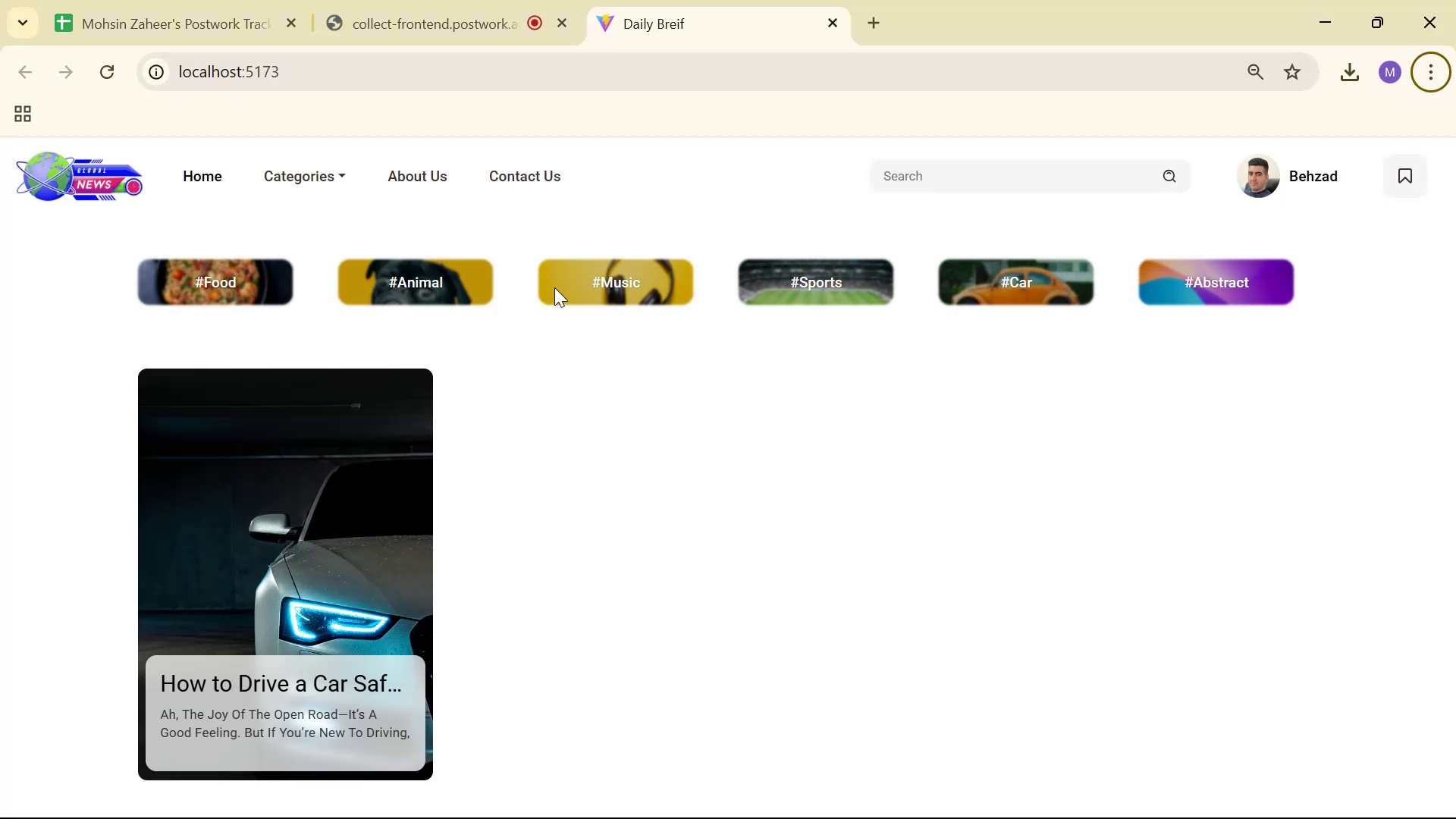 
scroll: coordinate [652, 422], scroll_direction: none, amount: 0.0
 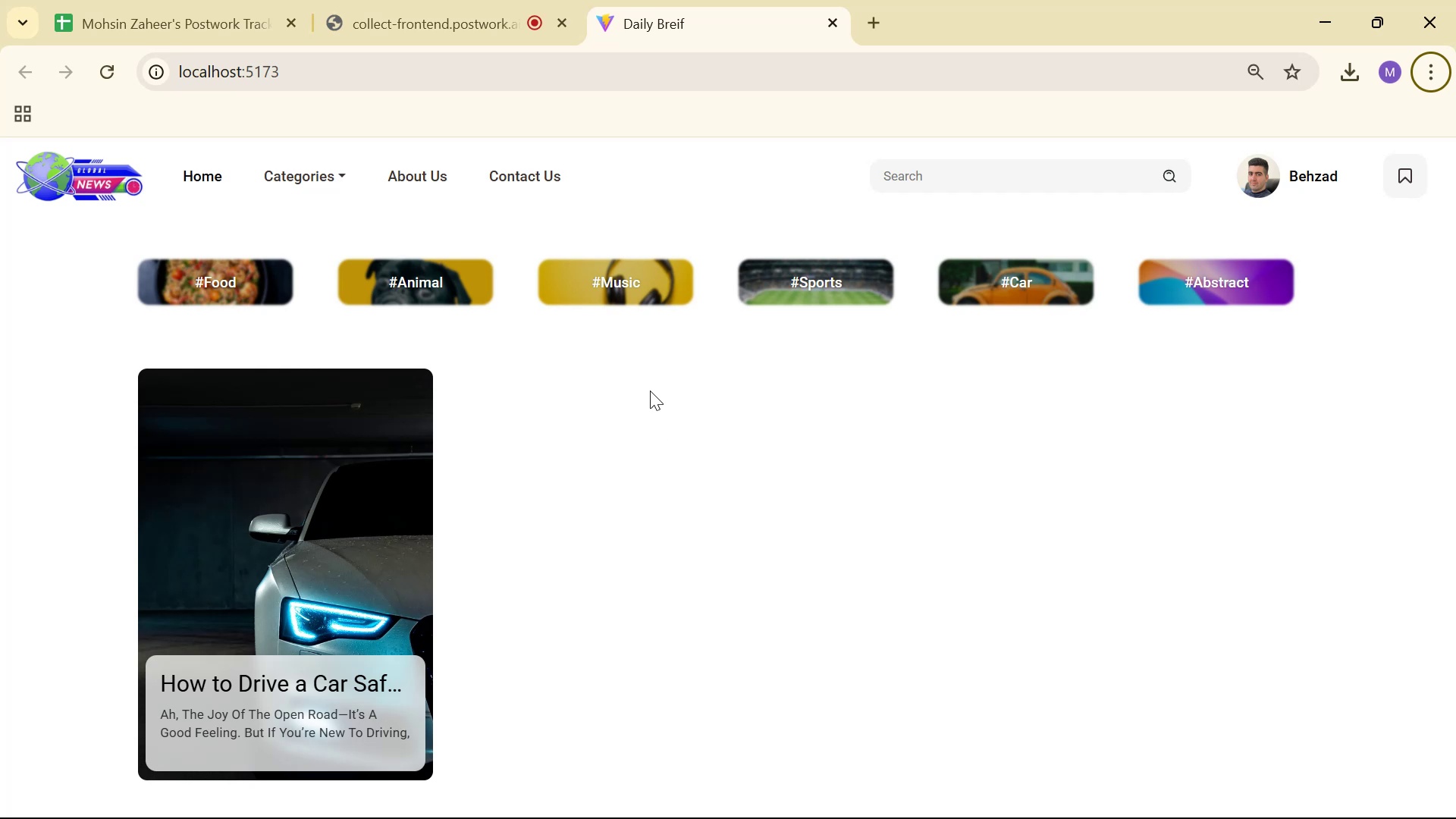 
key(Alt+AltLeft)
 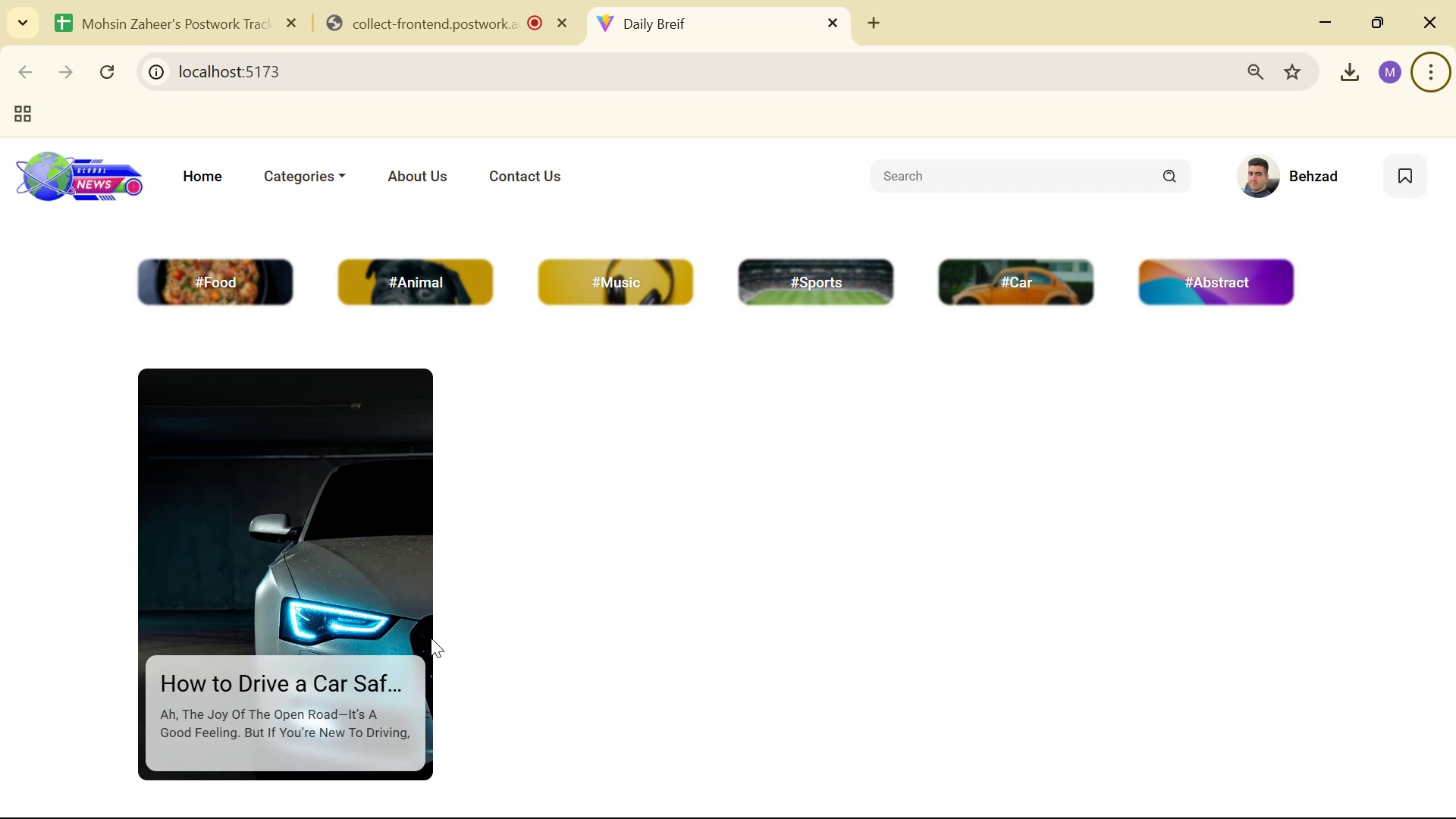 
key(Alt+Tab)
 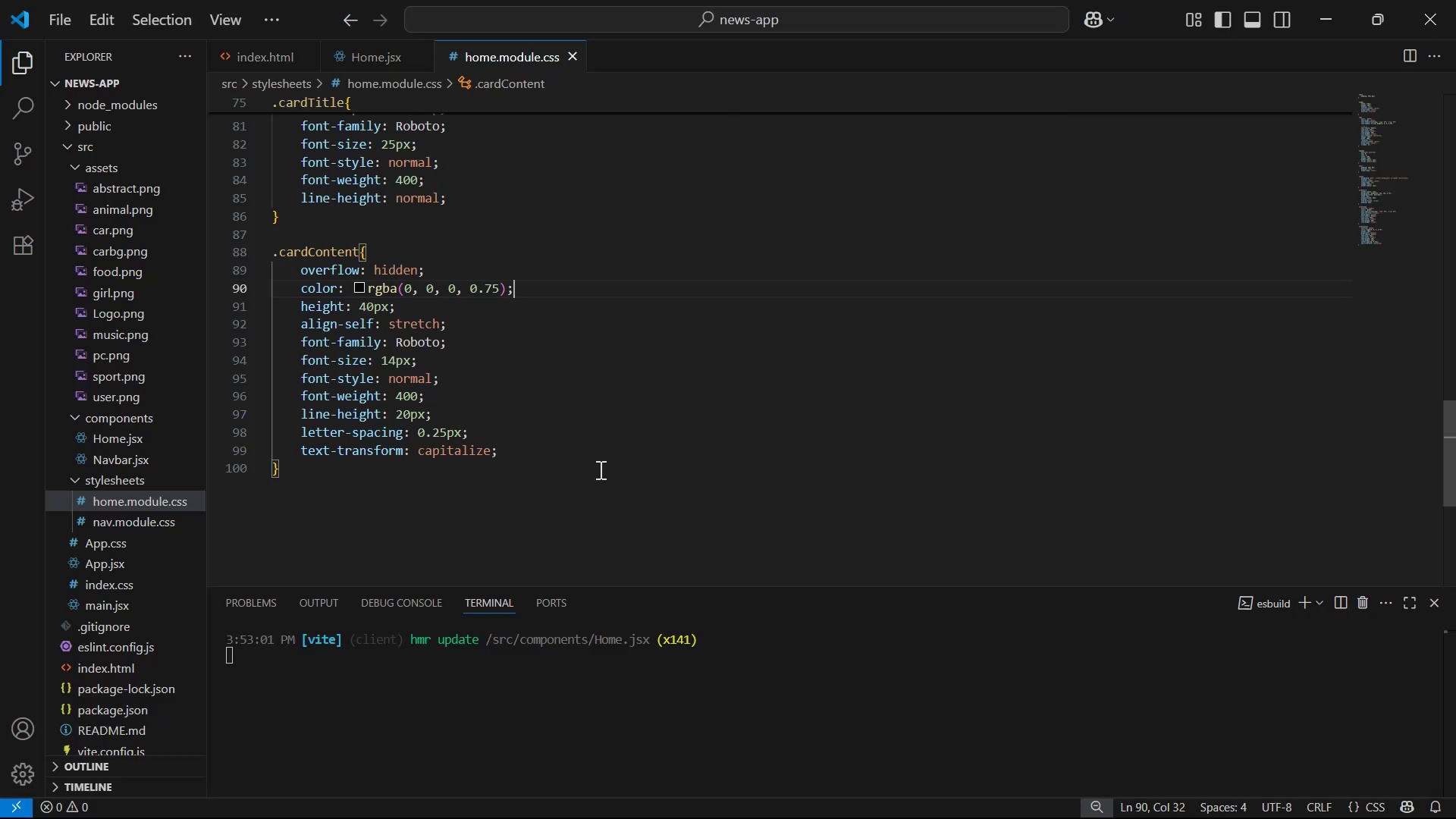 
left_click([575, 457])
 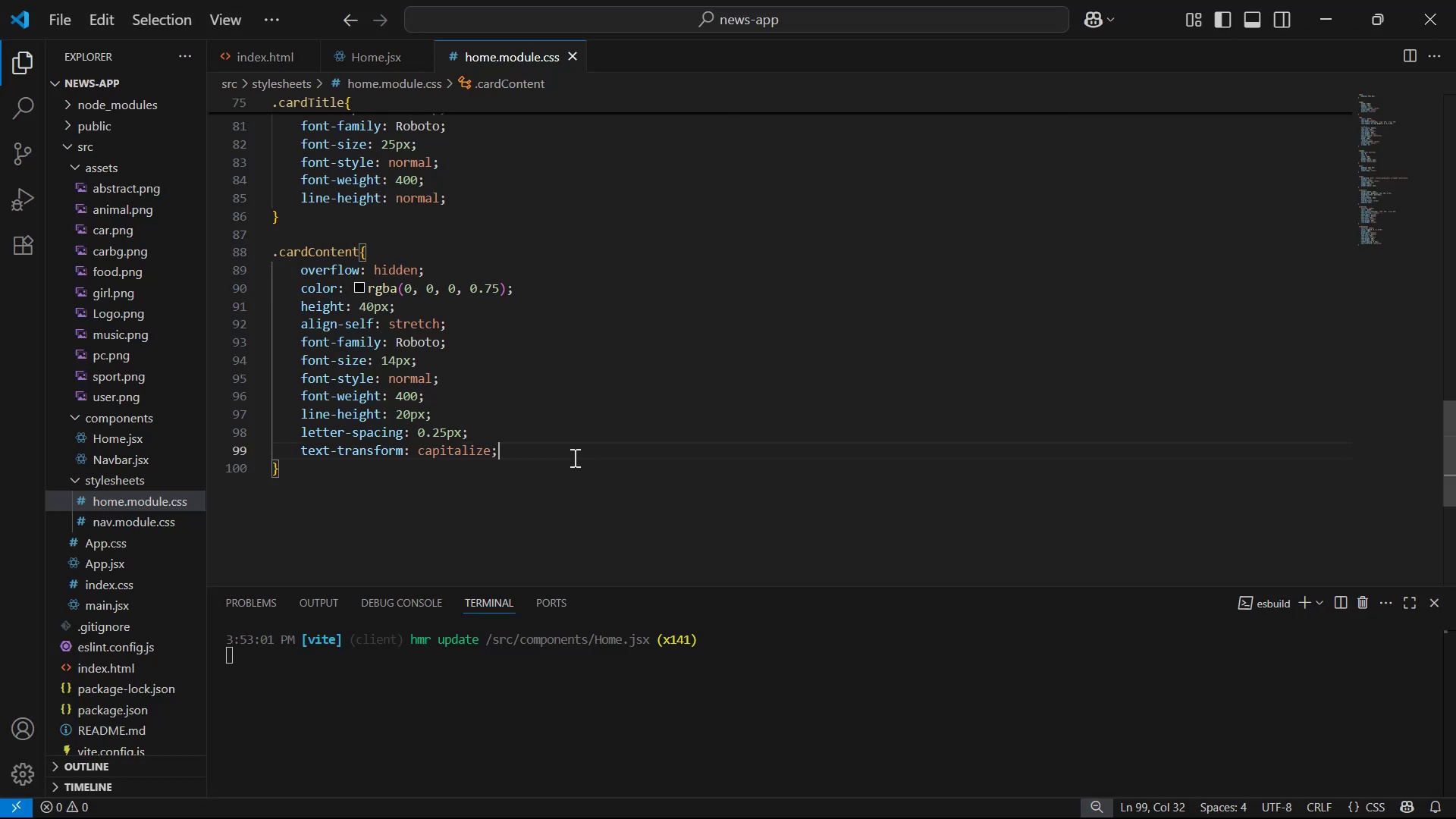 
key(Enter)
 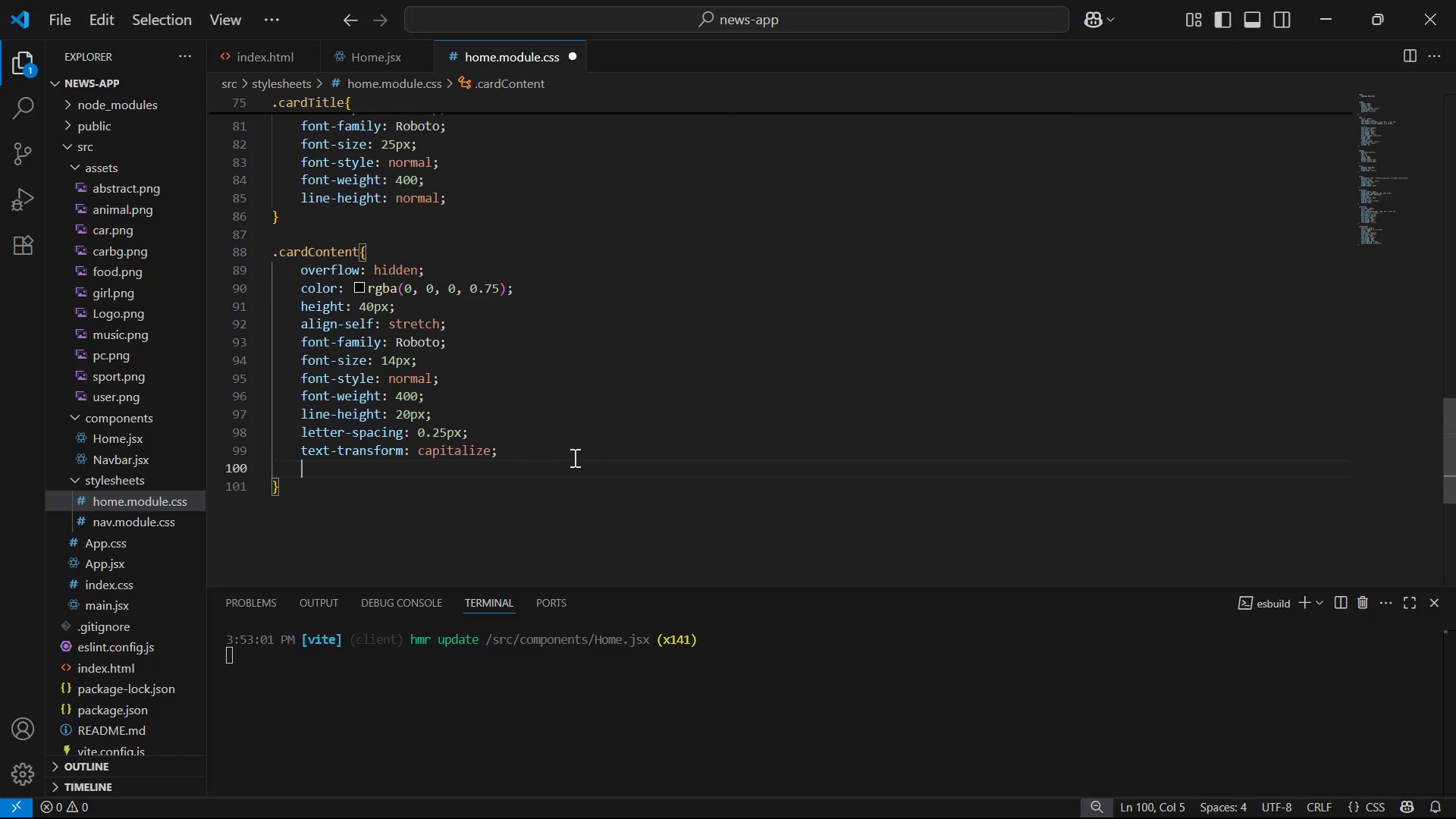 
type([)
key(Backspace)
type(pa)
 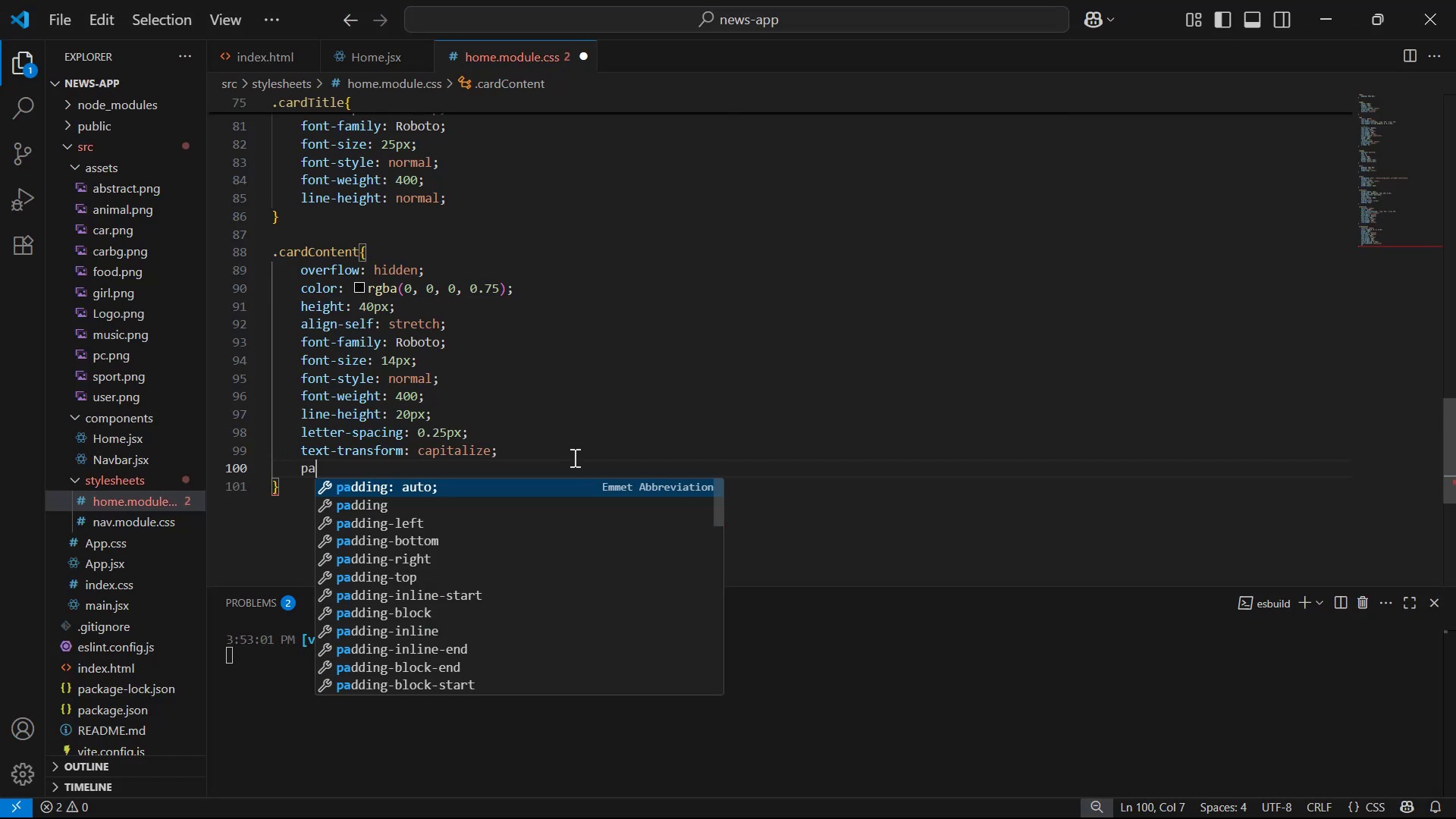 
key(ArrowDown)
 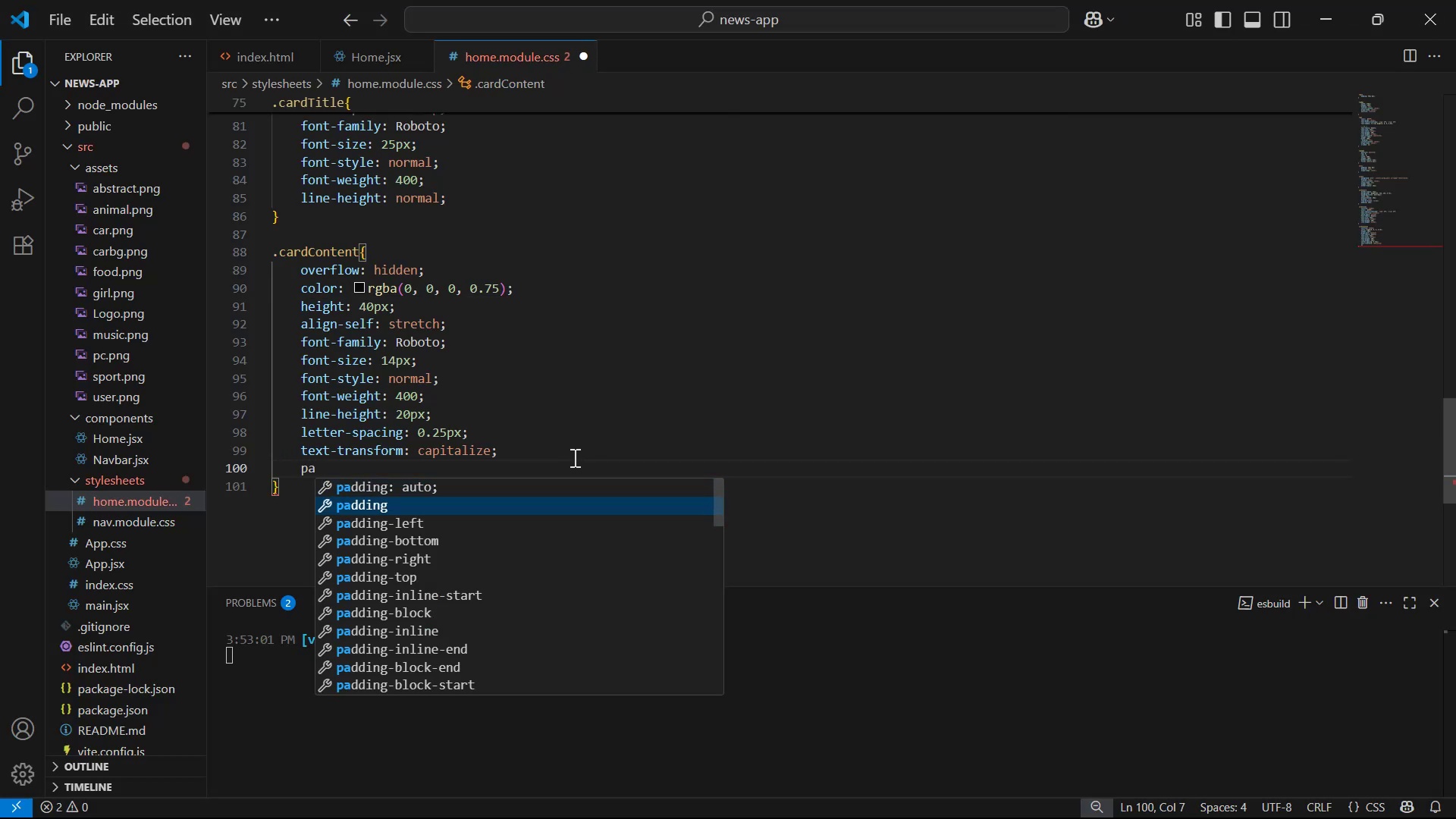 
key(Enter)
 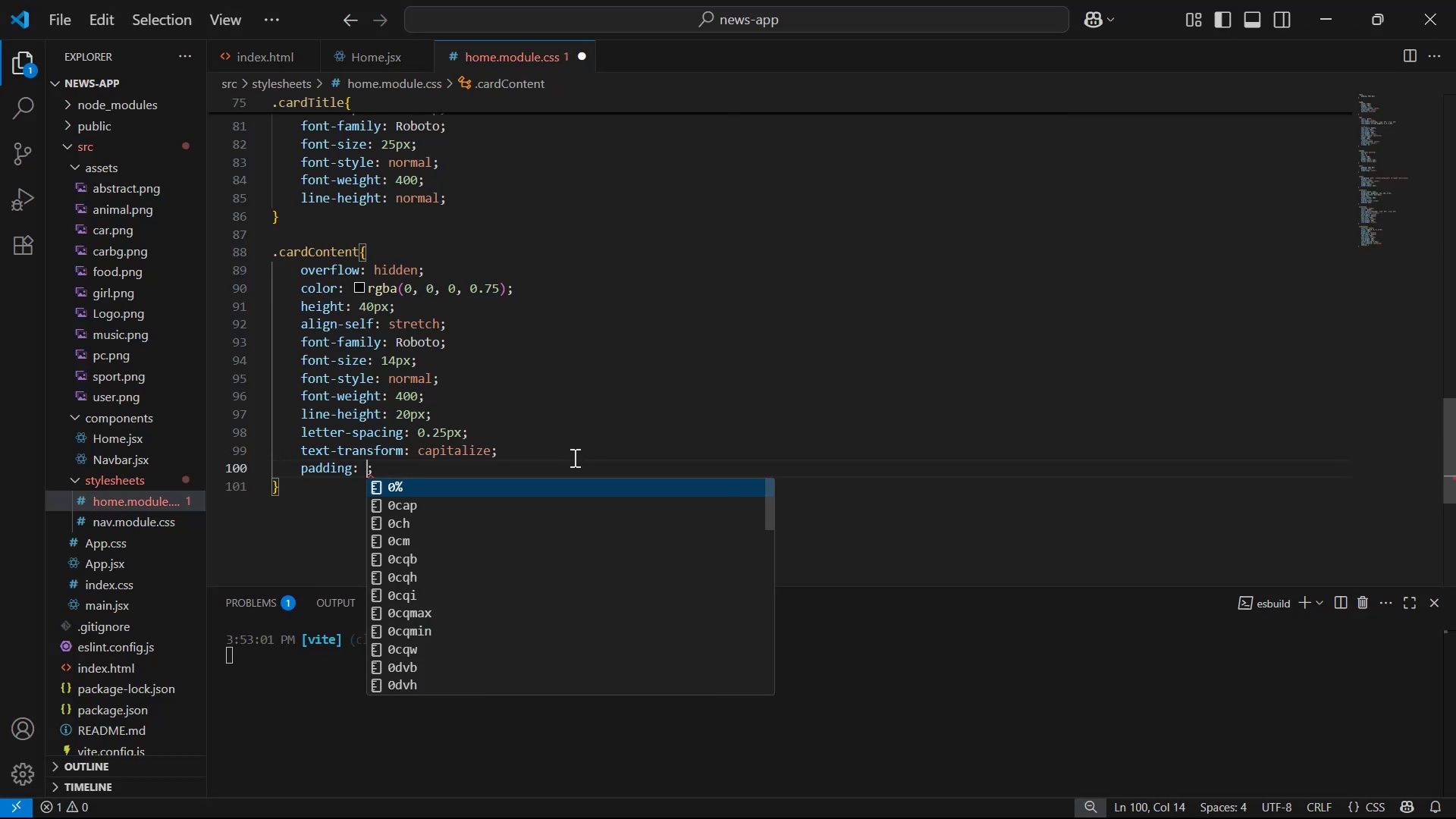 
type(0px)
 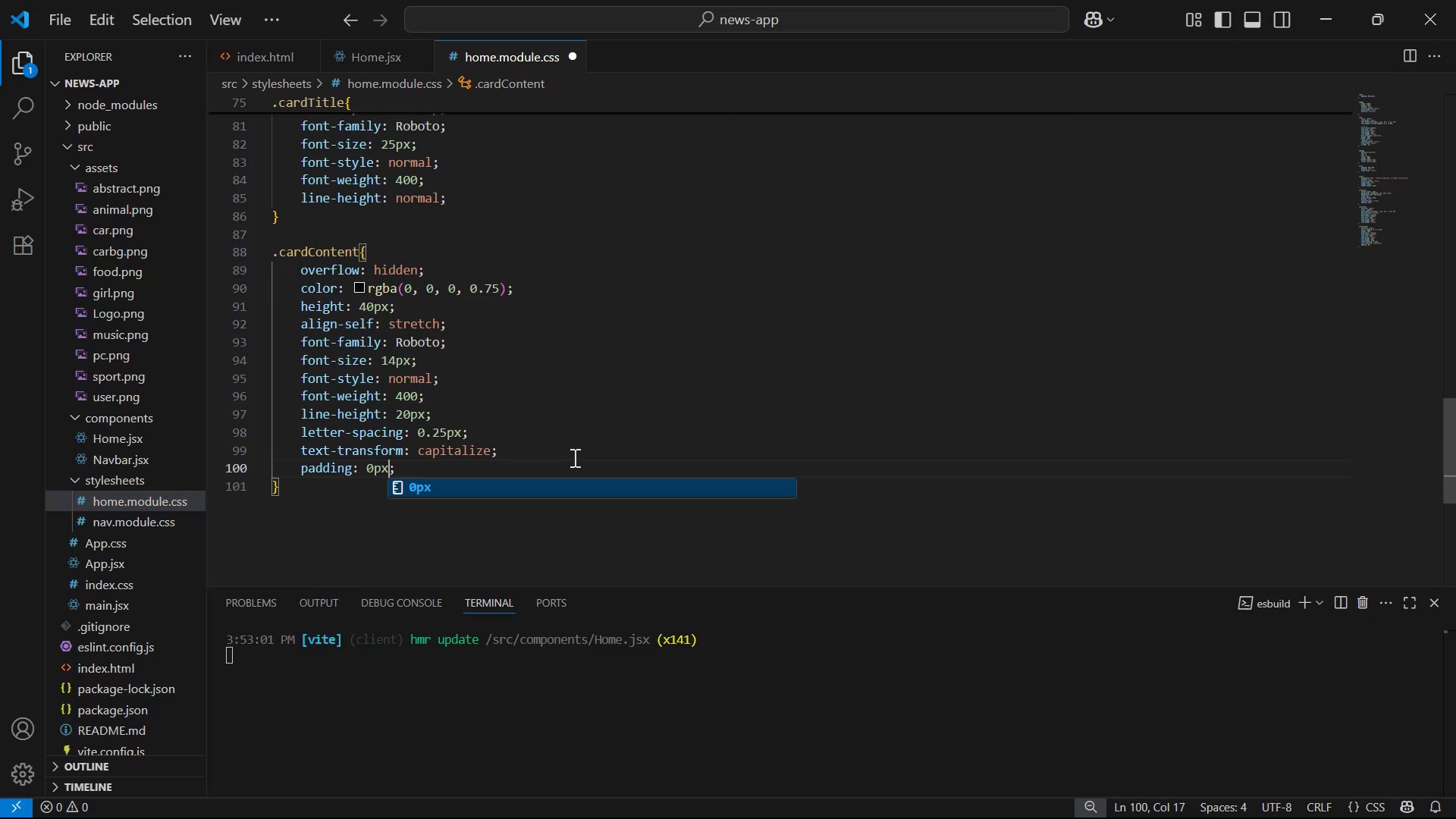 
key(Control+ControlLeft)
 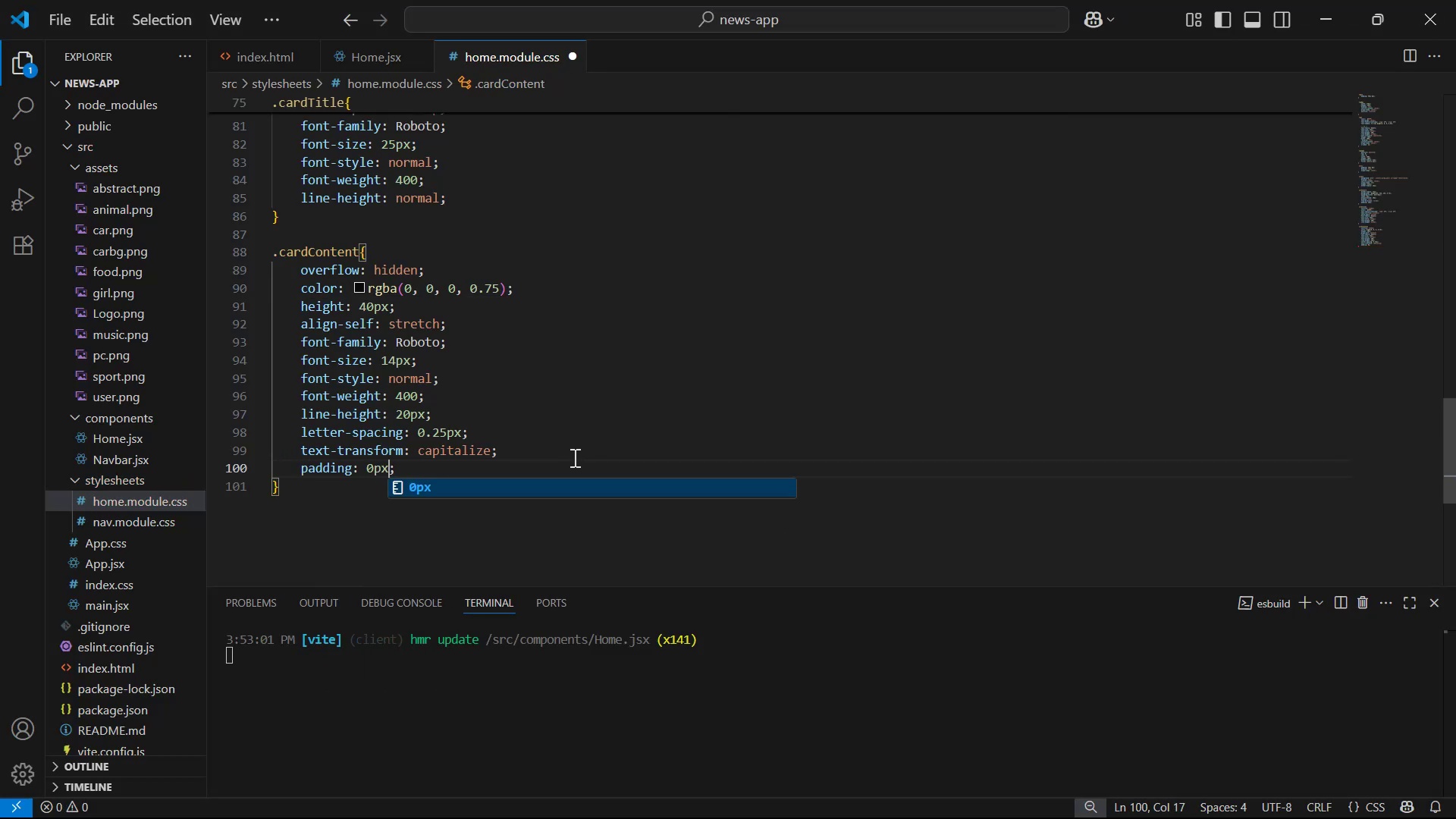 
key(Control+S)
 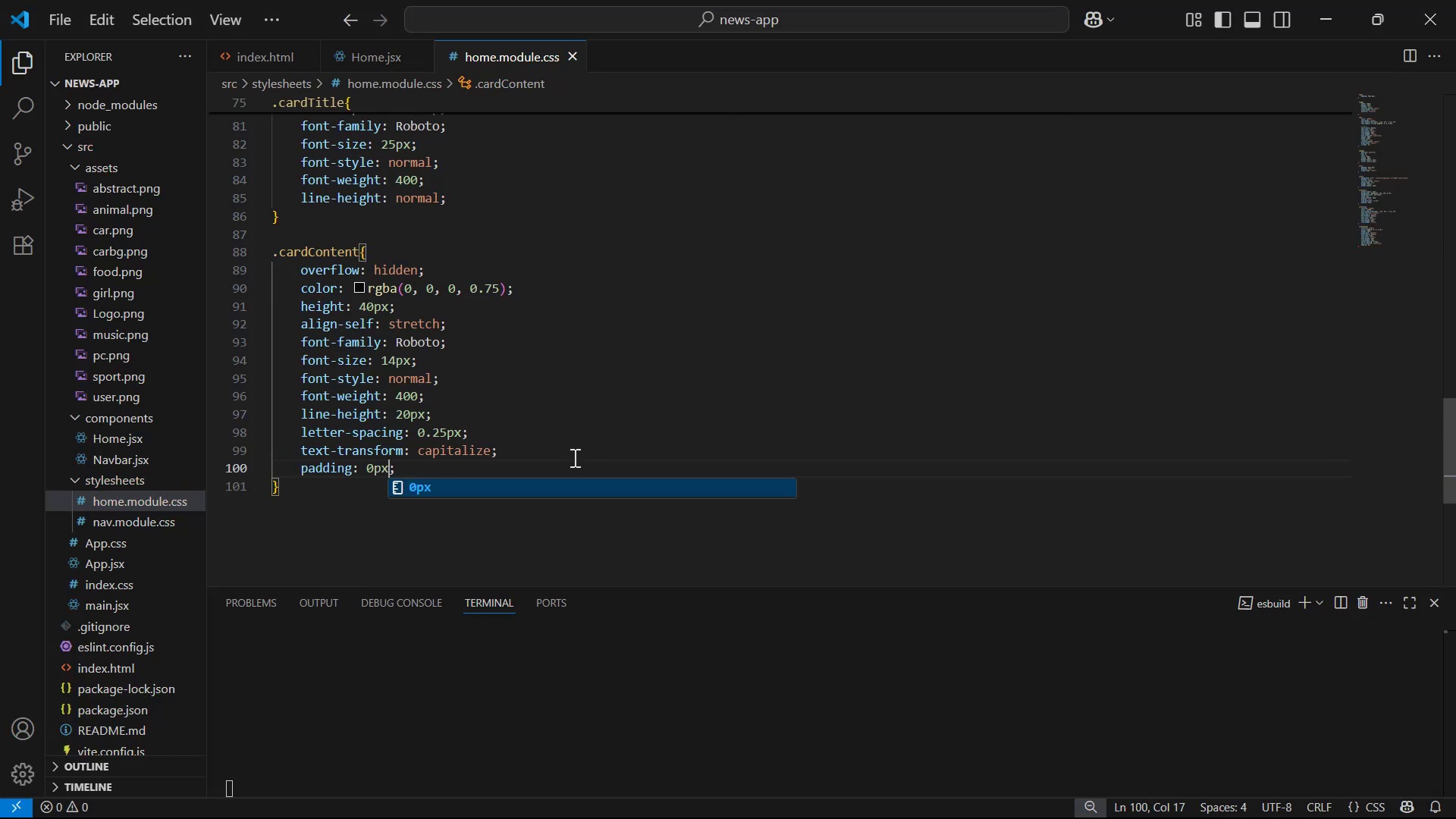 
key(Alt+AltLeft)
 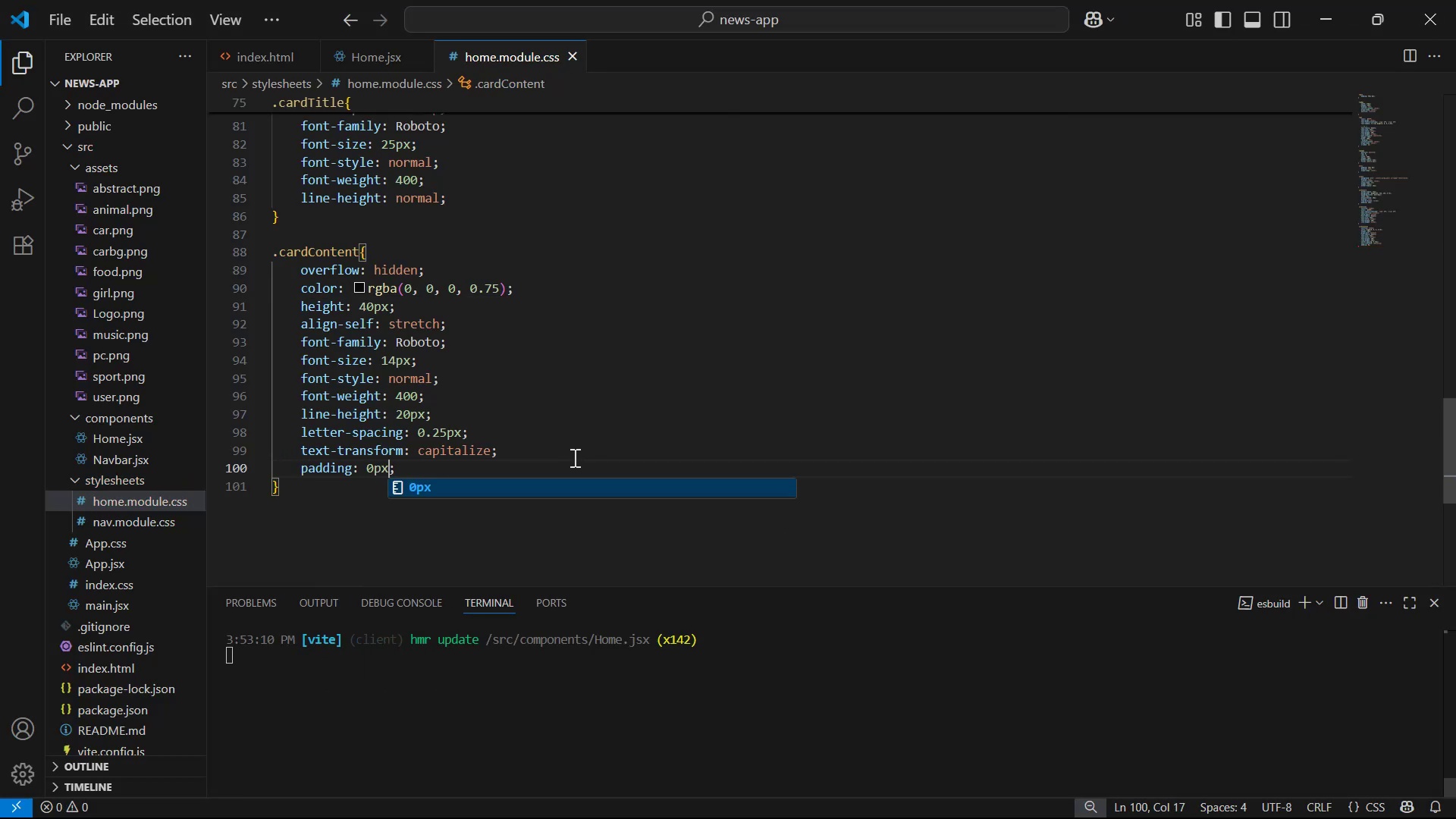 
key(Alt+Tab)
 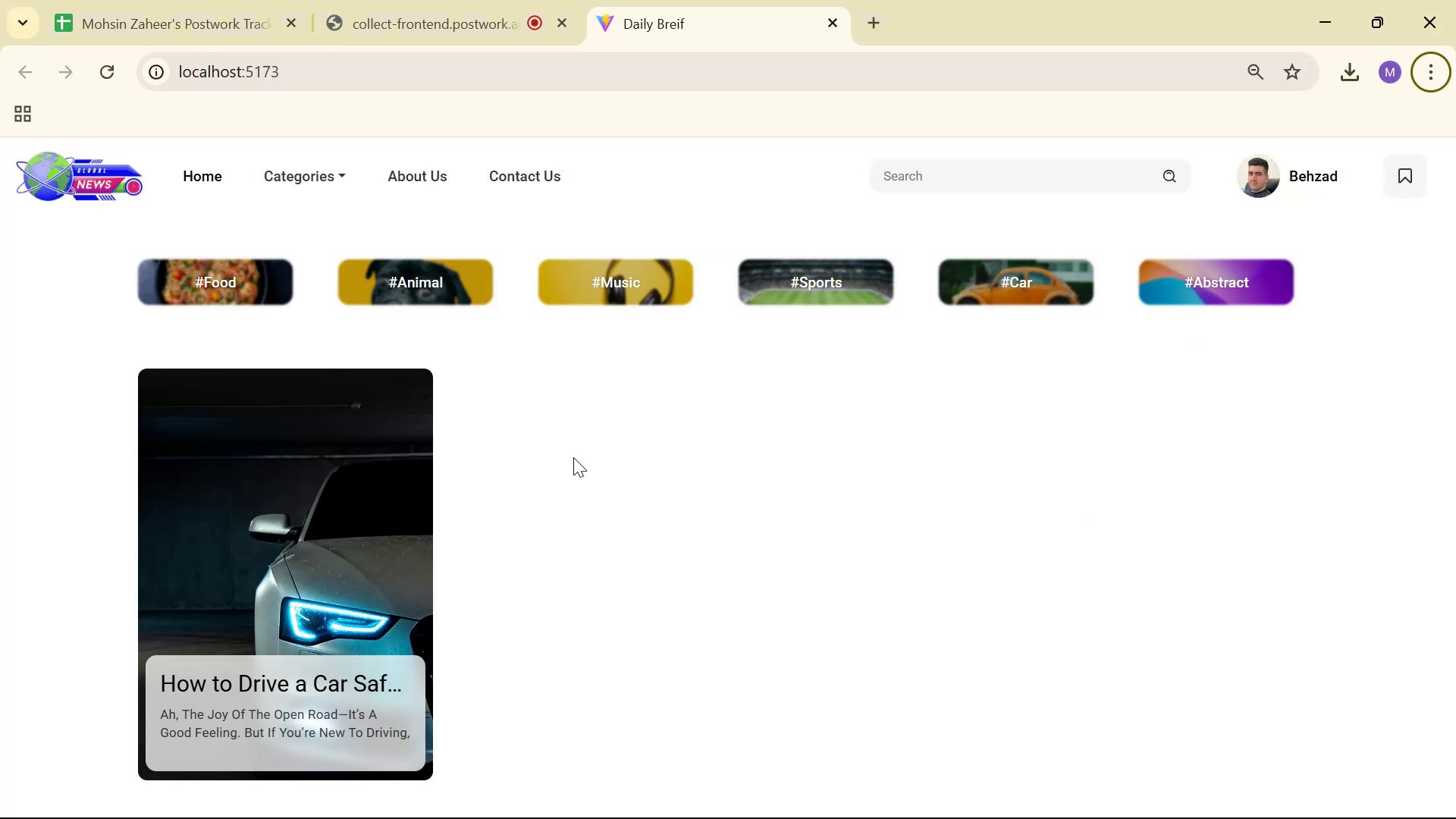 
key(Alt+AltLeft)
 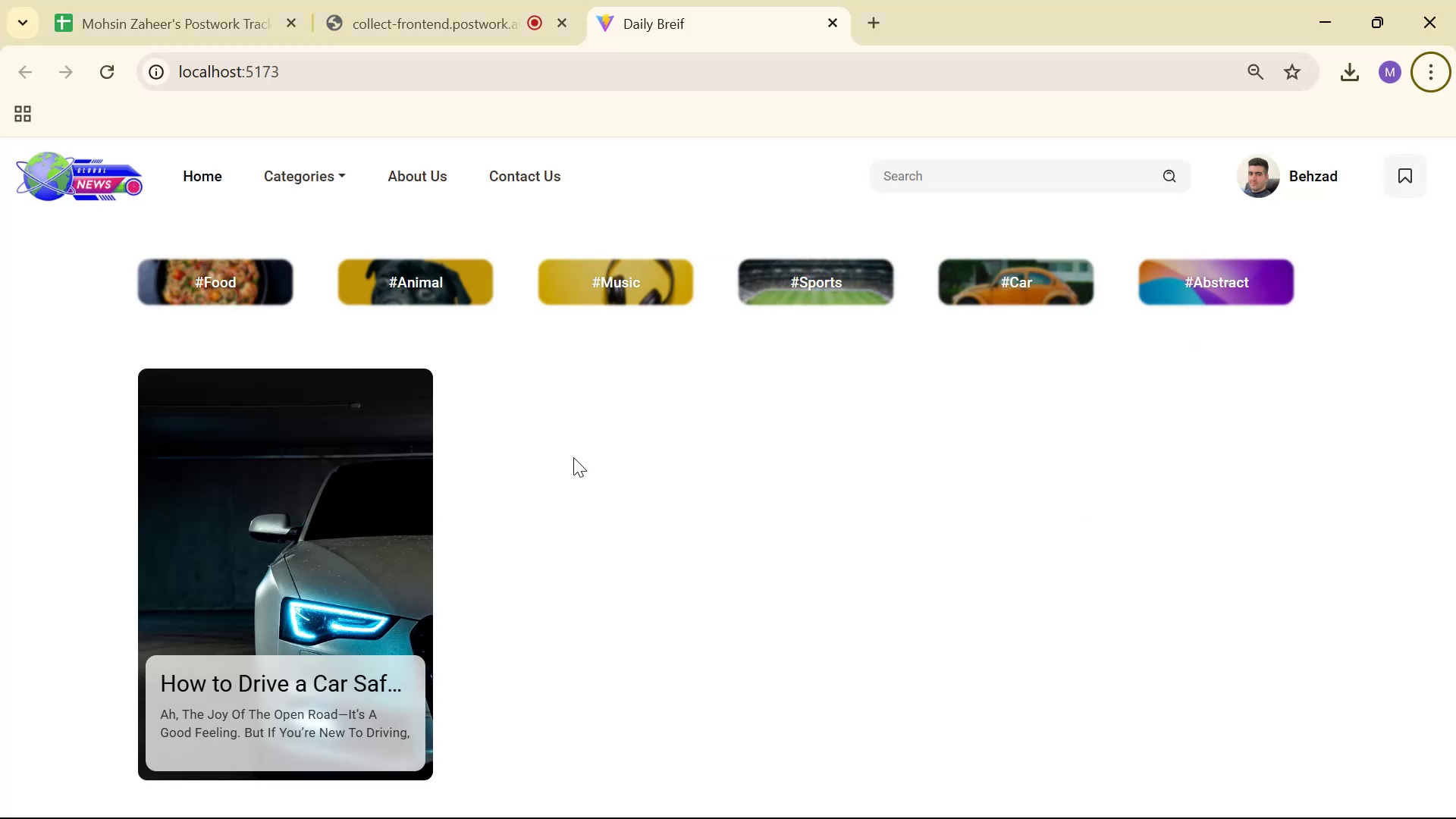 
key(Alt+Tab)
 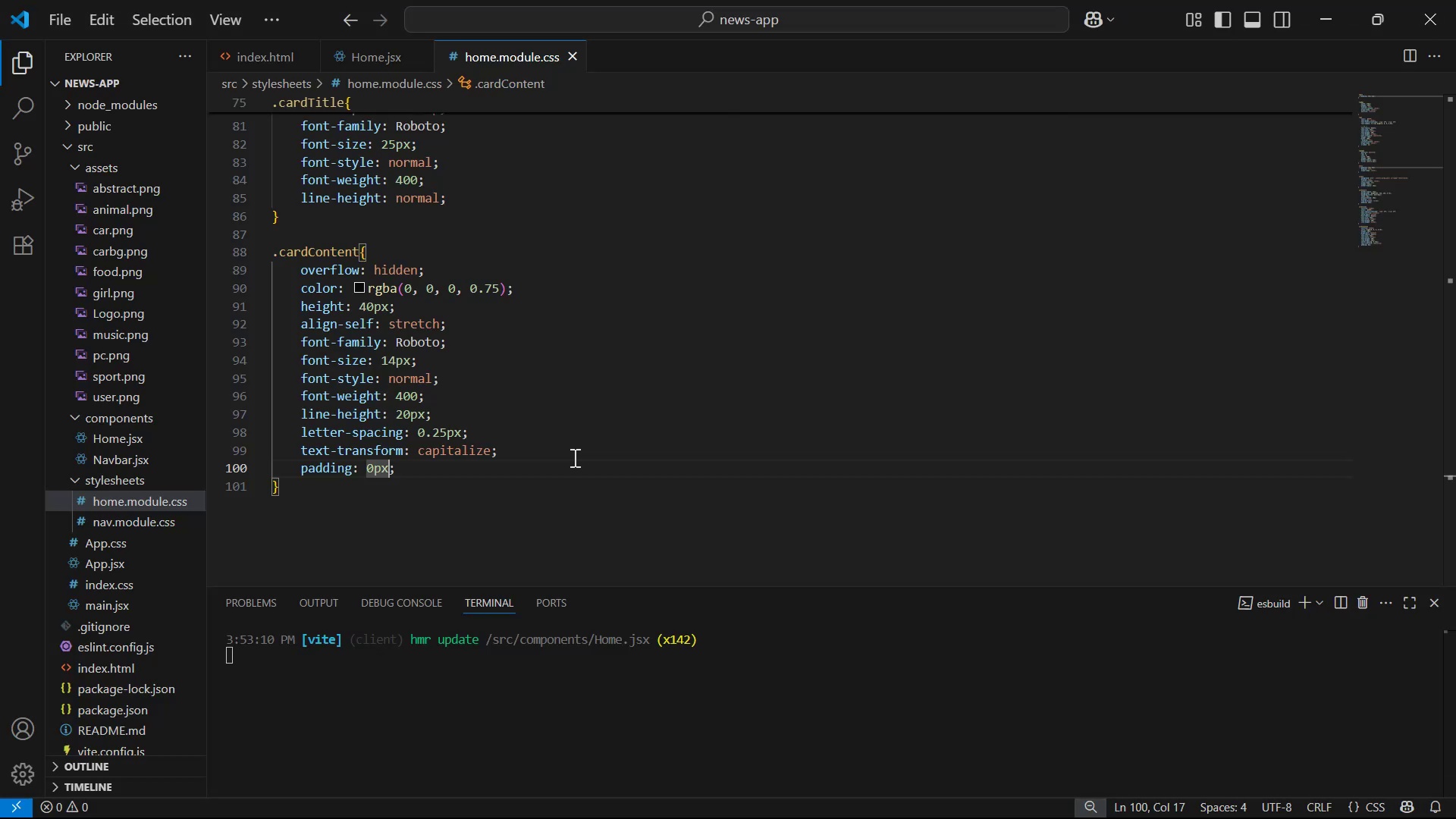 
key(ArrowRight)
 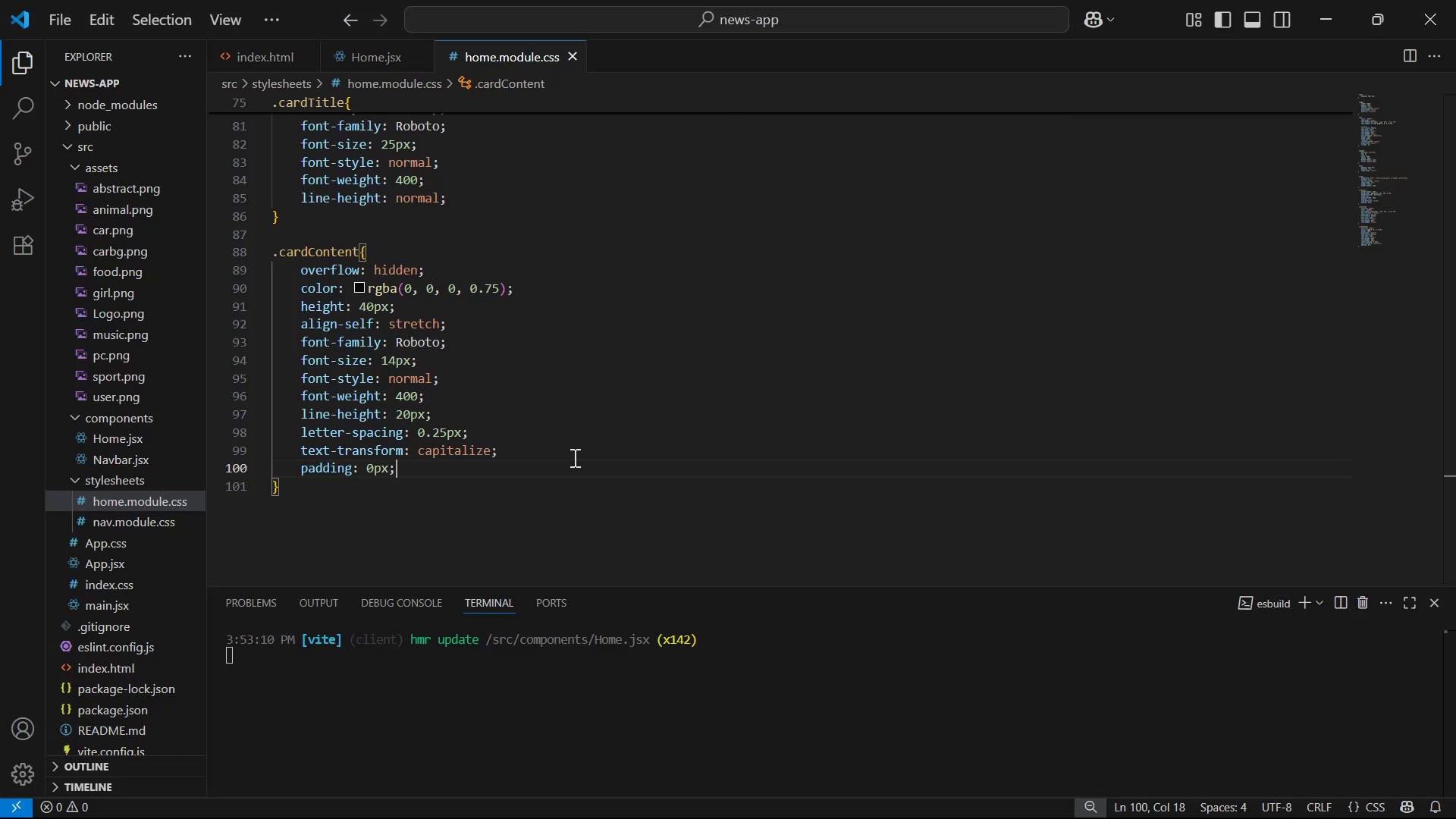 
key(Enter)
 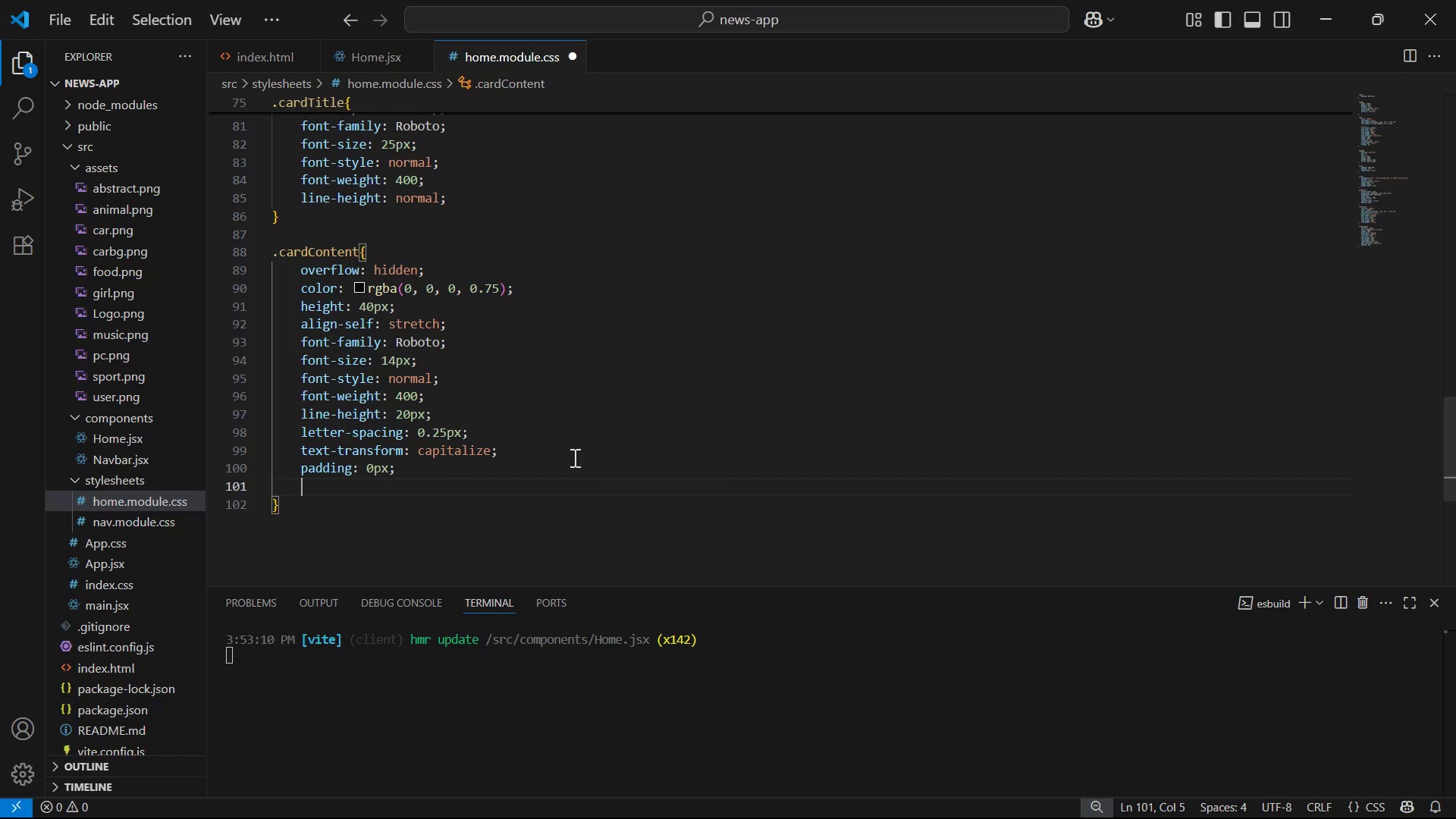 
type(ma)
 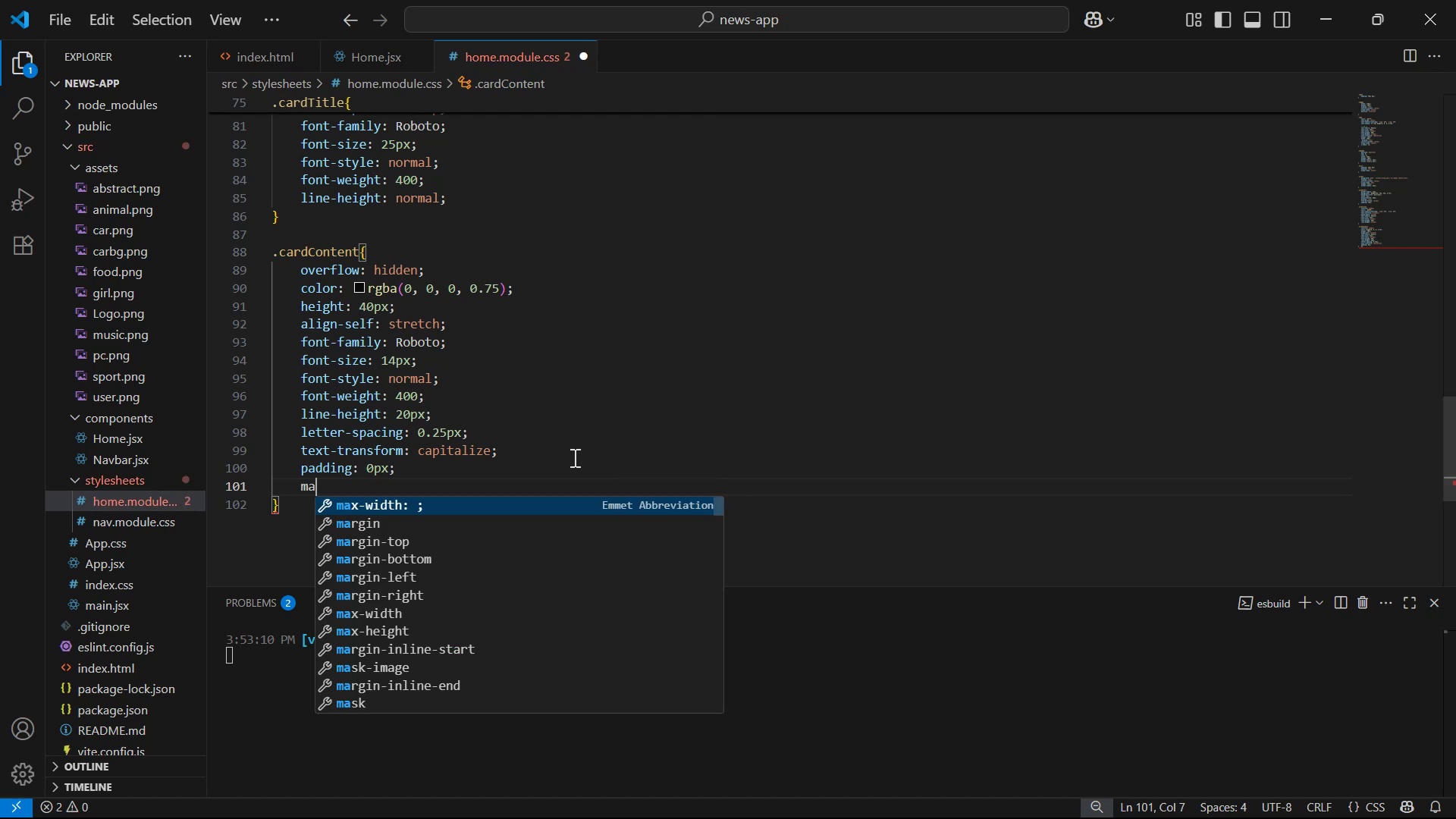 
key(ArrowDown)
 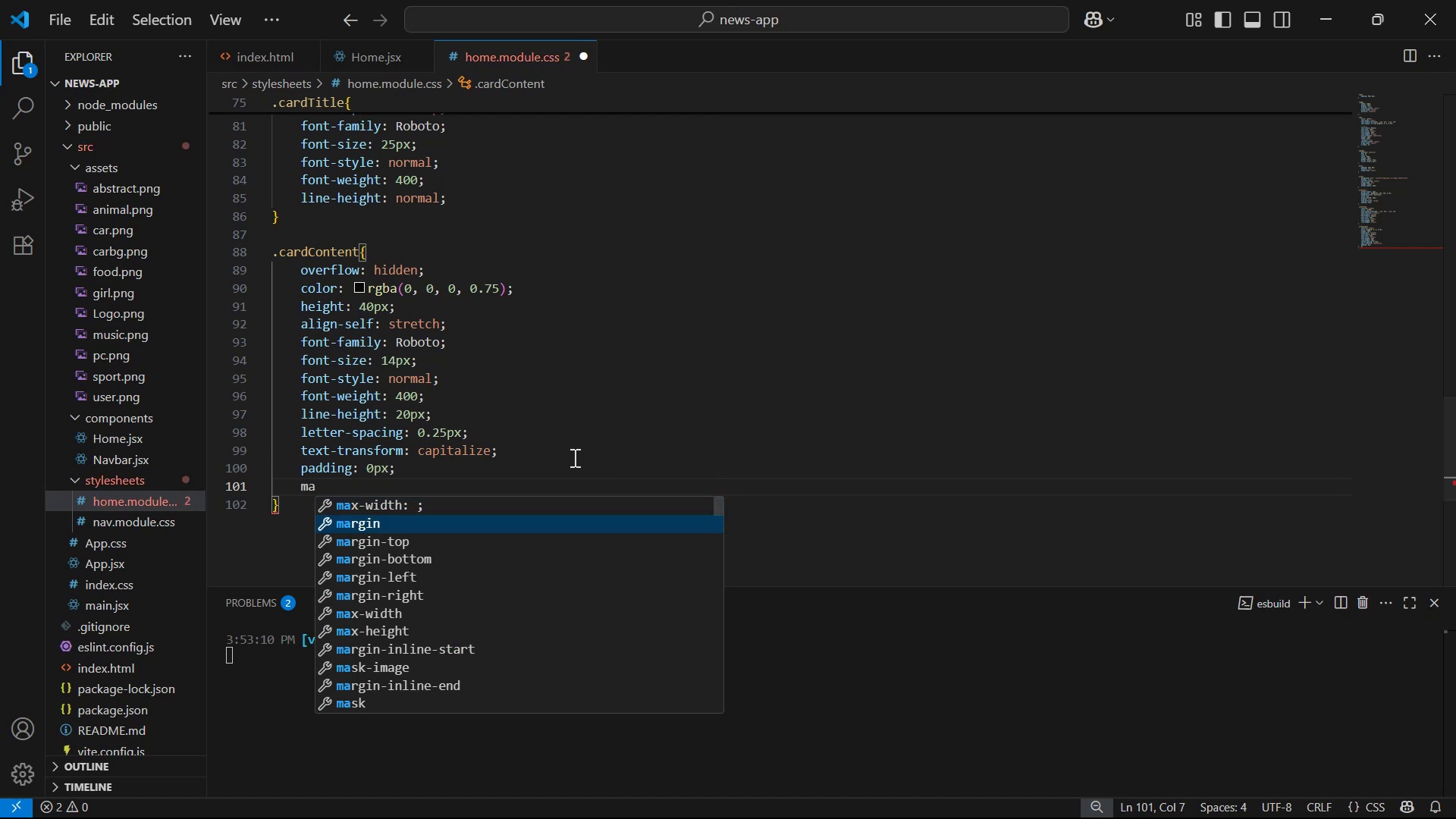 
key(Enter)
 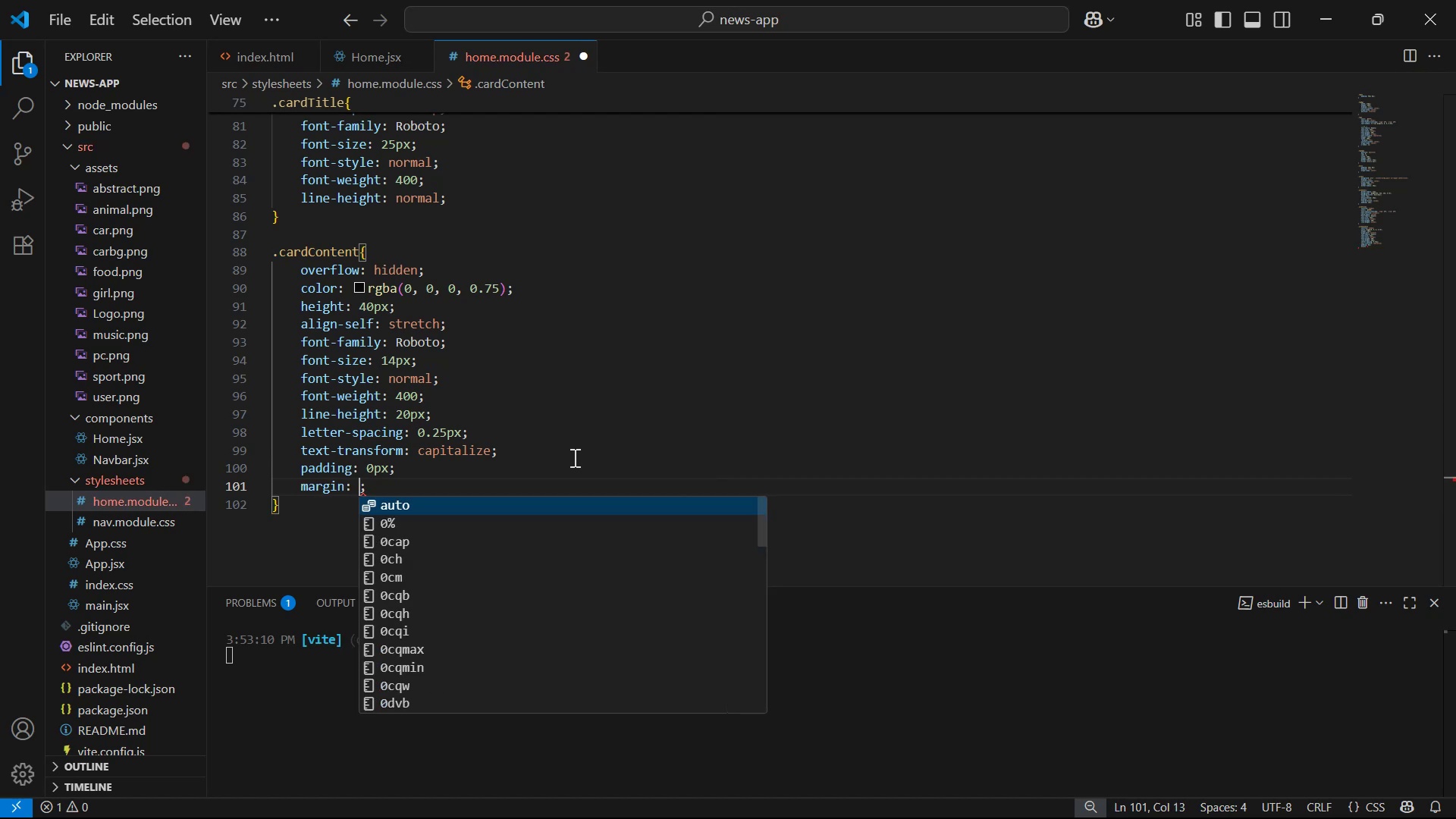 
type(0px)
 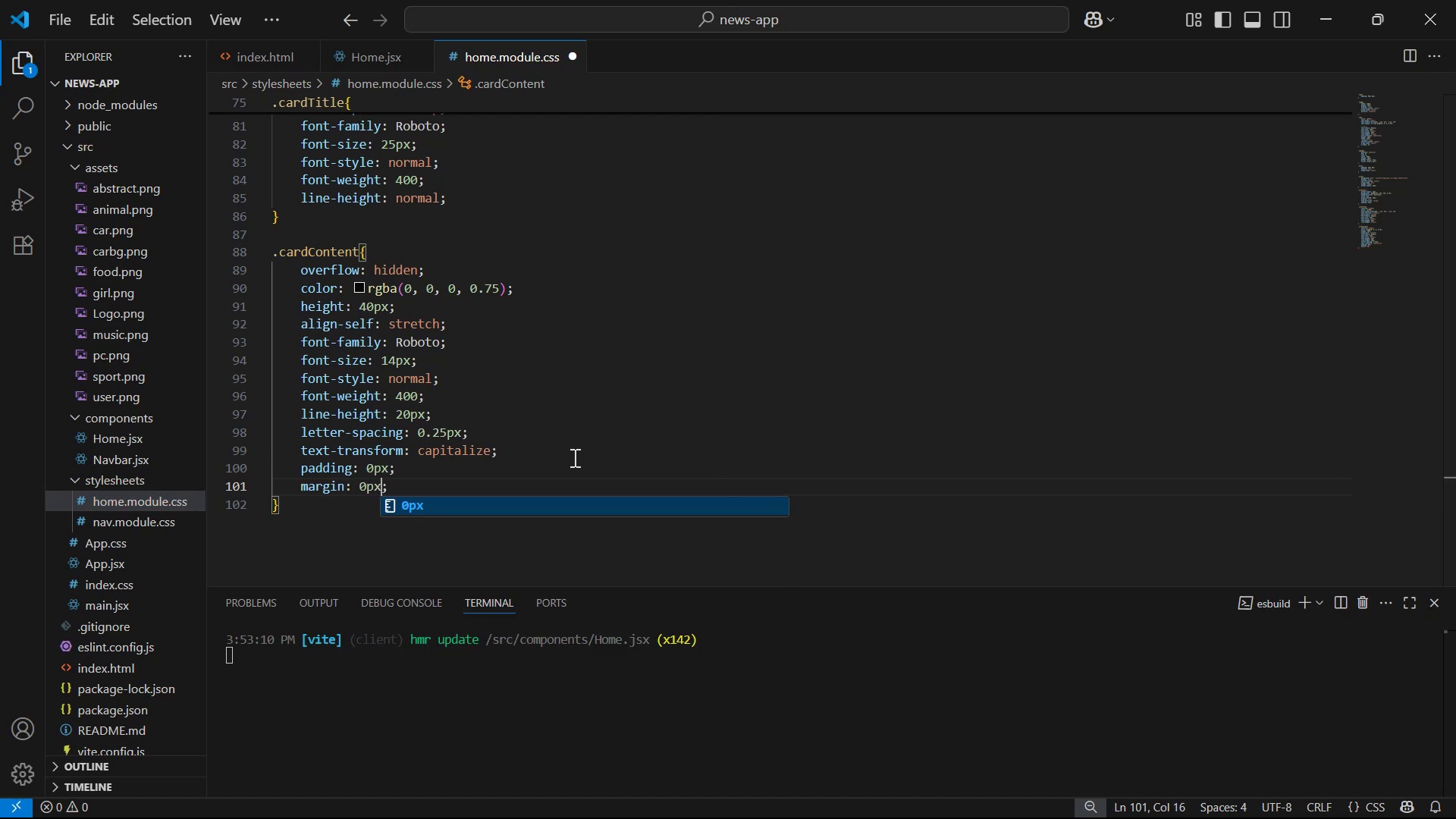 
key(Control+S)
 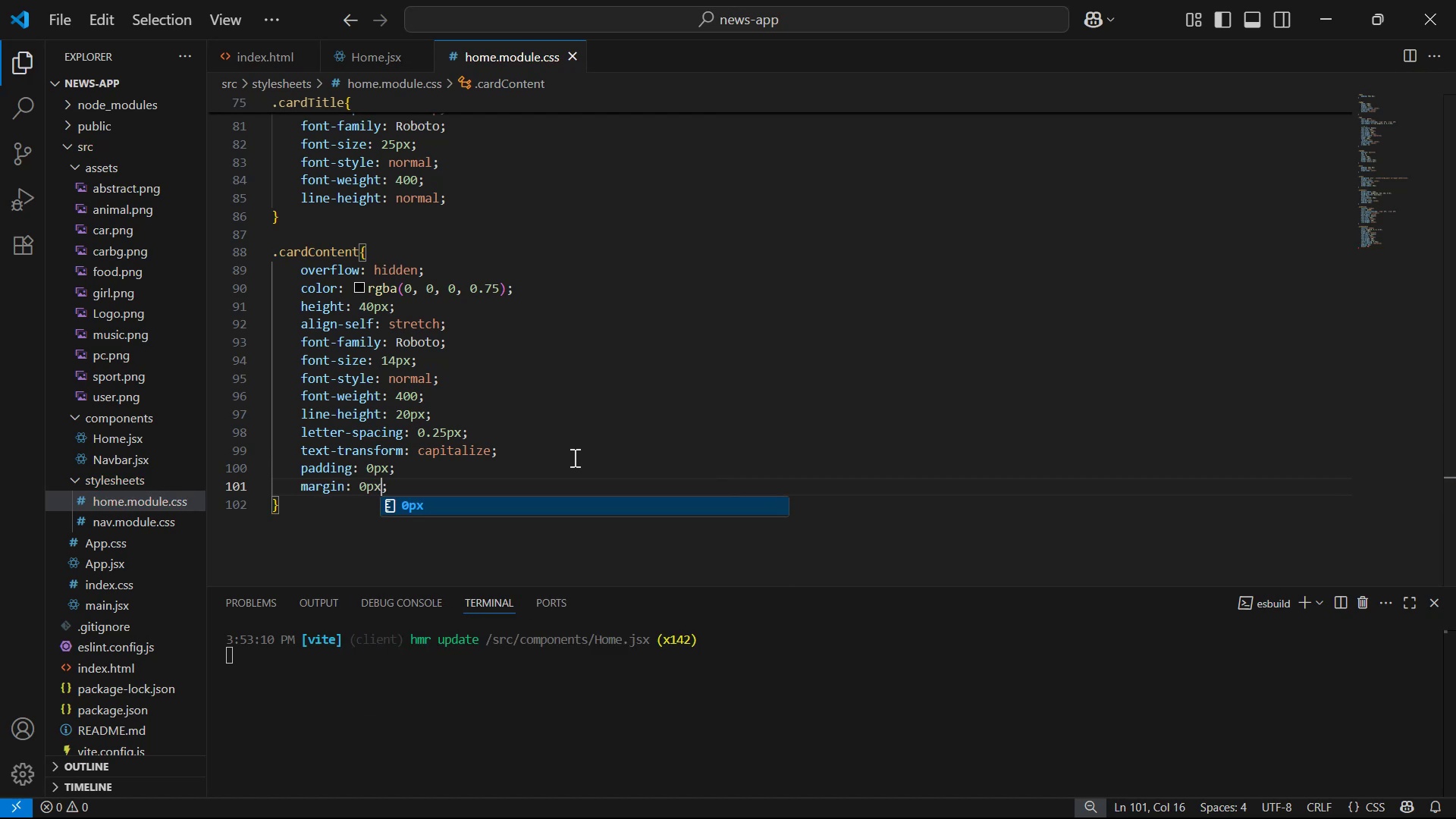 
key(Alt+AltLeft)
 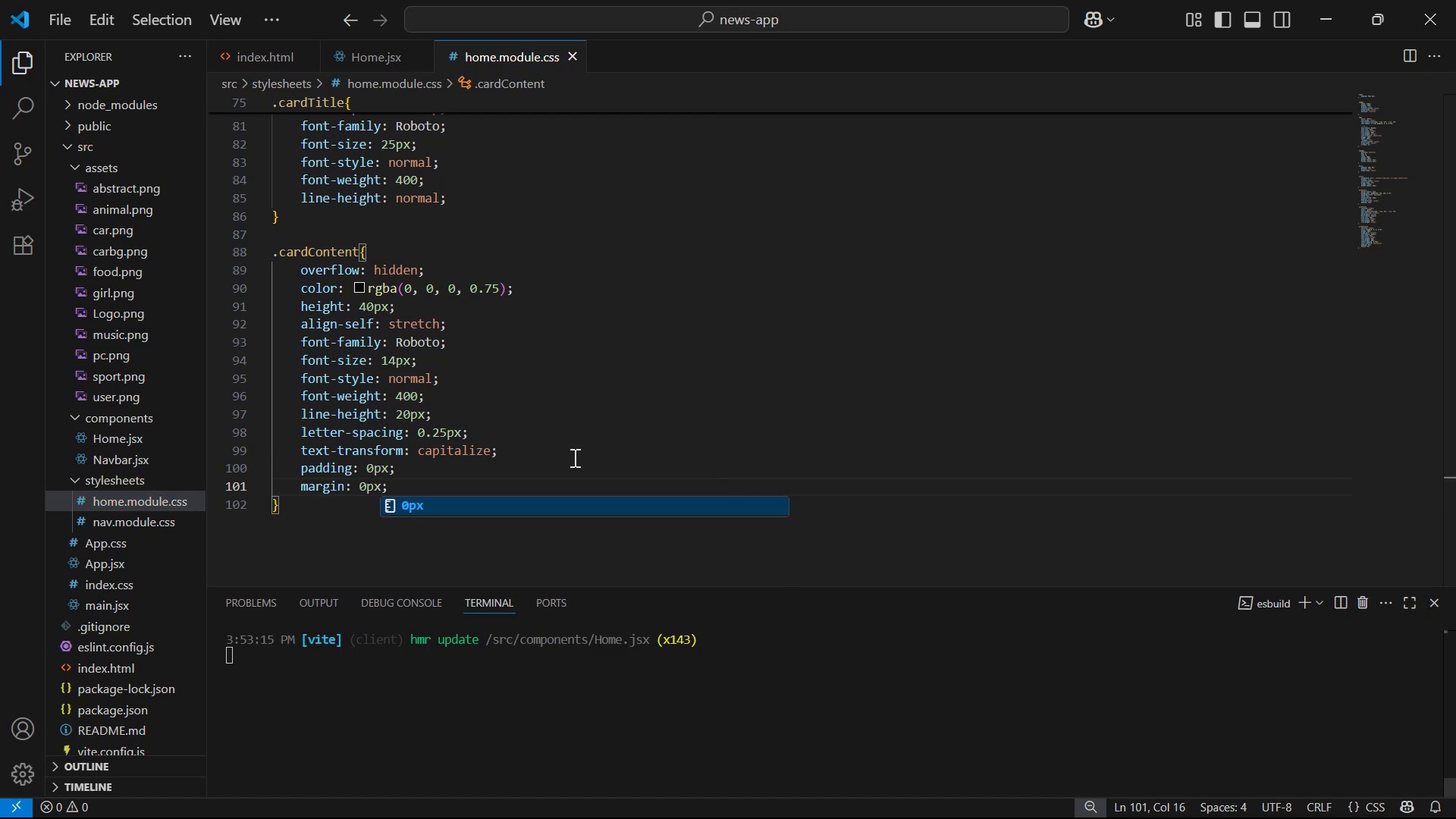 
key(Alt+Tab)
 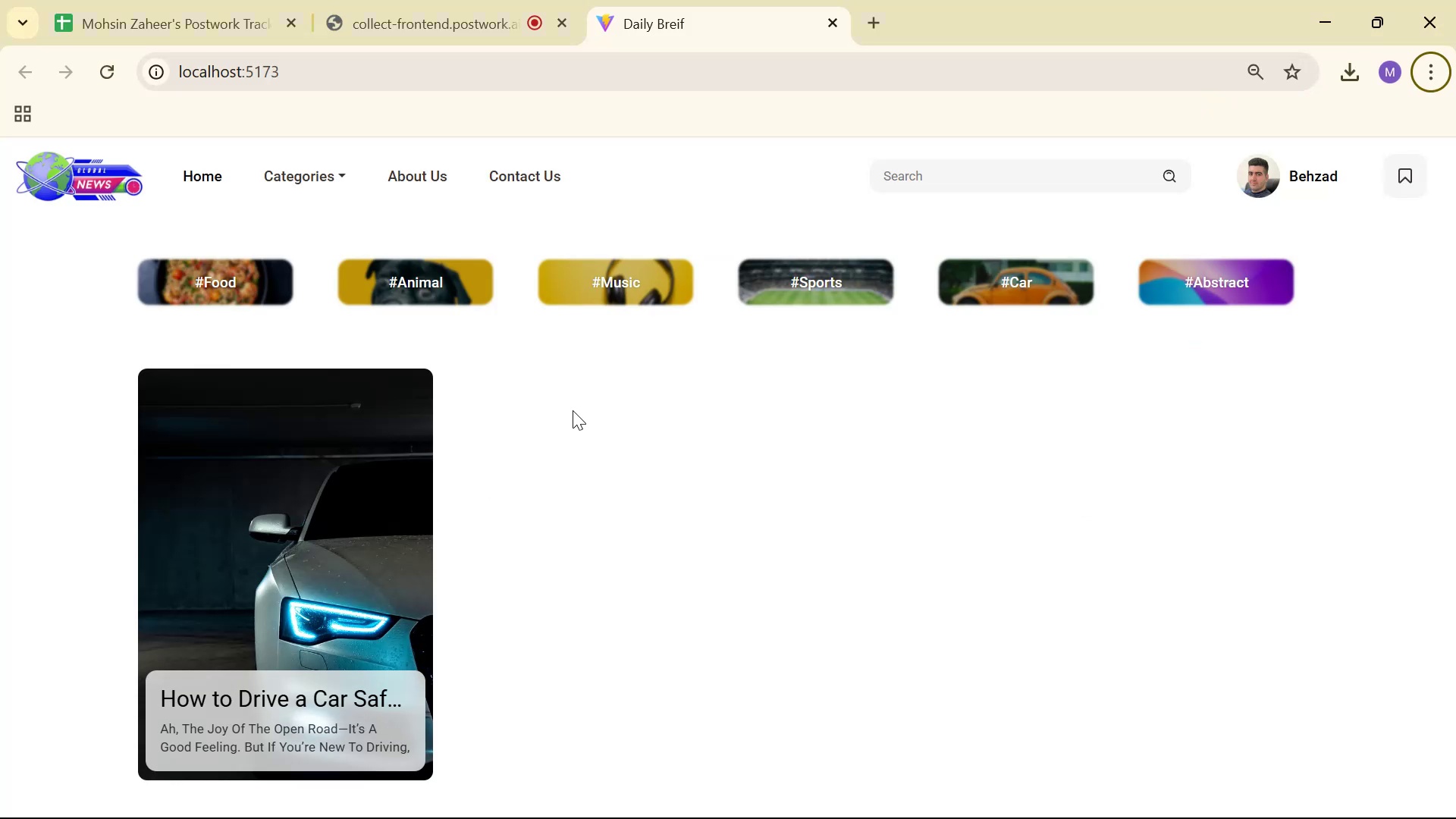 
scroll: coordinate [682, 421], scroll_direction: down, amount: 2.0
 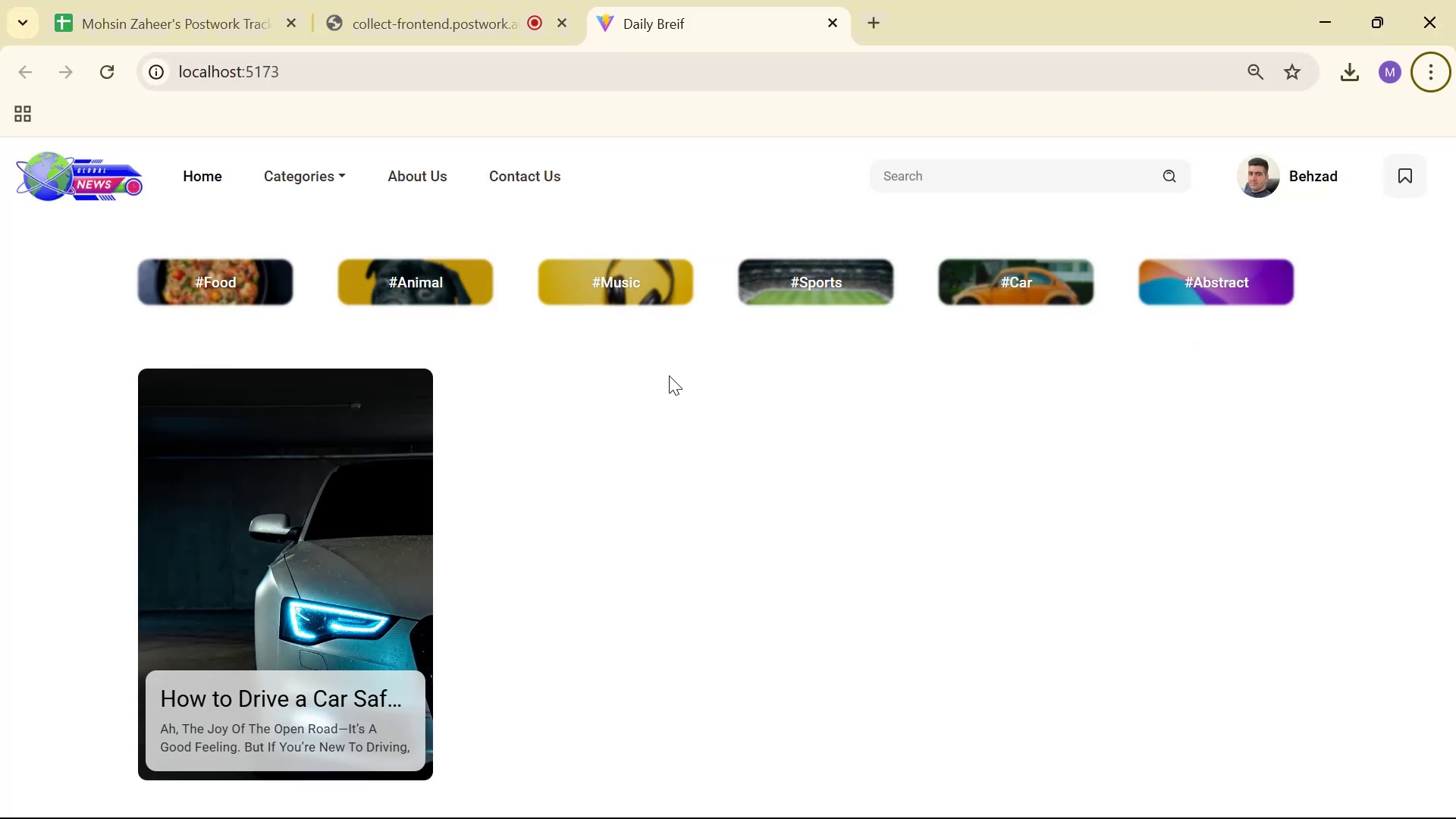 
wait(8.95)
 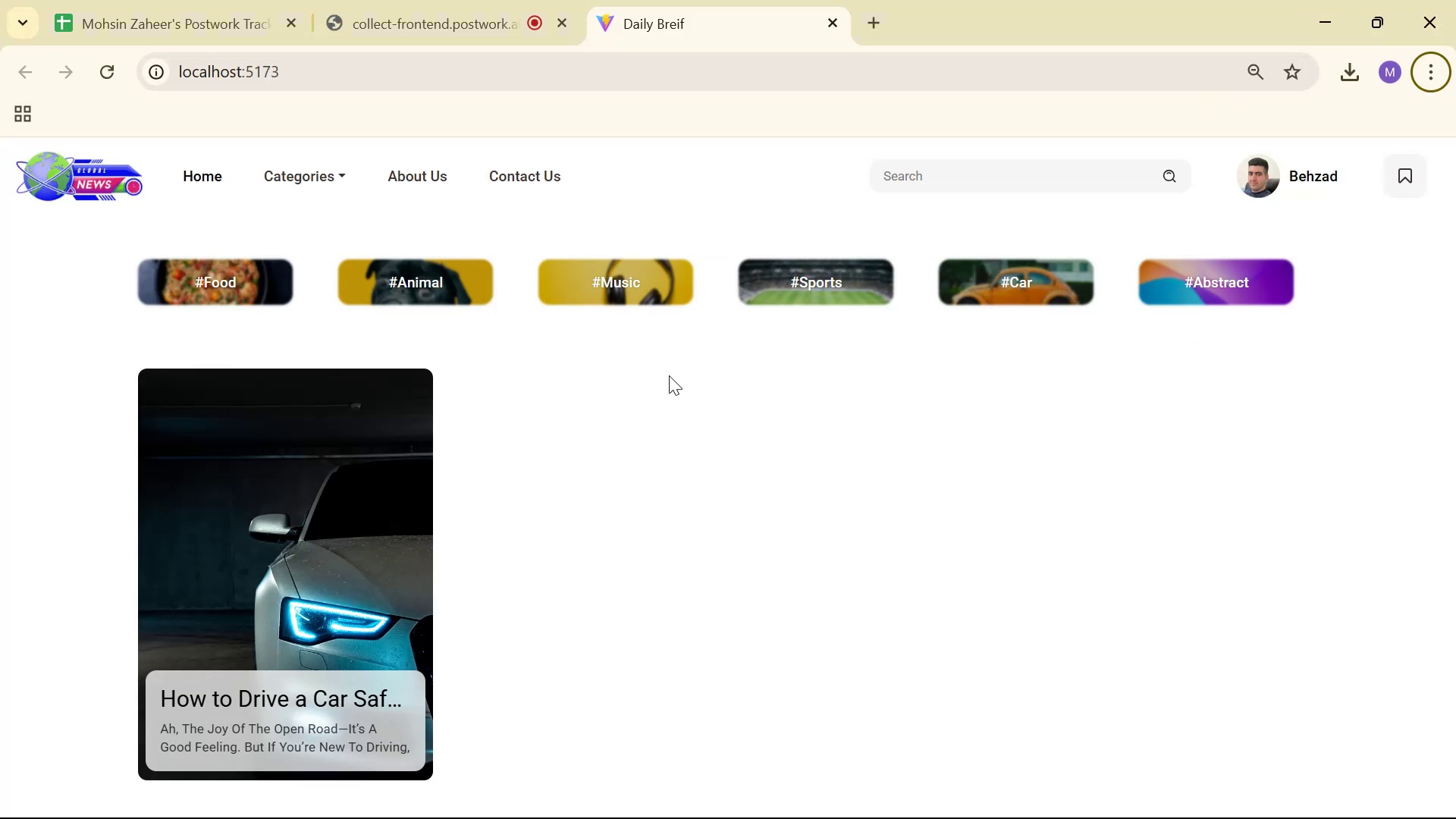 
key(Alt+Tab)
 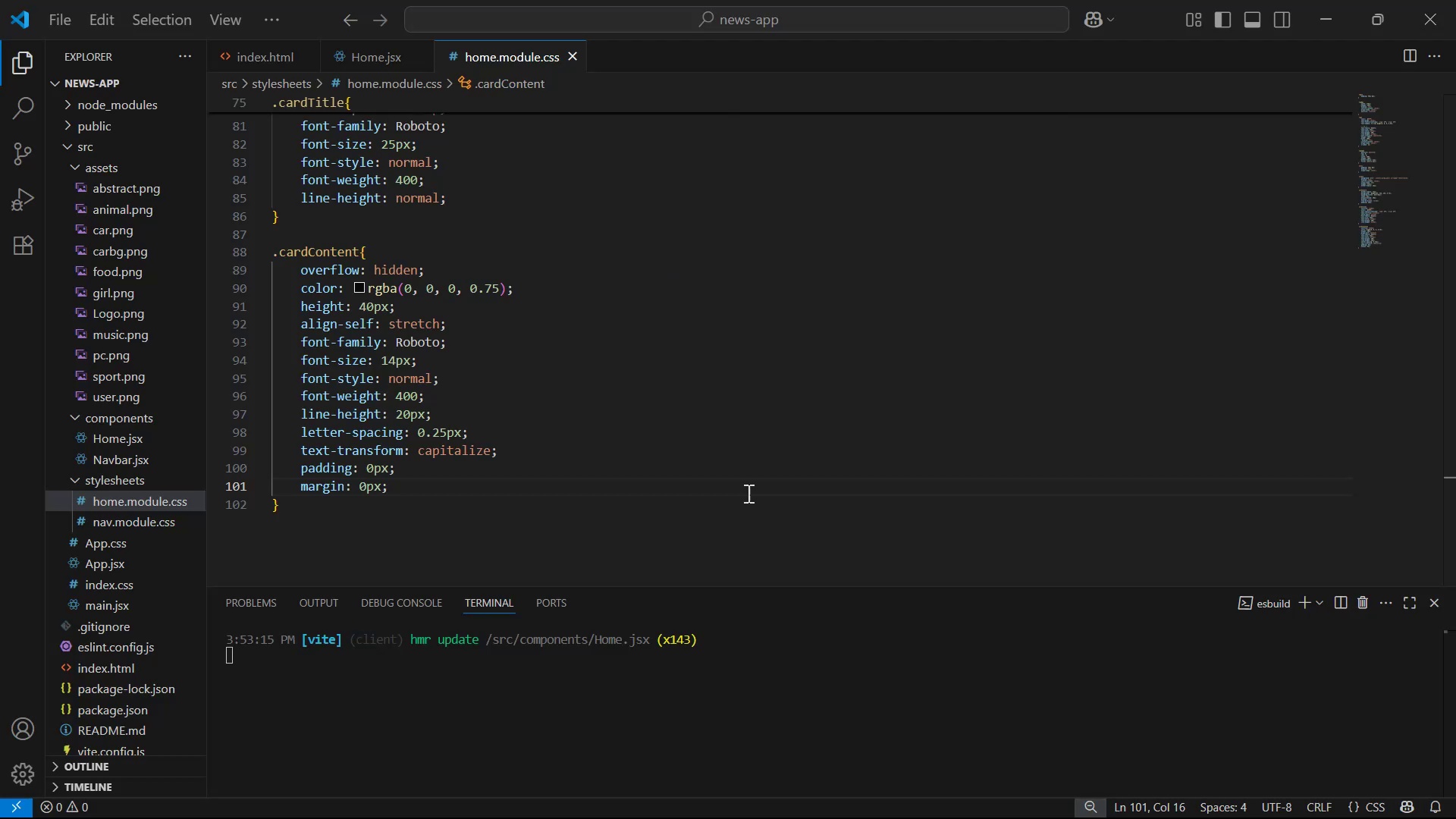 
key(Alt+Tab)
 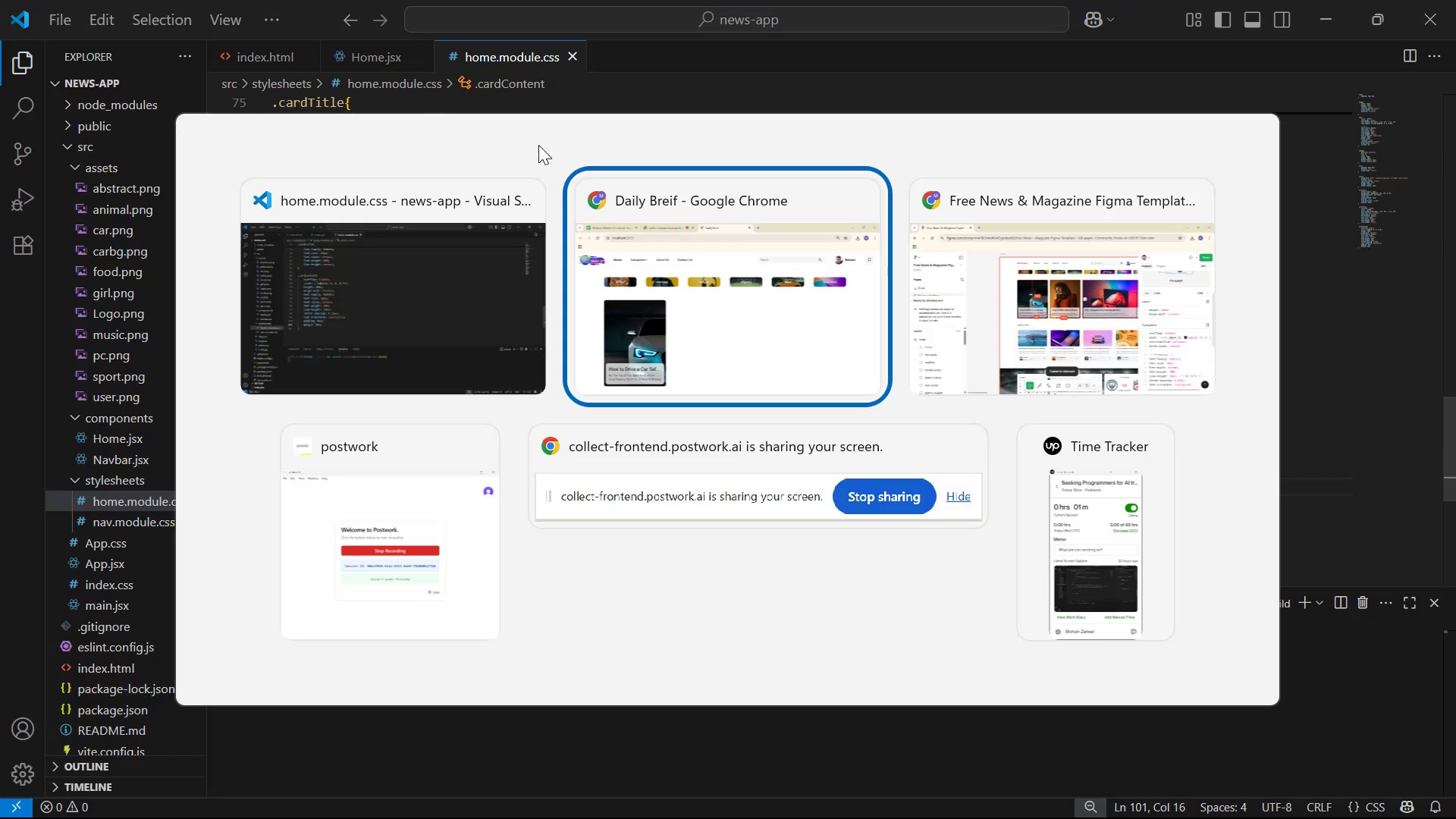 
key(Alt+Tab)
 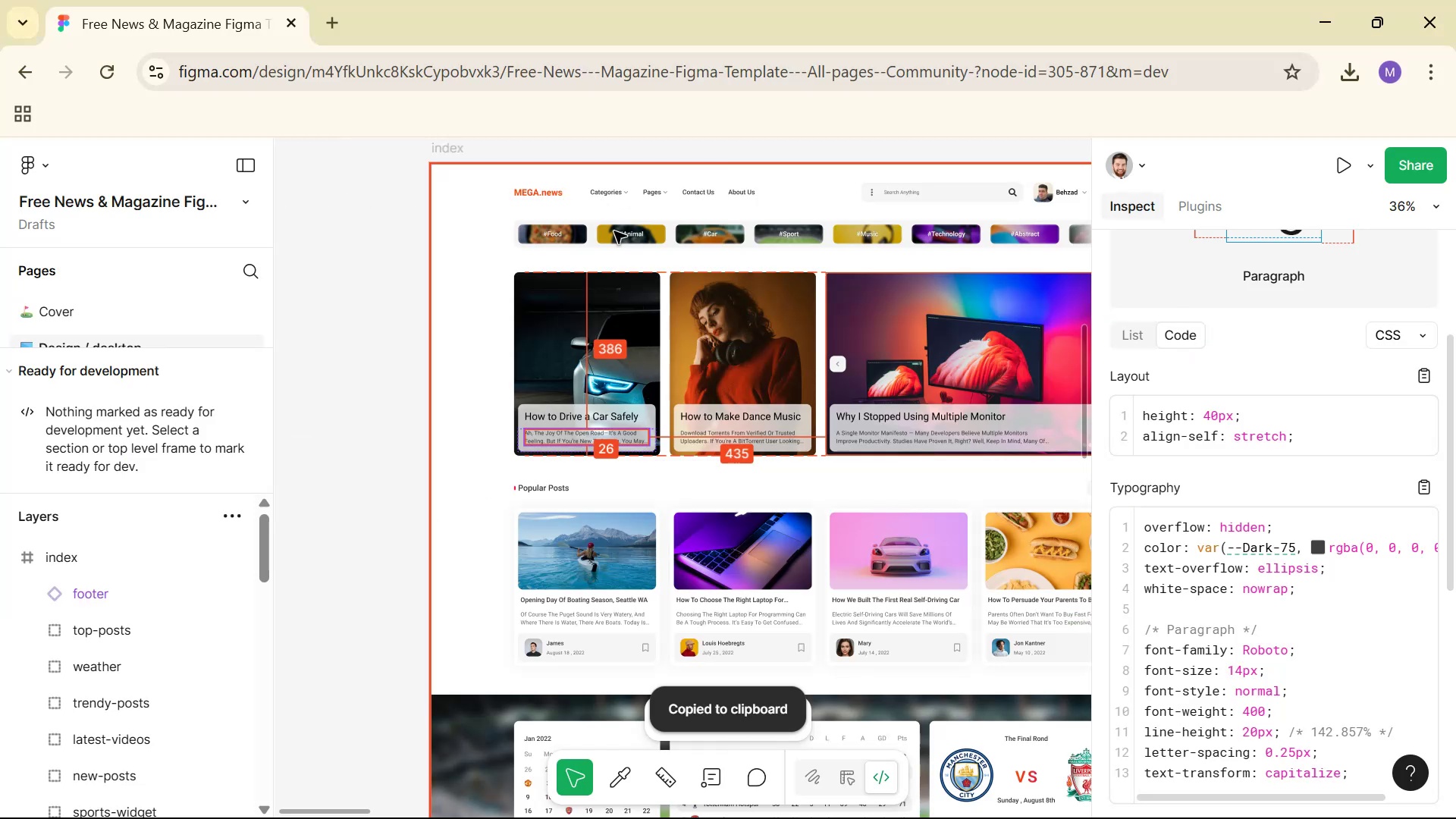 
hold_key(key=ControlLeft, duration=1.41)
left_click([645, 314])
 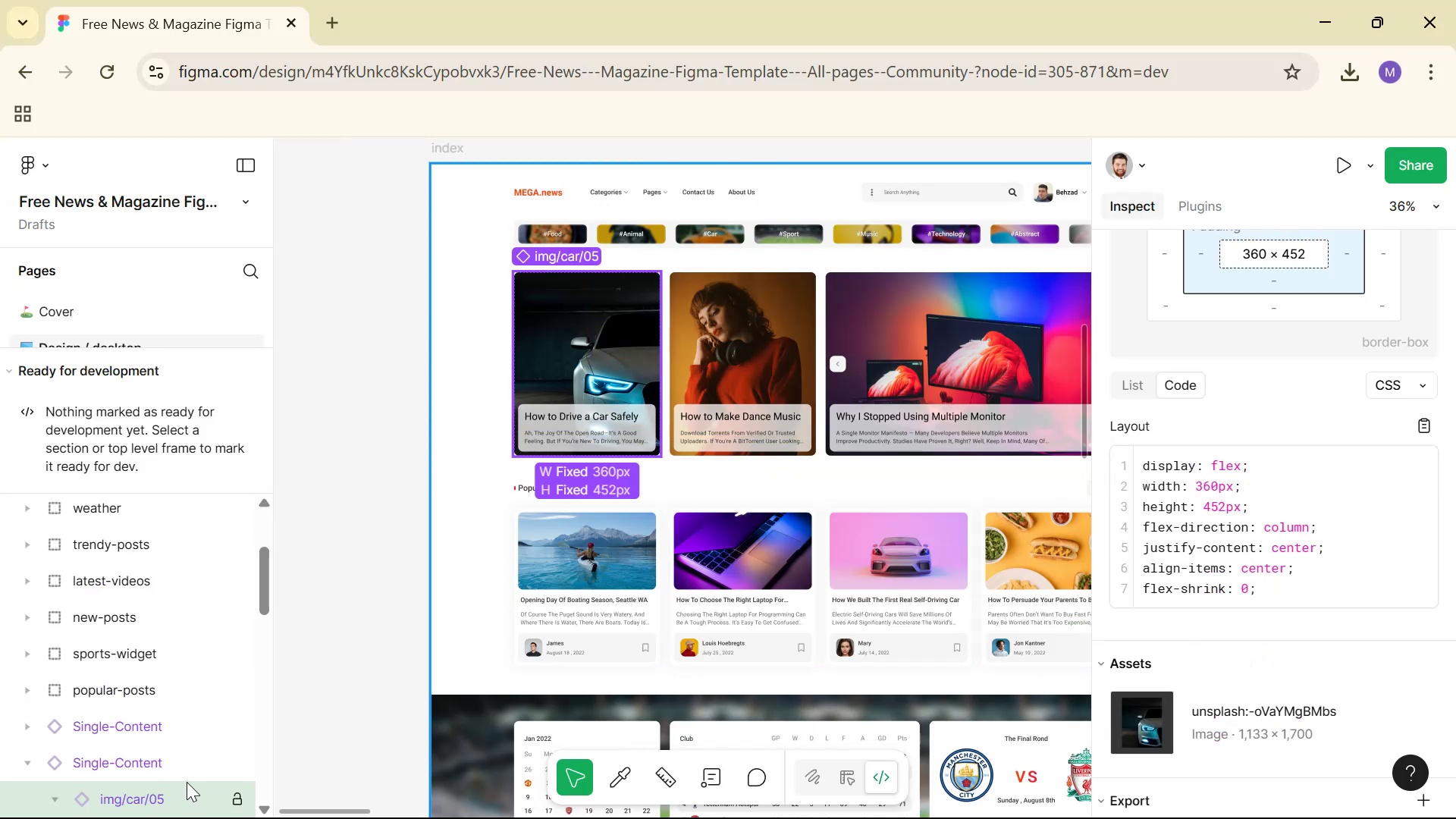 
scroll: coordinate [1279, 546], scroll_direction: down, amount: 1.0
 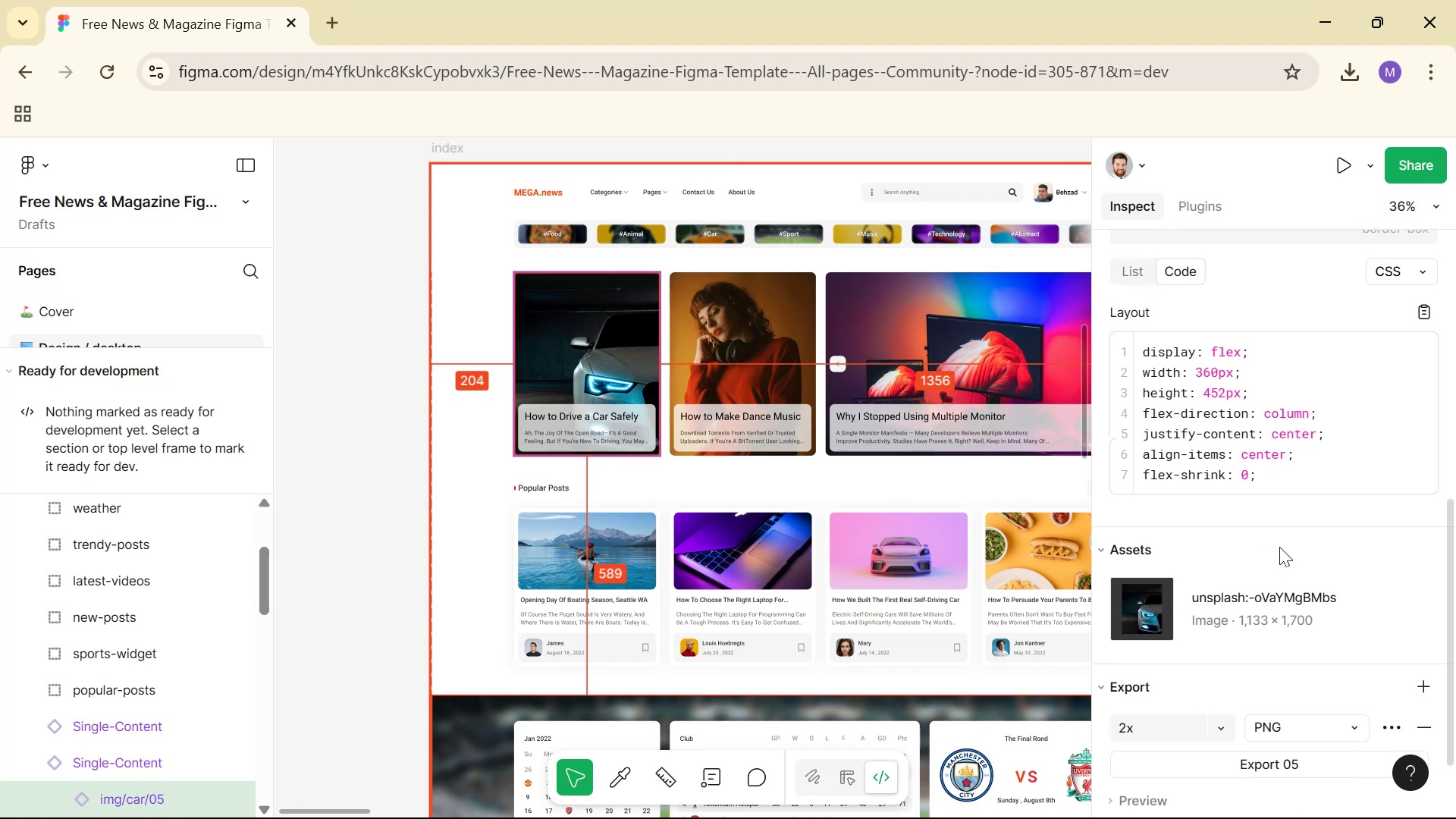 
scroll: coordinate [1276, 551], scroll_direction: none, amount: 0.0
 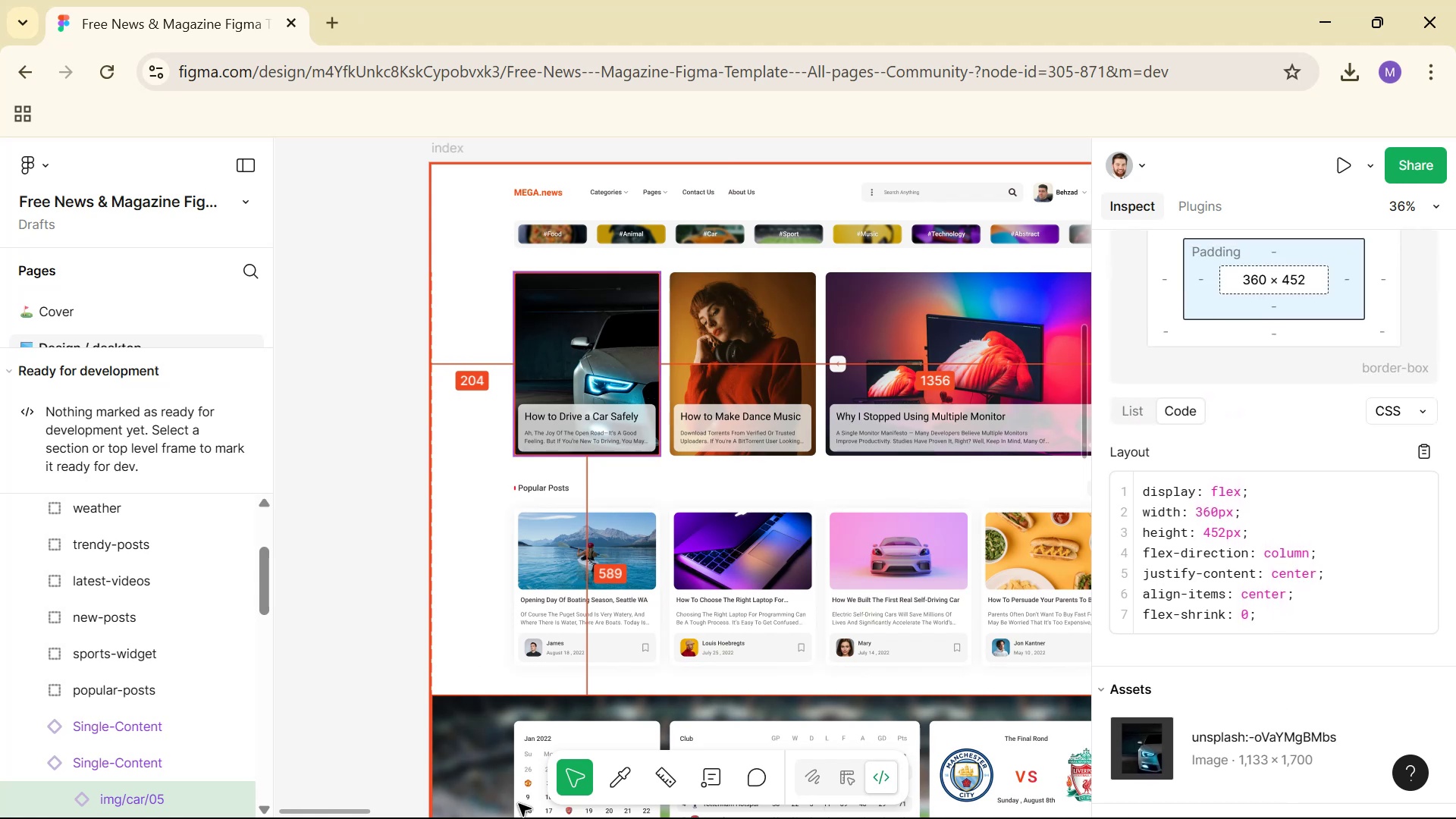 
scroll: coordinate [212, 629], scroll_direction: down, amount: 4.0
 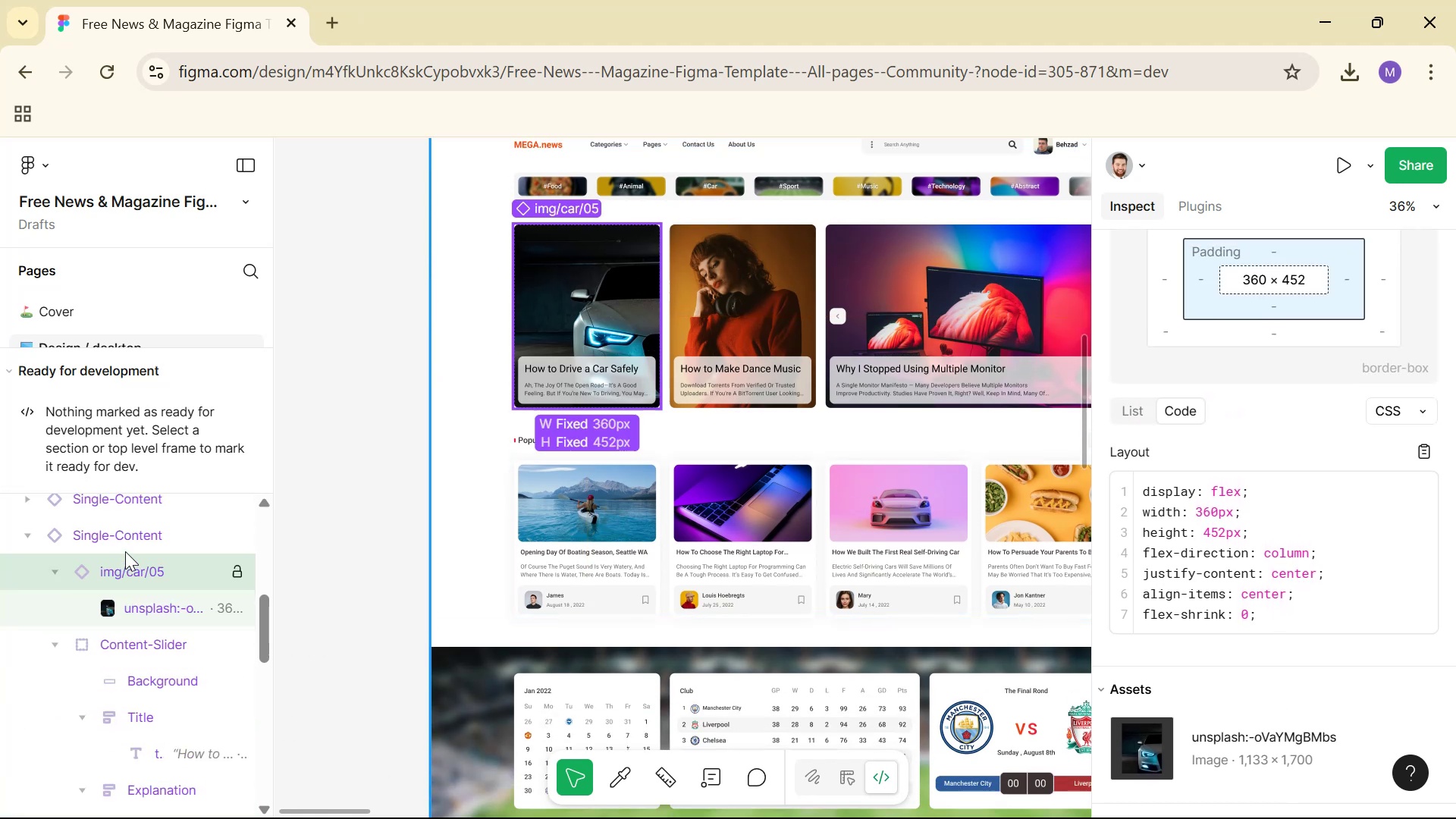 
left_click([133, 535])
 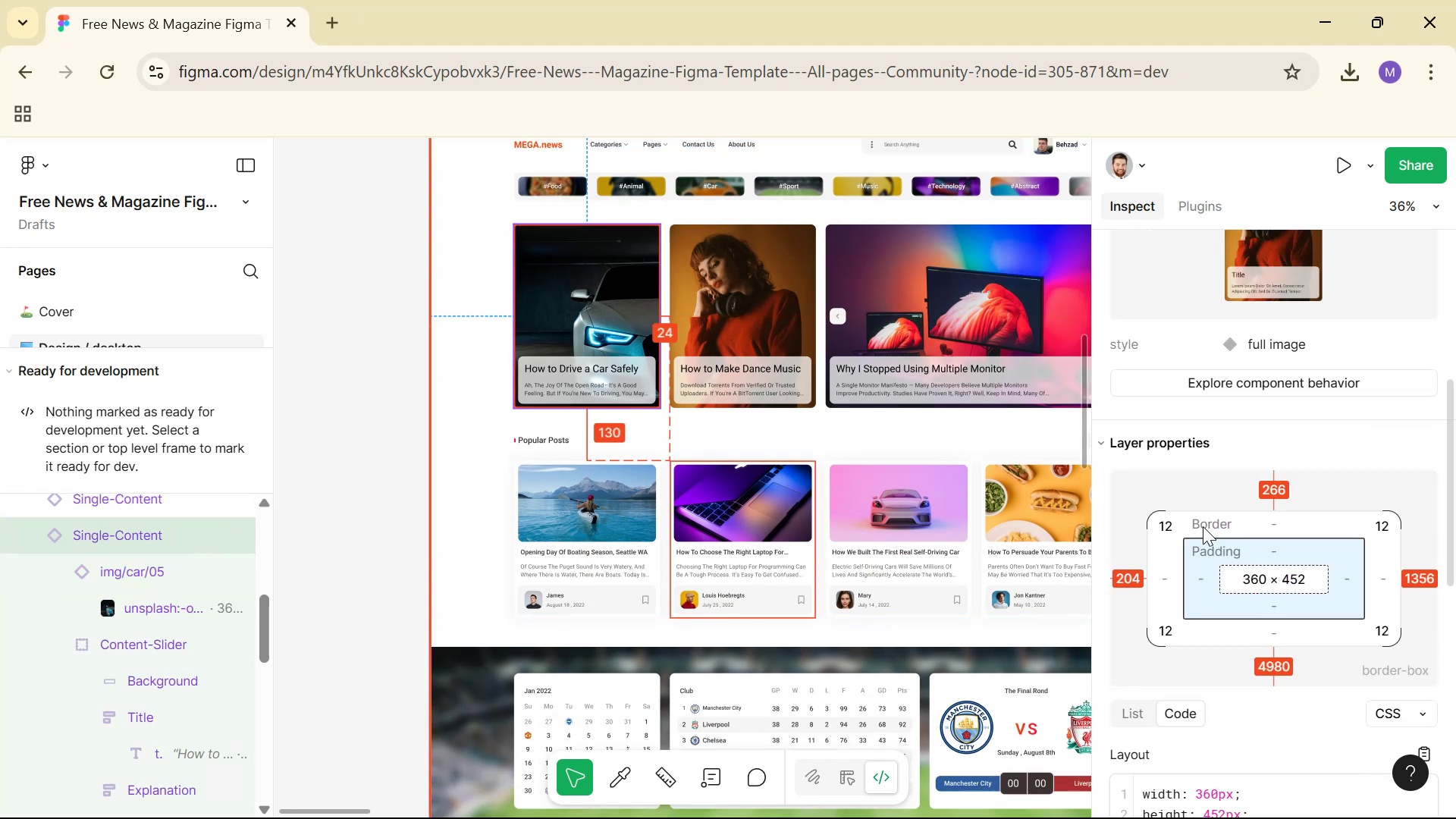 
scroll: coordinate [1289, 561], scroll_direction: down, amount: 2.0
 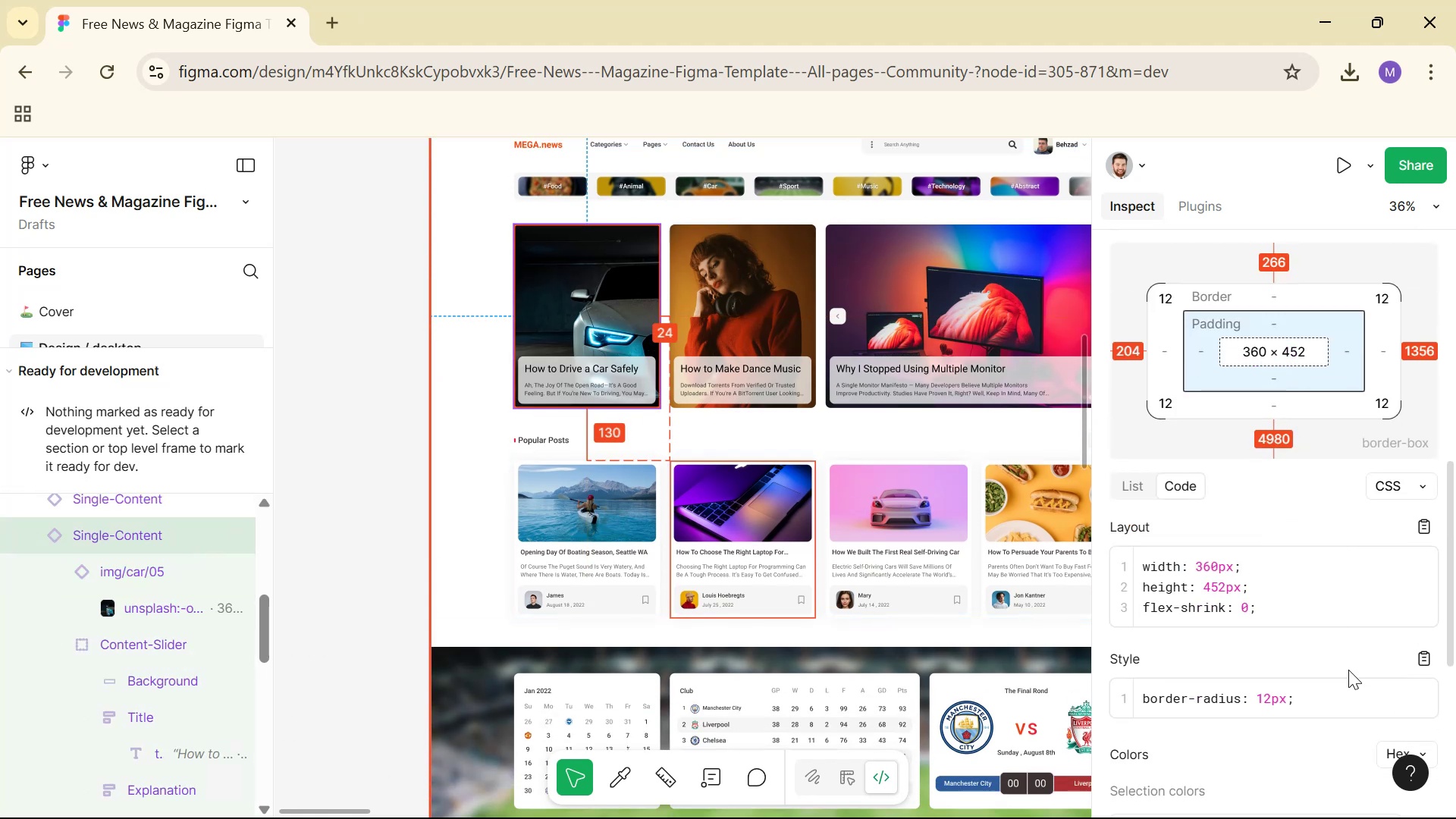 
key(Alt+Tab)
 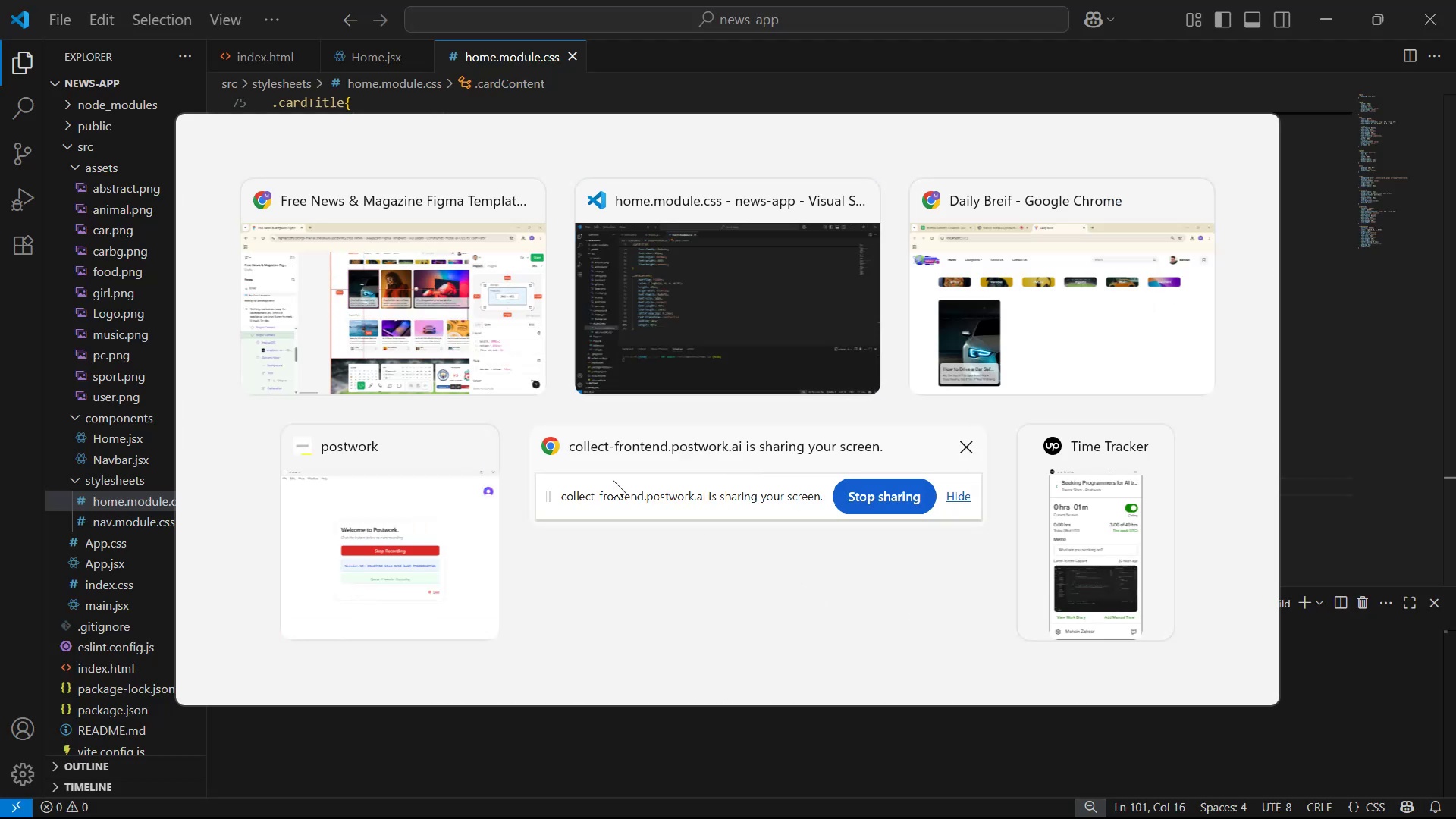 
scroll: coordinate [795, 302], scroll_direction: up, amount: 9.0
 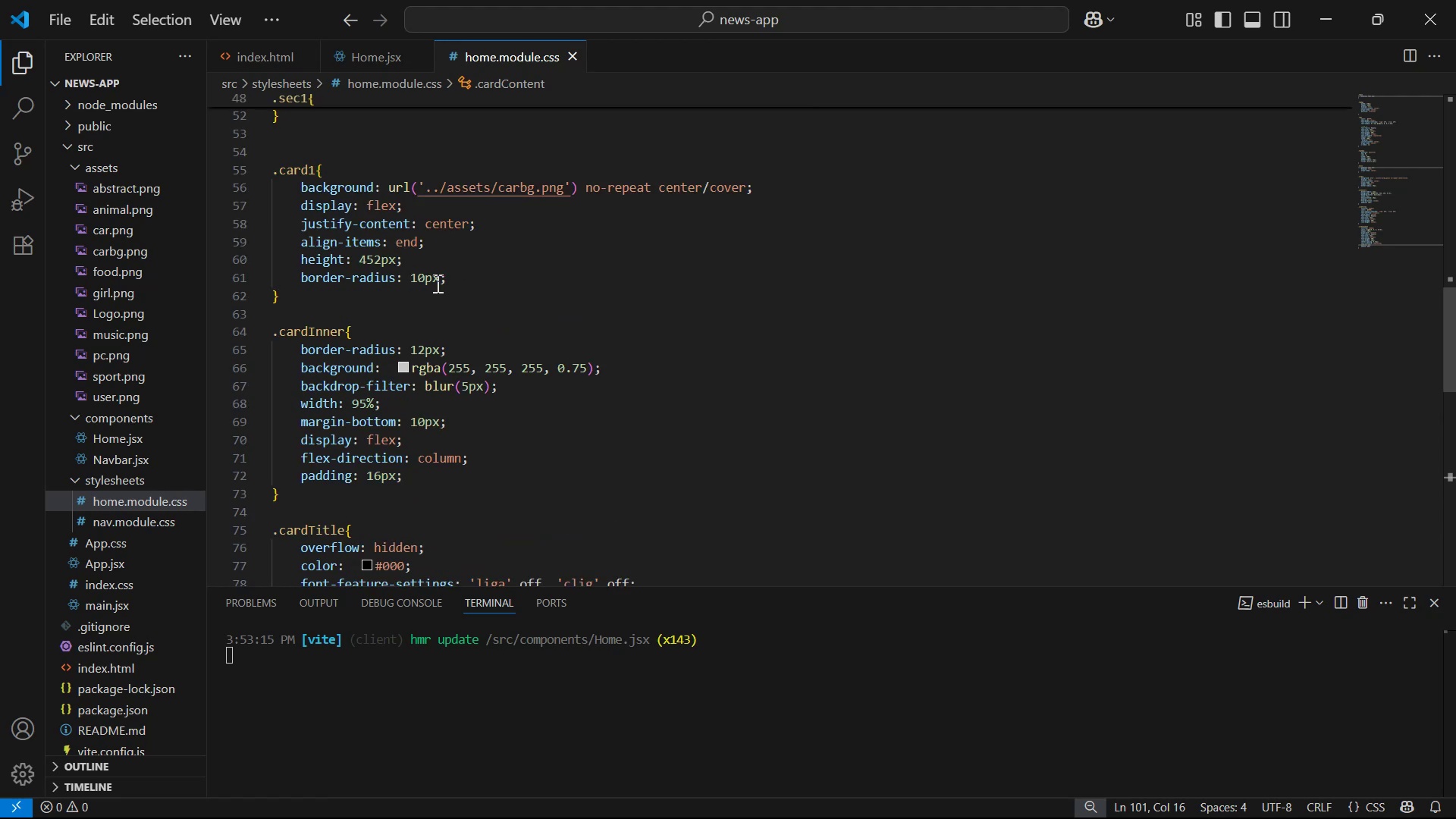 
left_click([425, 279])
 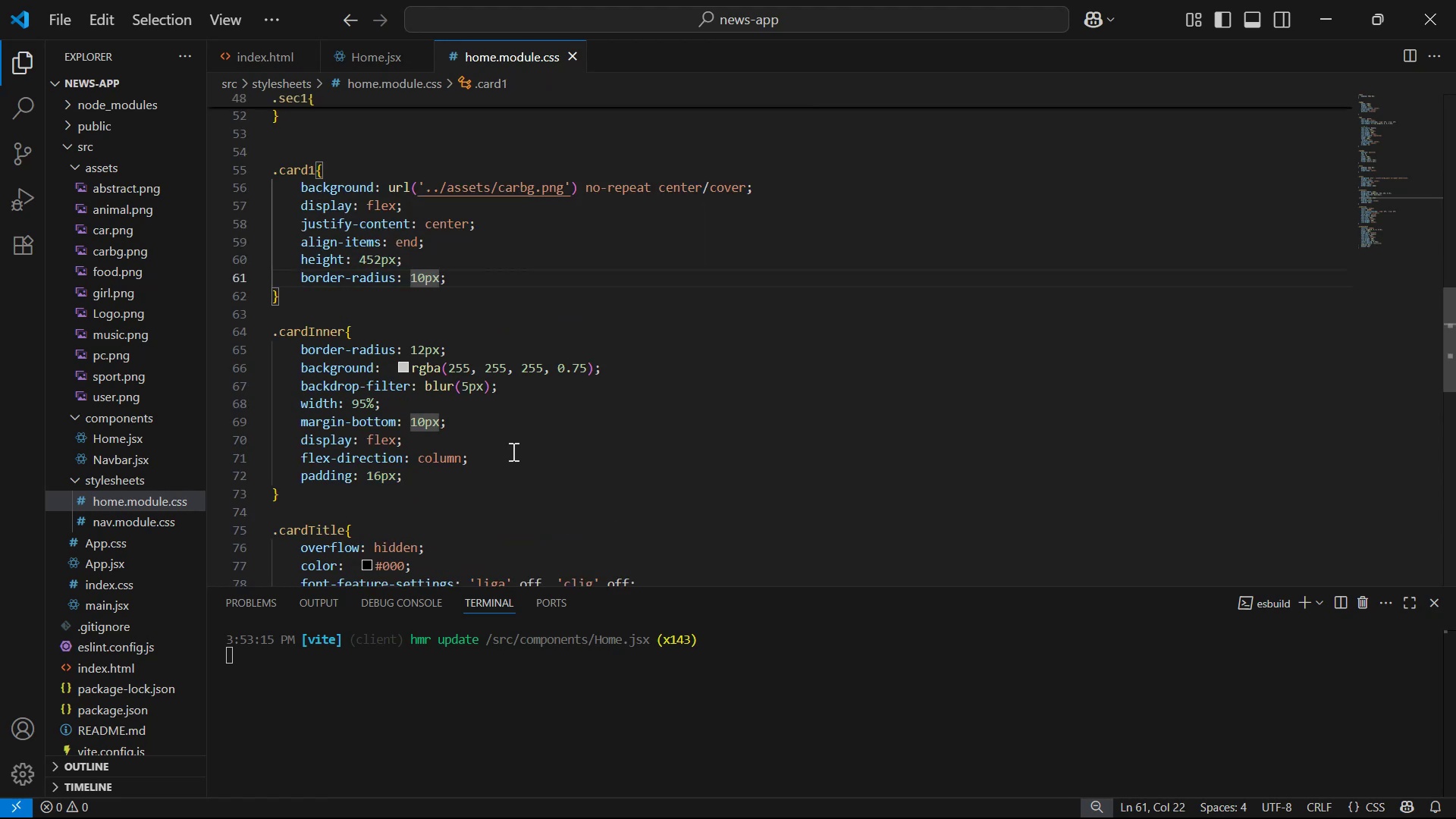 
type([Delete])
key(Backspace)
type(2p)
 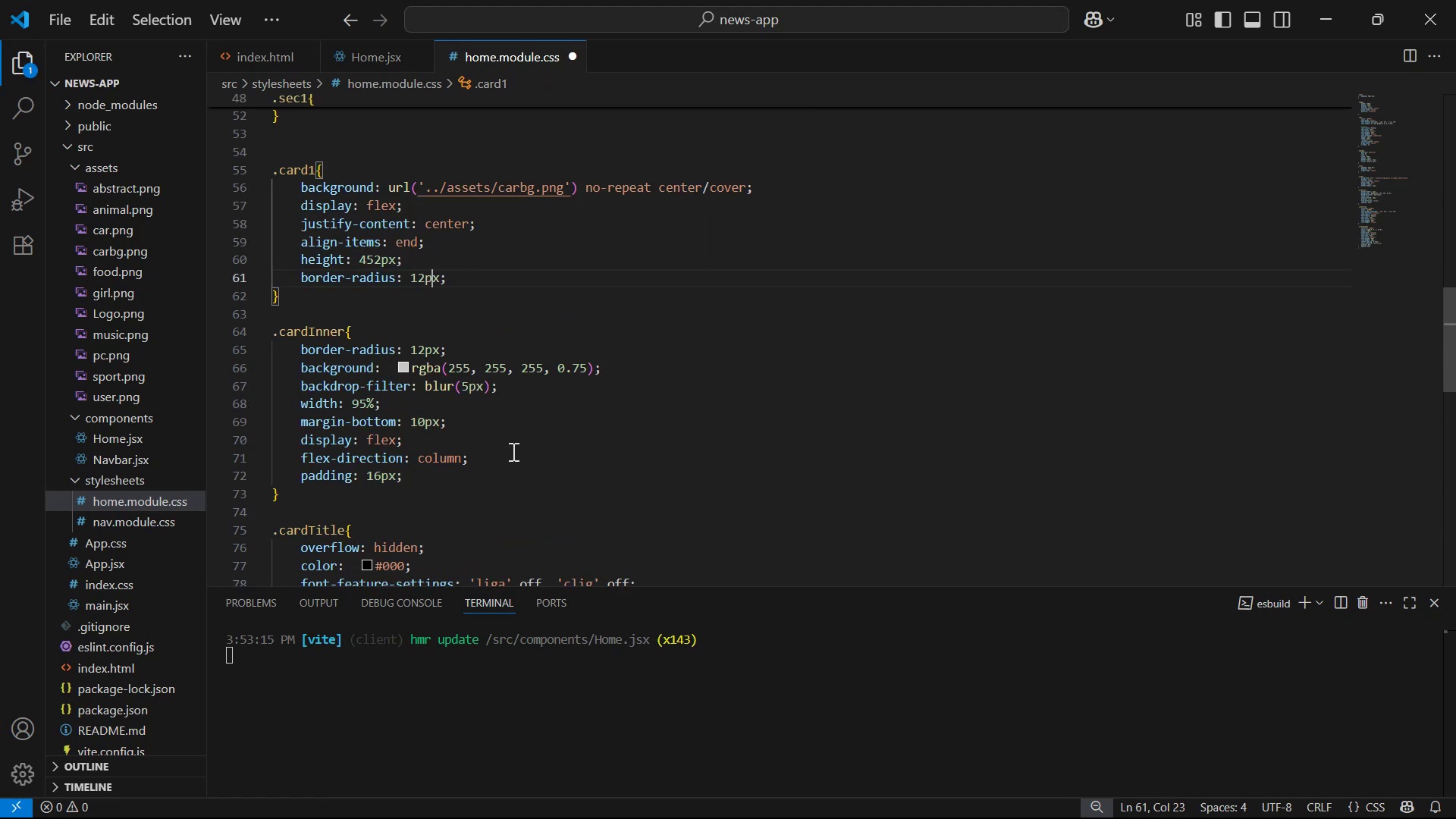 
key(Control+S)
 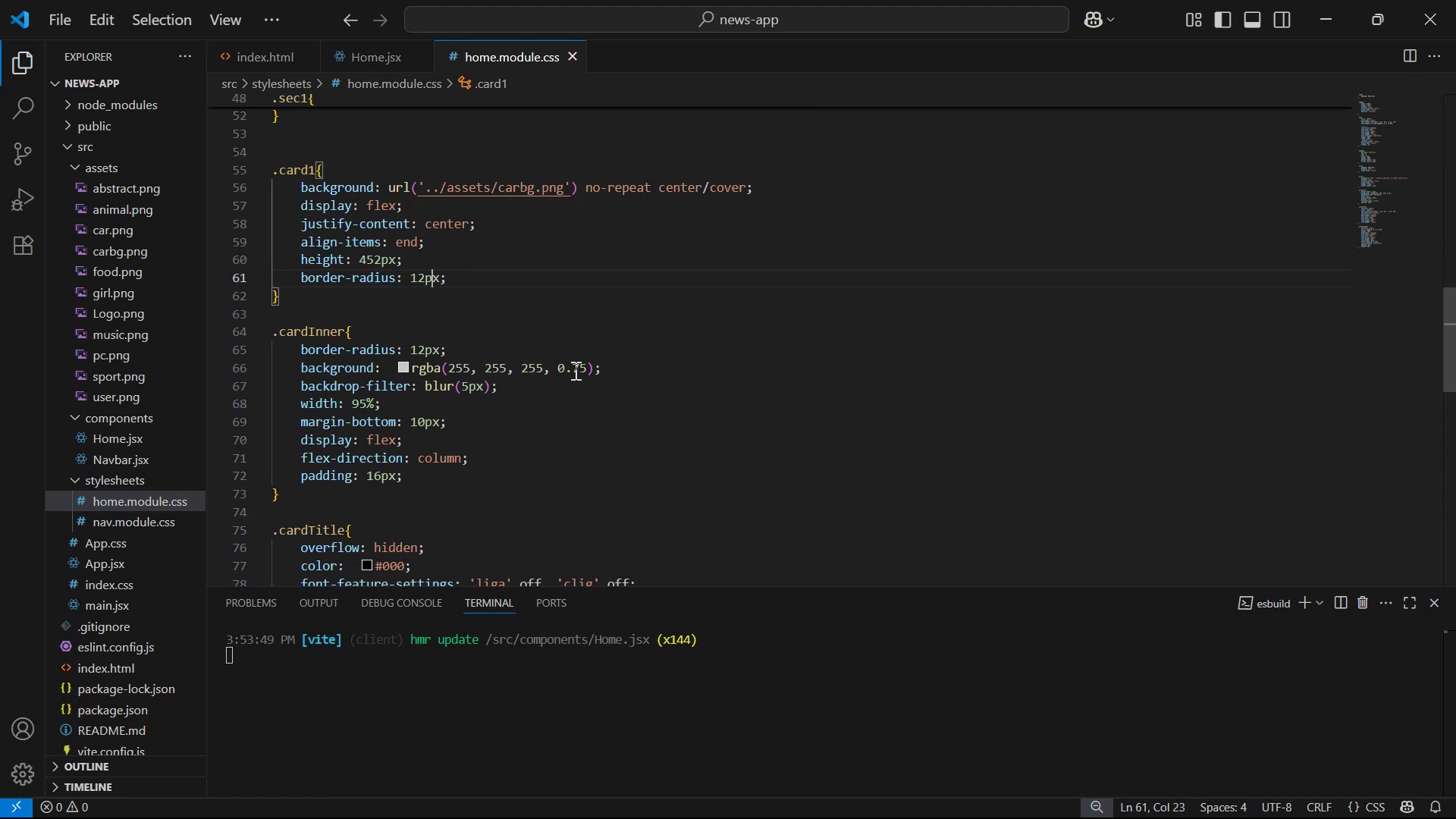 
wait(5.24)
 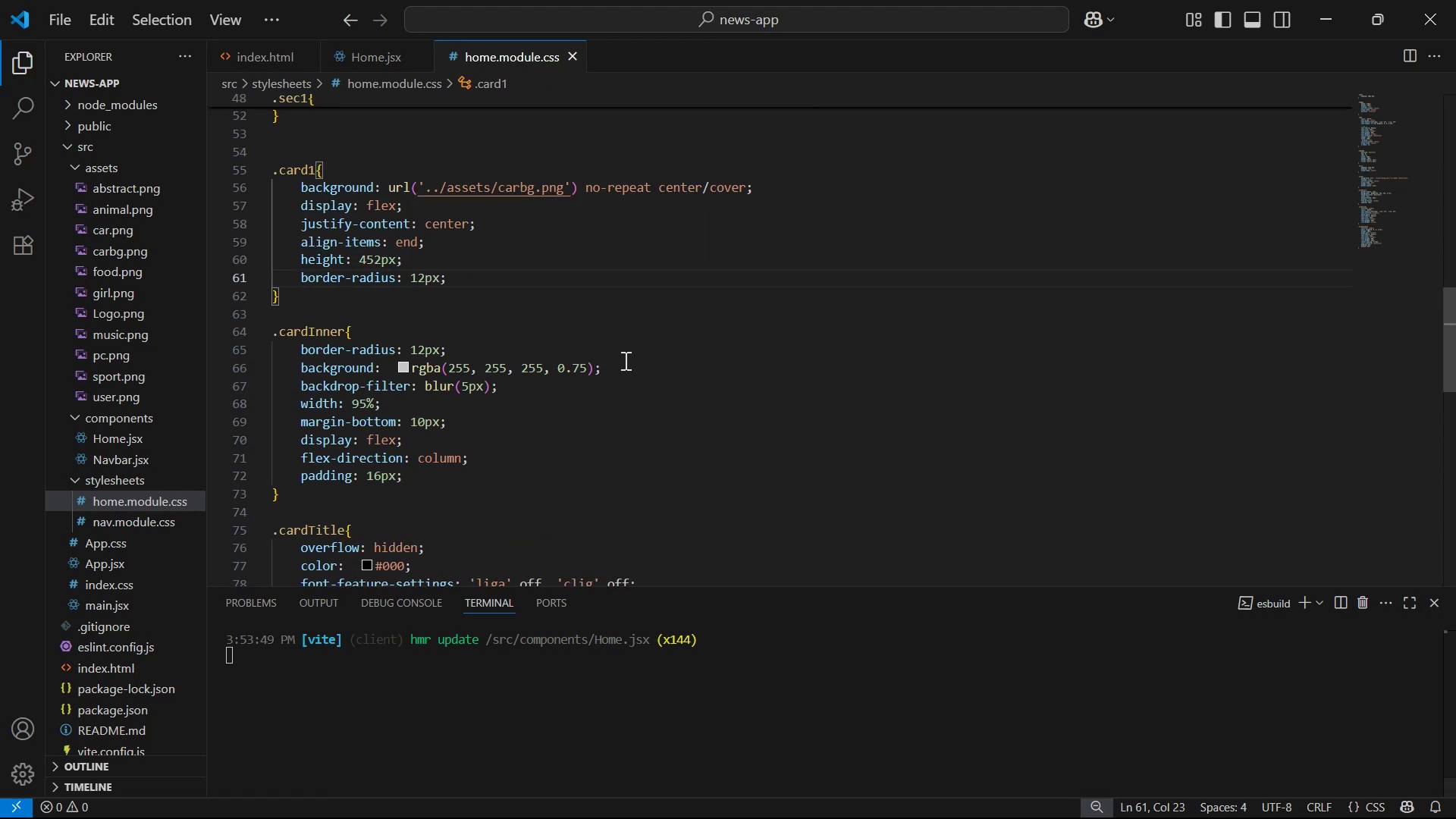 
key(Control+S)
 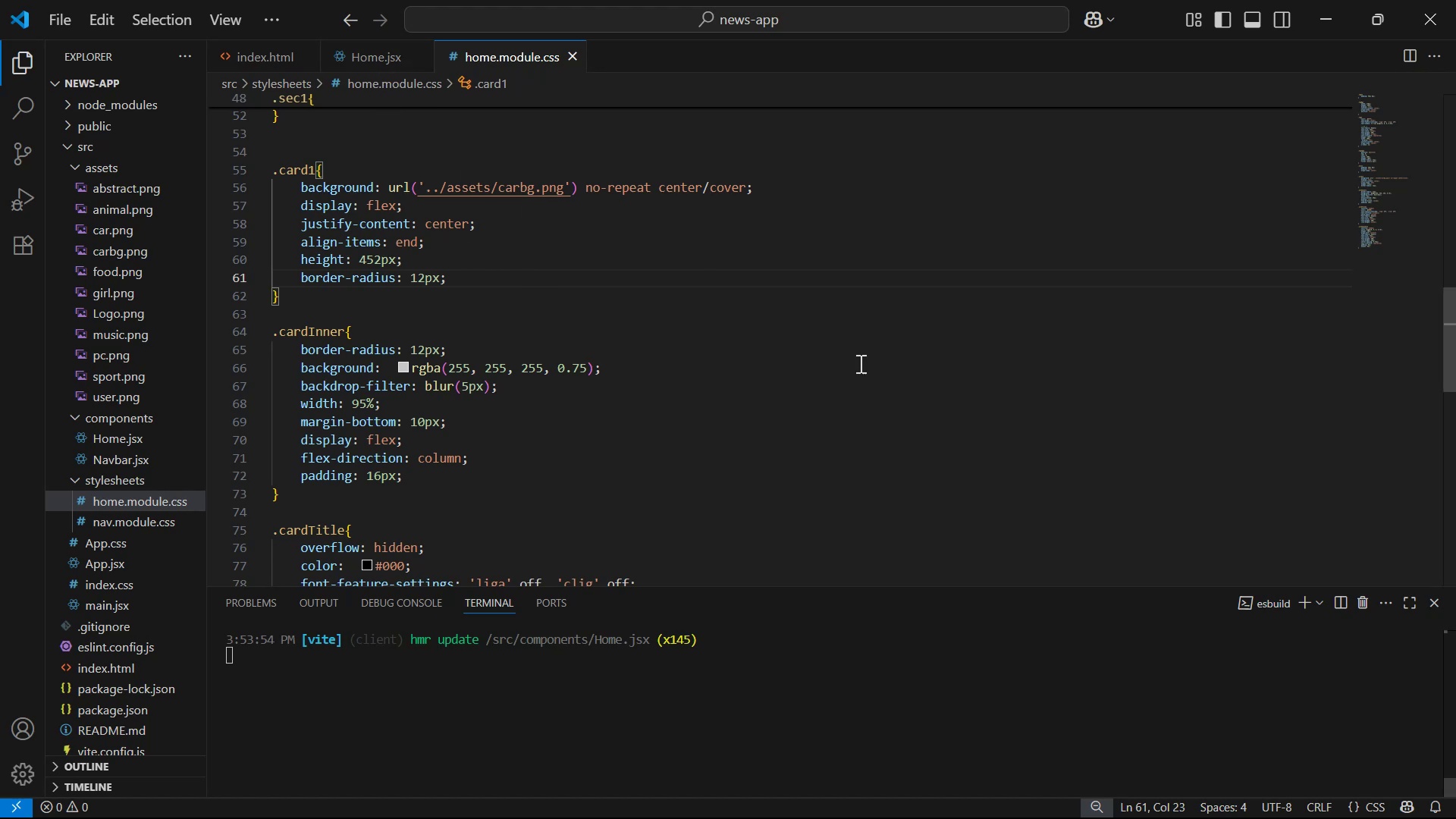 
key(Alt+Tab)
 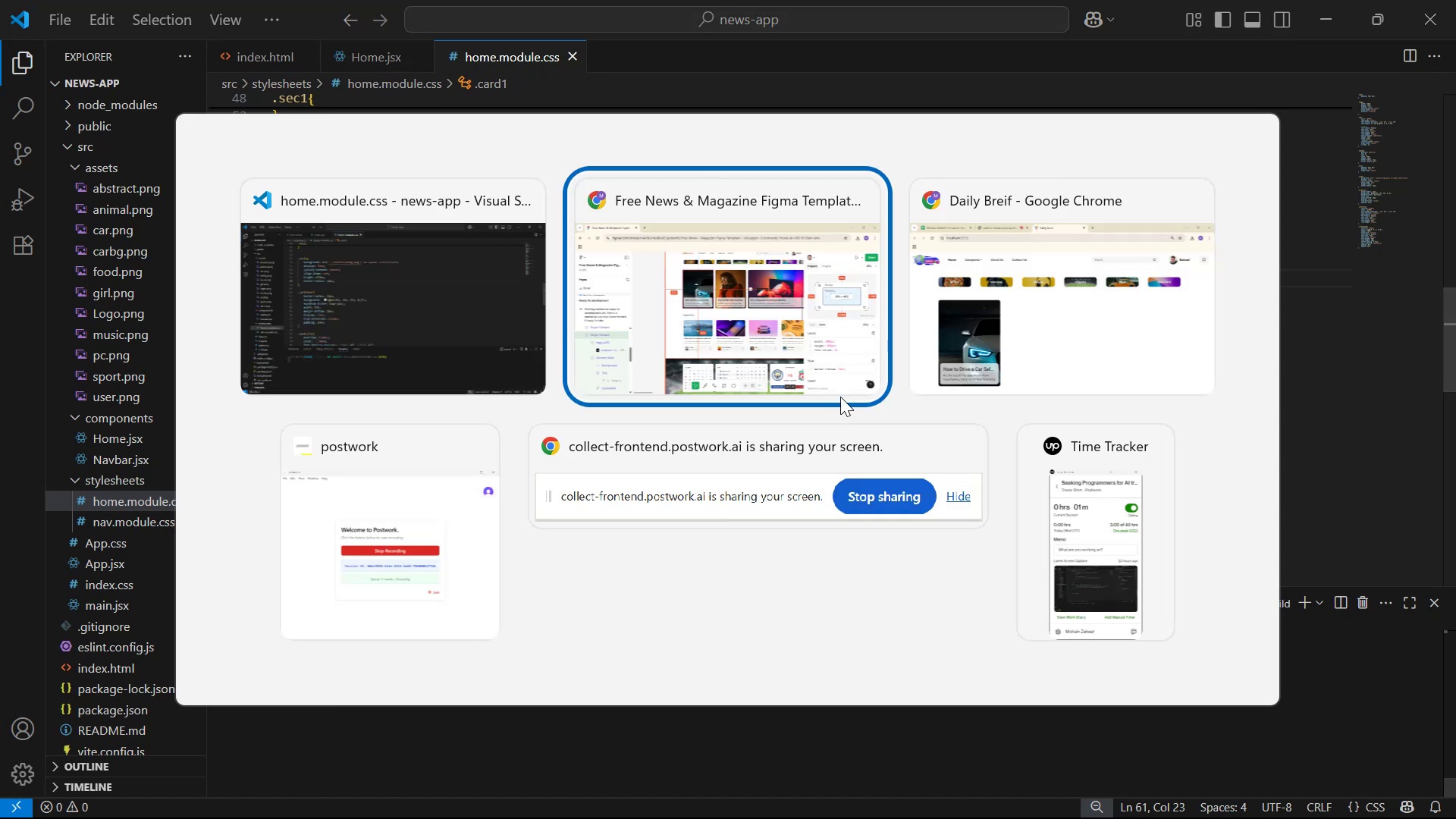 
key(Alt+Tab)
 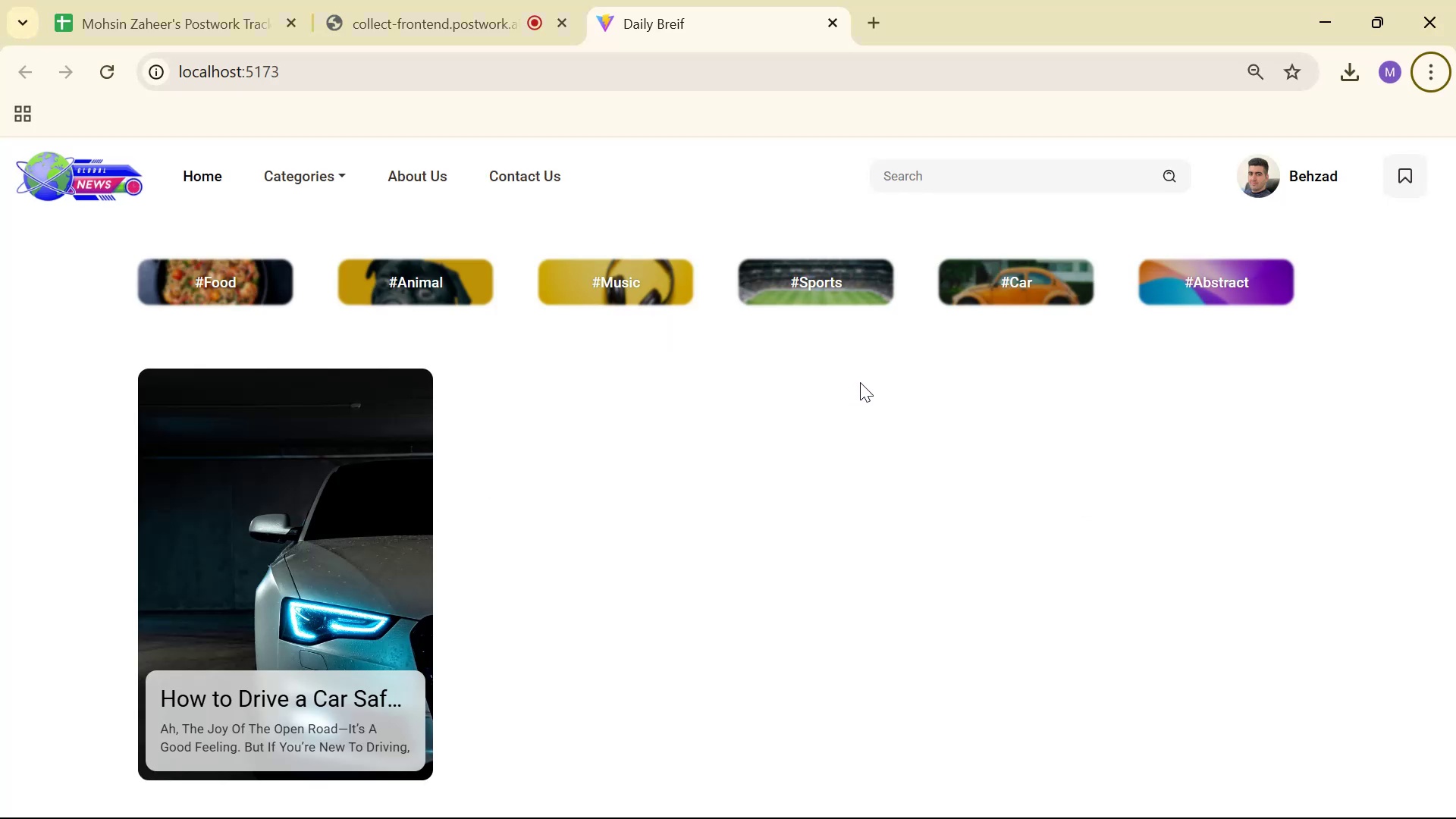 
key(Alt+Tab)
 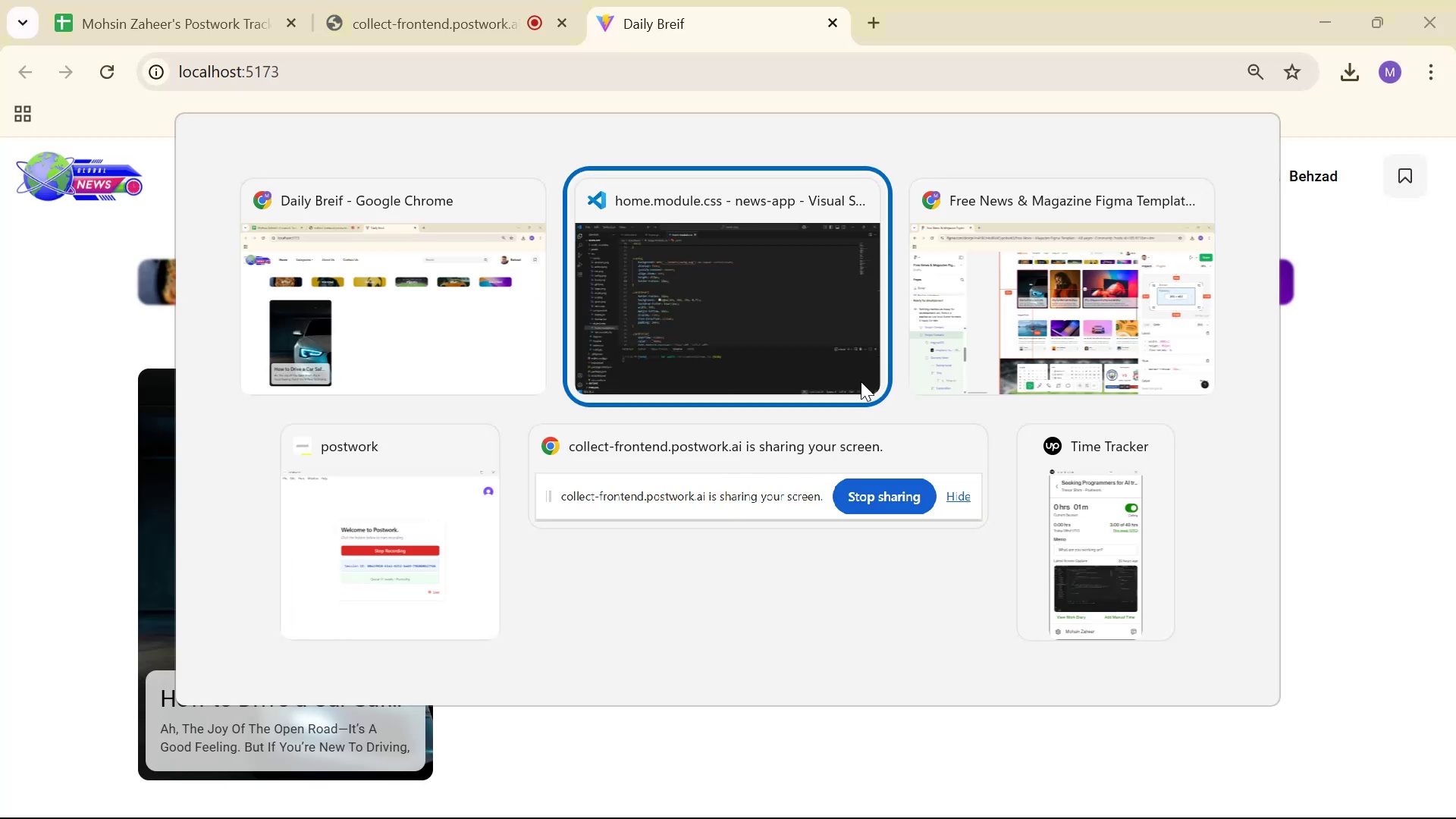 
key(Alt+AltLeft)
 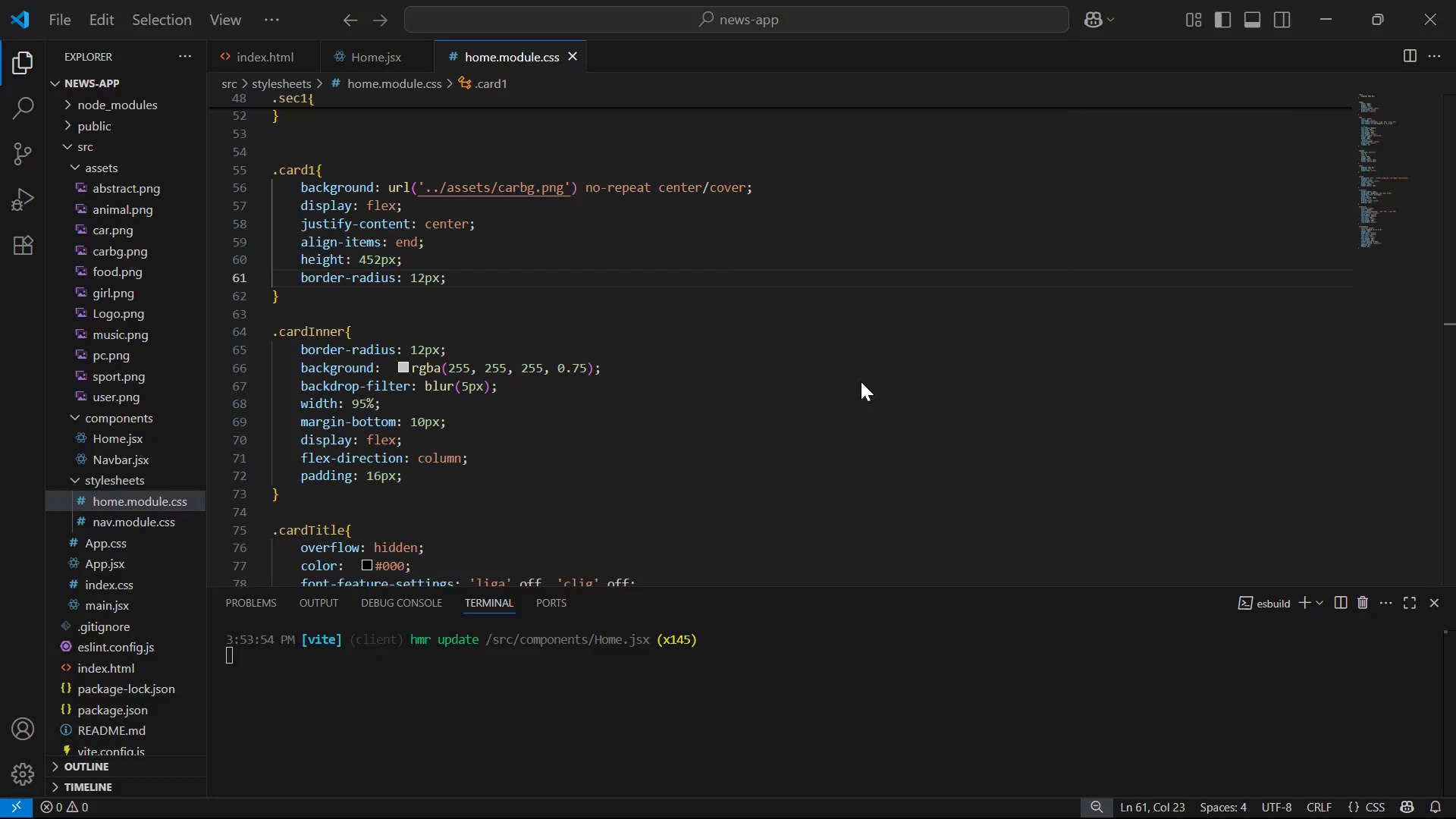 
key(Alt+Tab)
 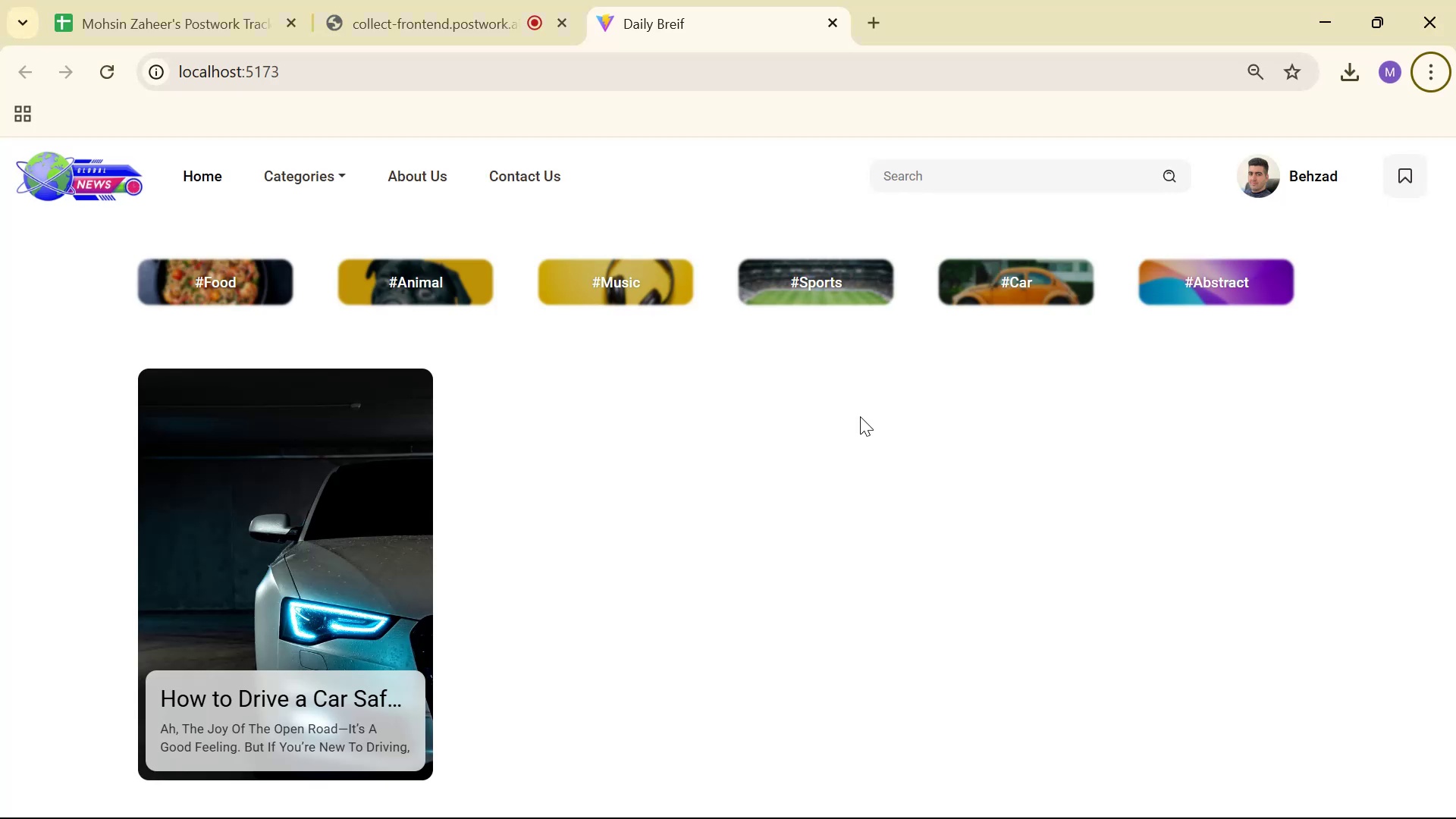 
key(Alt+Tab)
 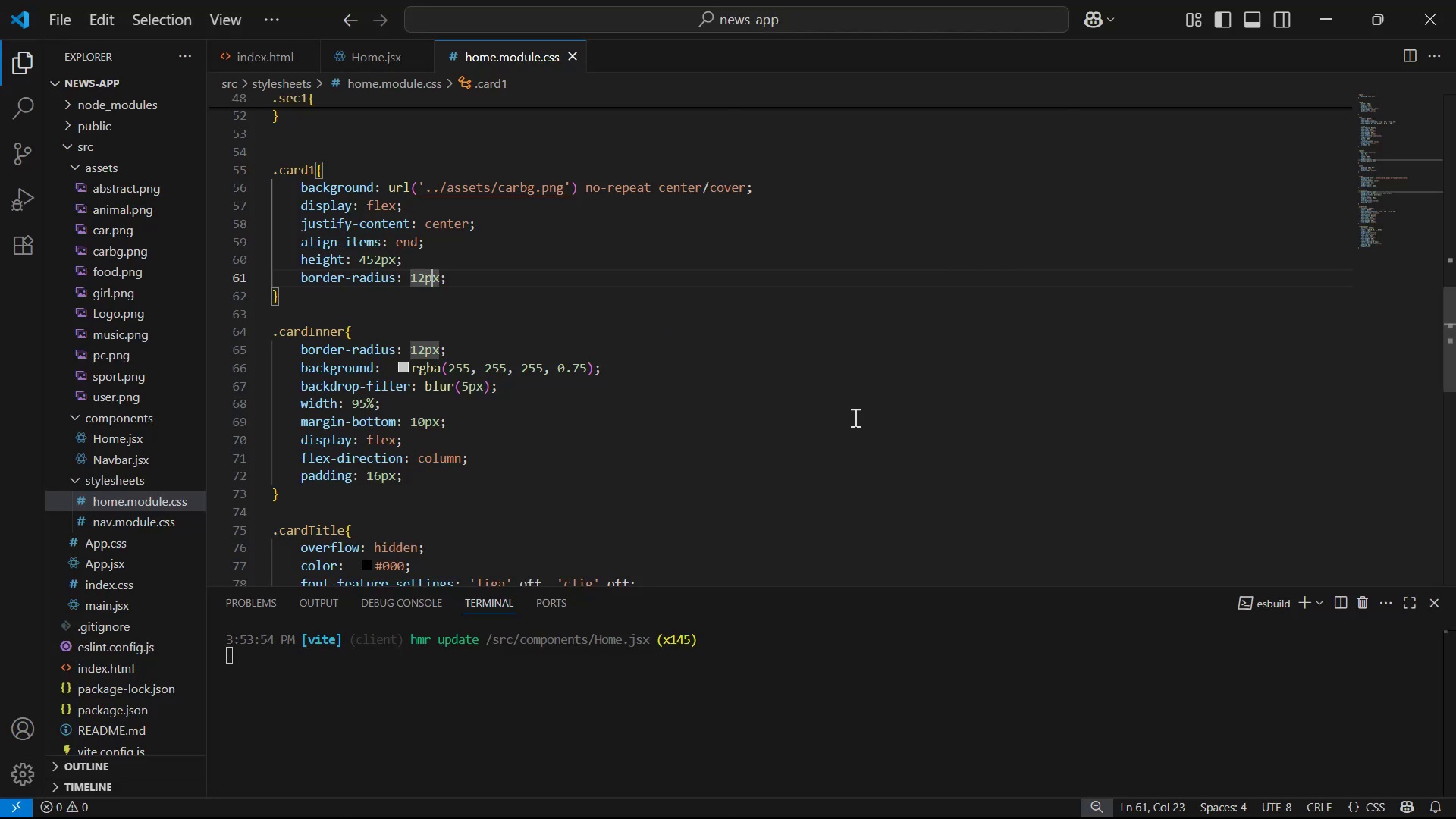 
scroll: coordinate [1436, 247], scroll_direction: up, amount: 18.0
 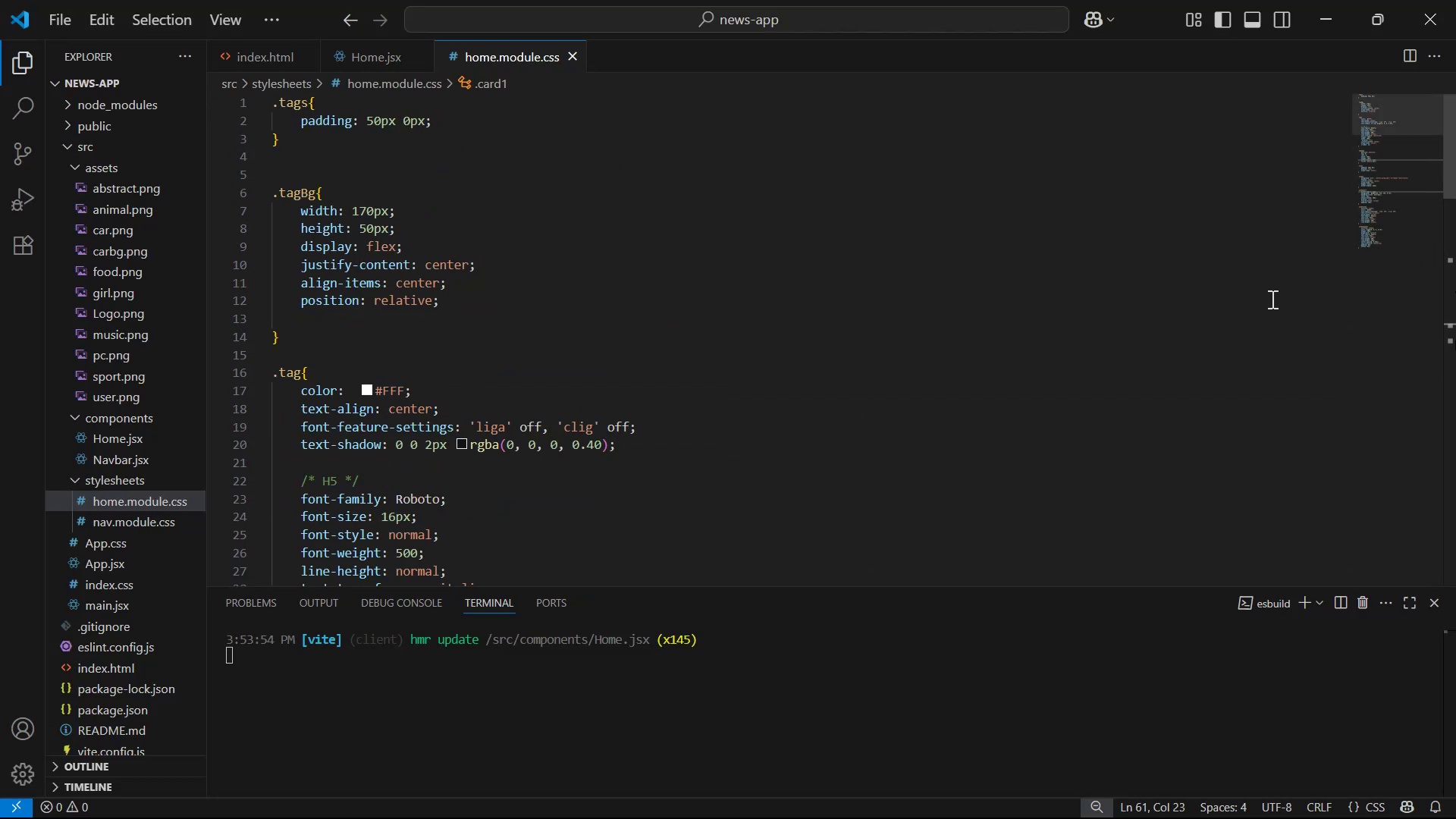 
scroll: coordinate [855, 381], scroll_direction: down, amount: 3.0
 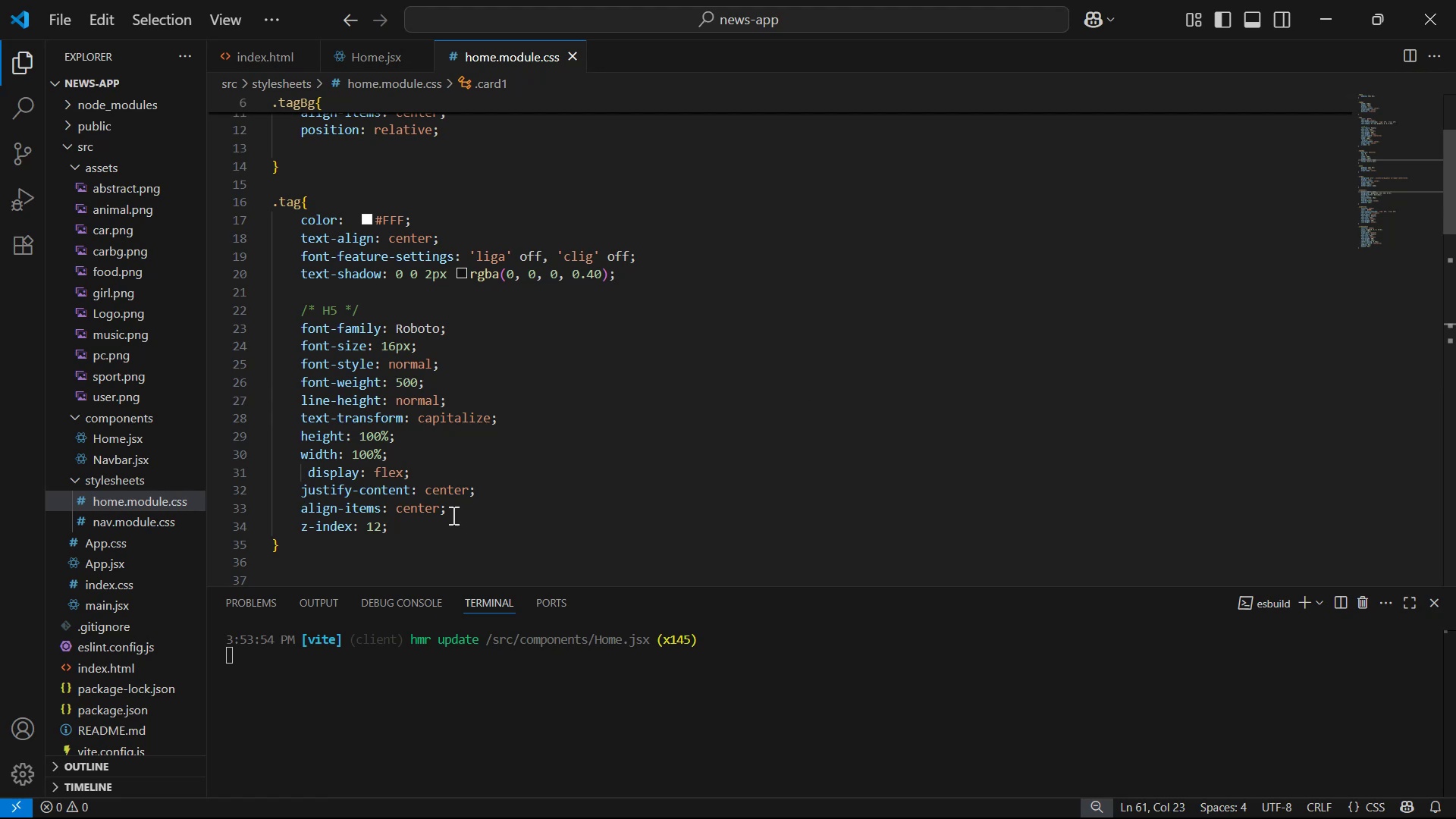 
scroll: coordinate [540, 455], scroll_direction: up, amount: 9.0
 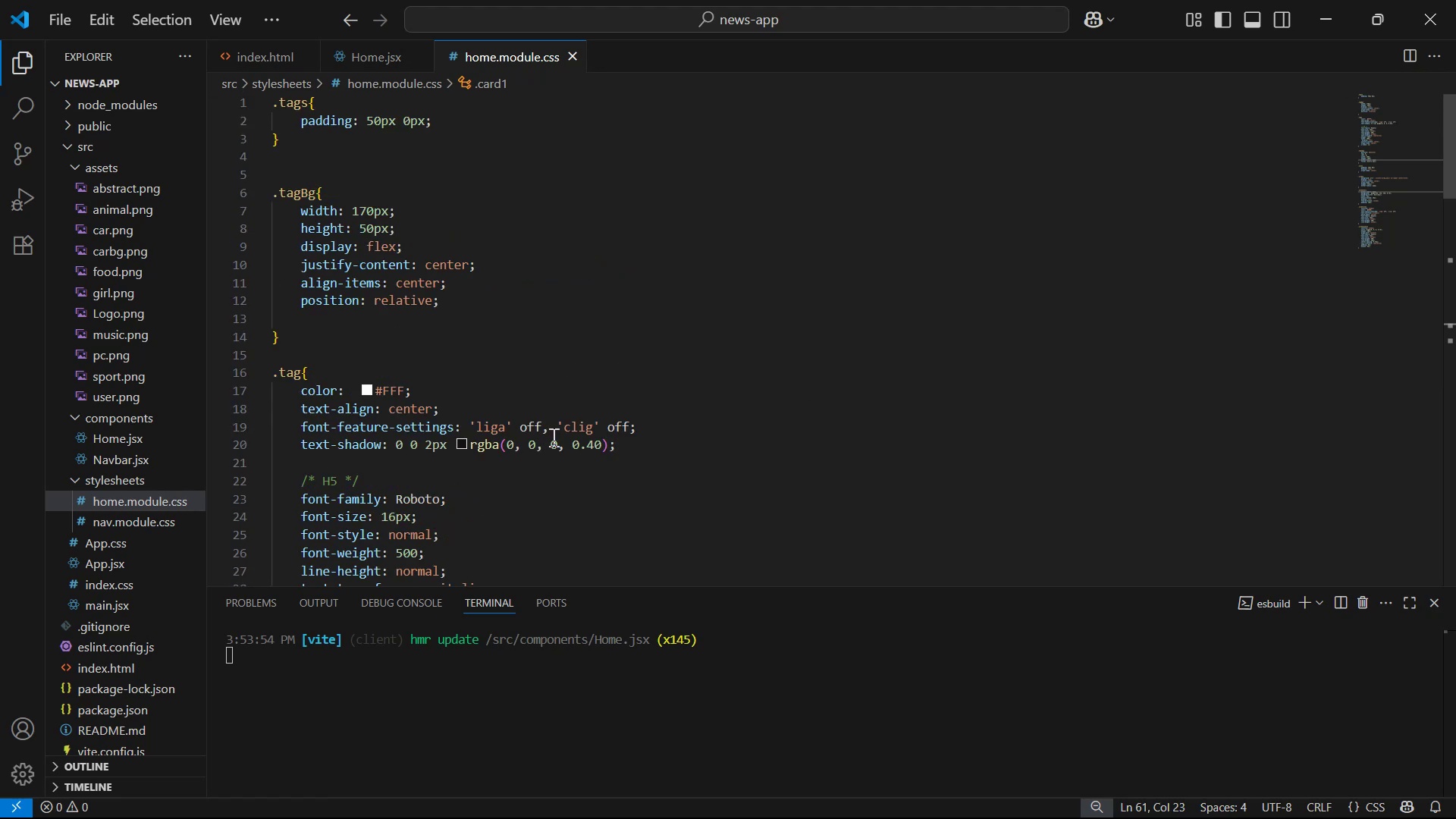 
scroll: coordinate [610, 398], scroll_direction: down, amount: 9.0
 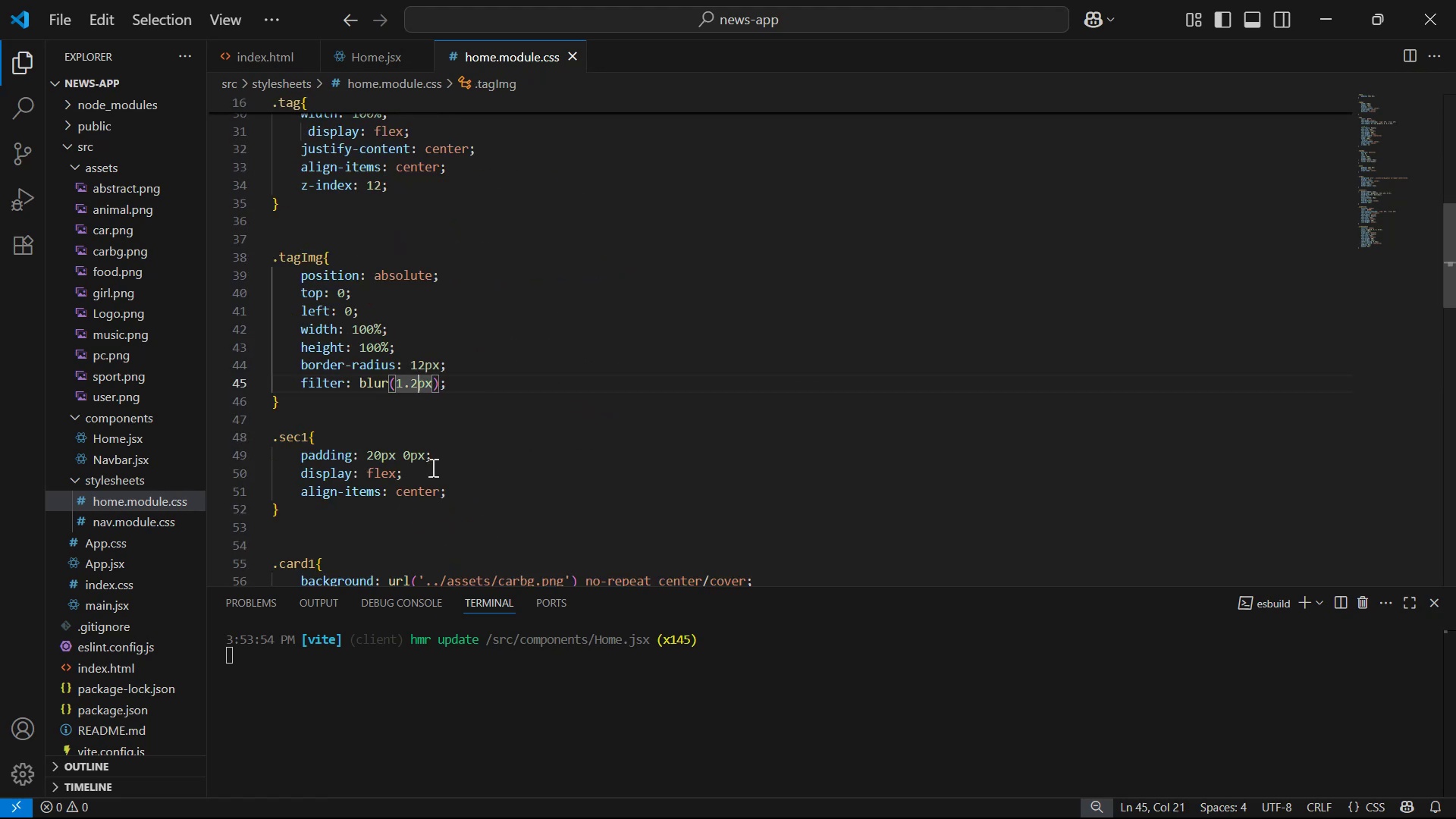 
key(Backspace)
 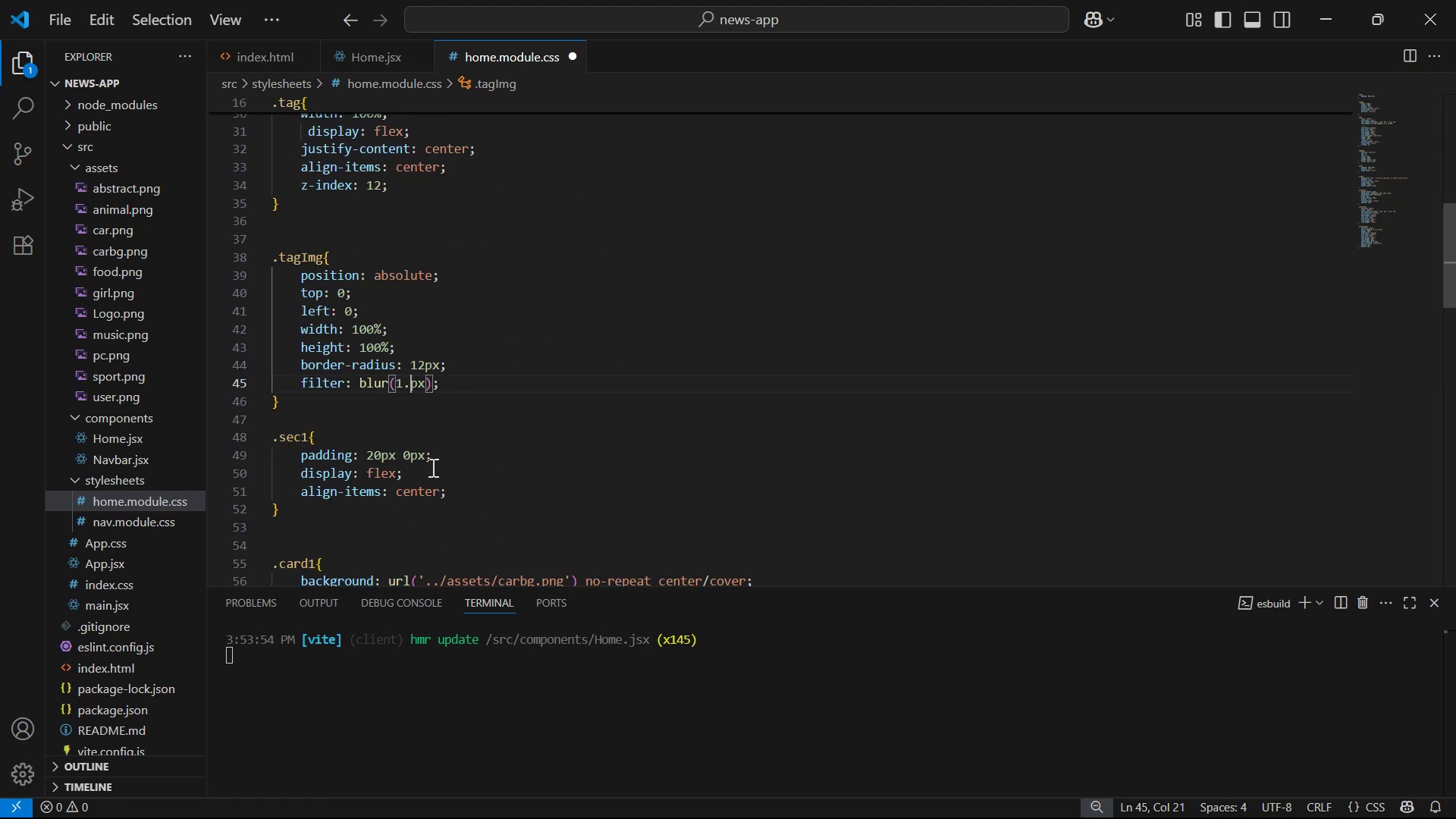 
key(Backspace)
 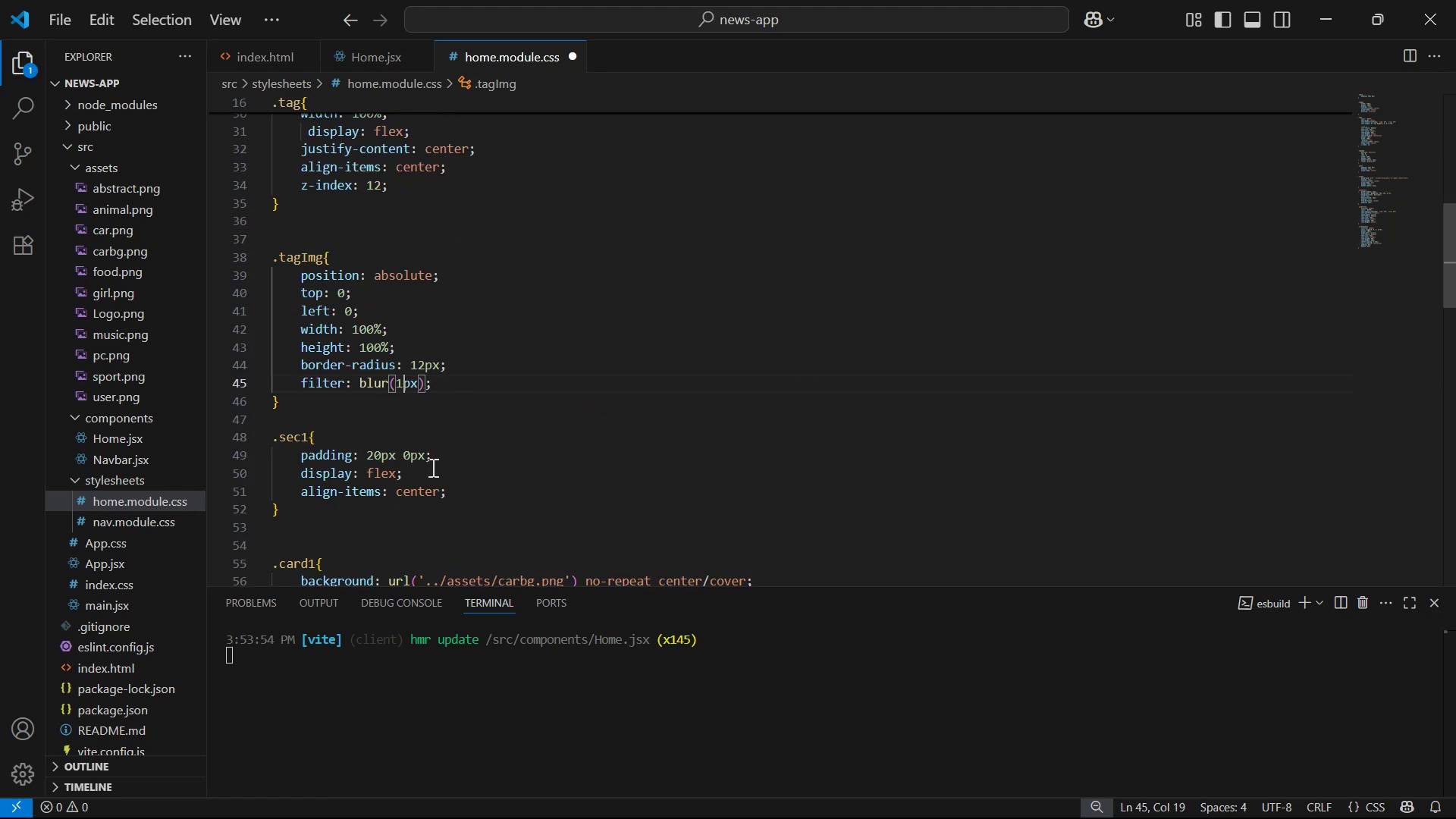 
key(Control+S)
 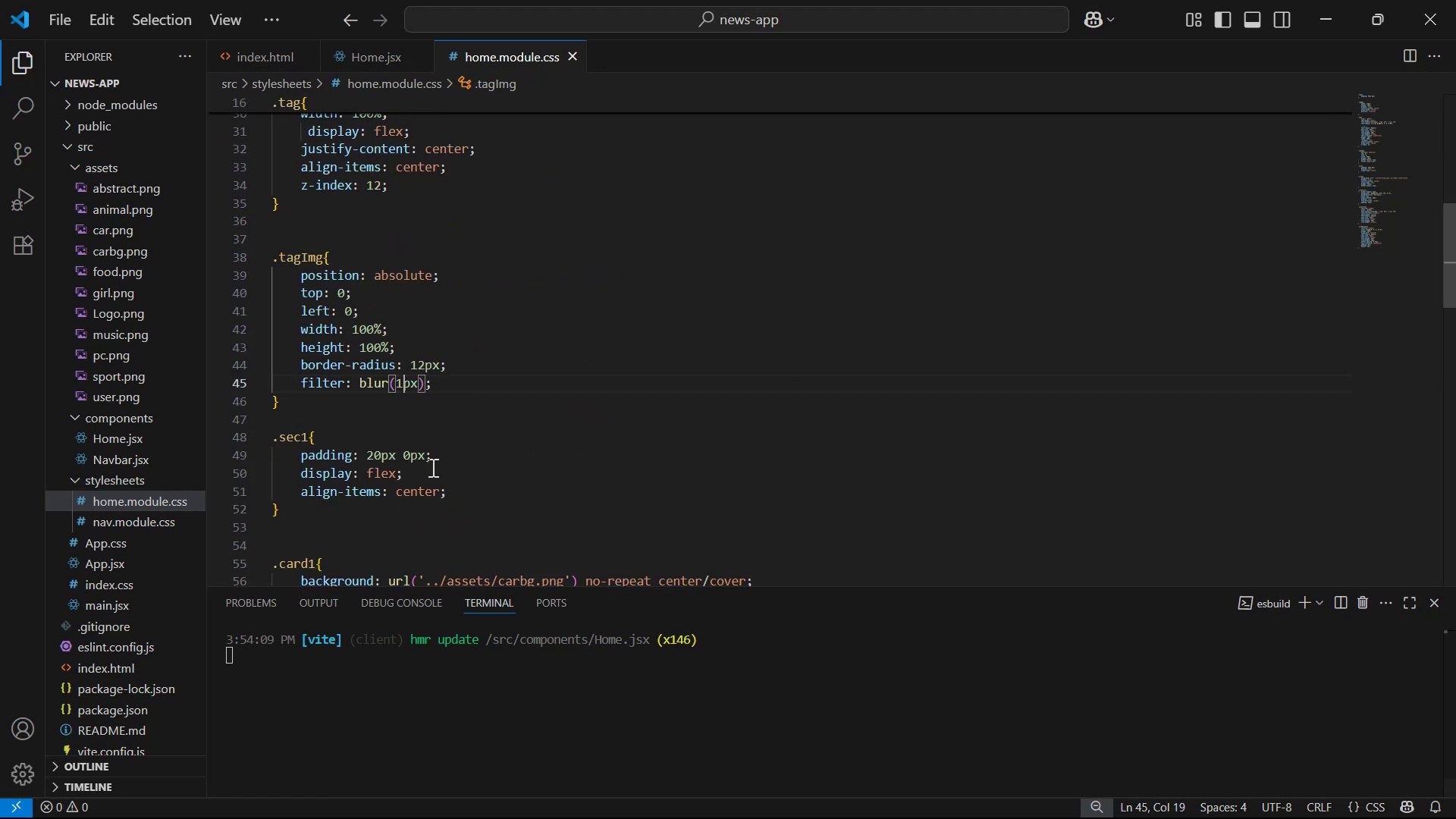 
key(Alt+AltLeft)
 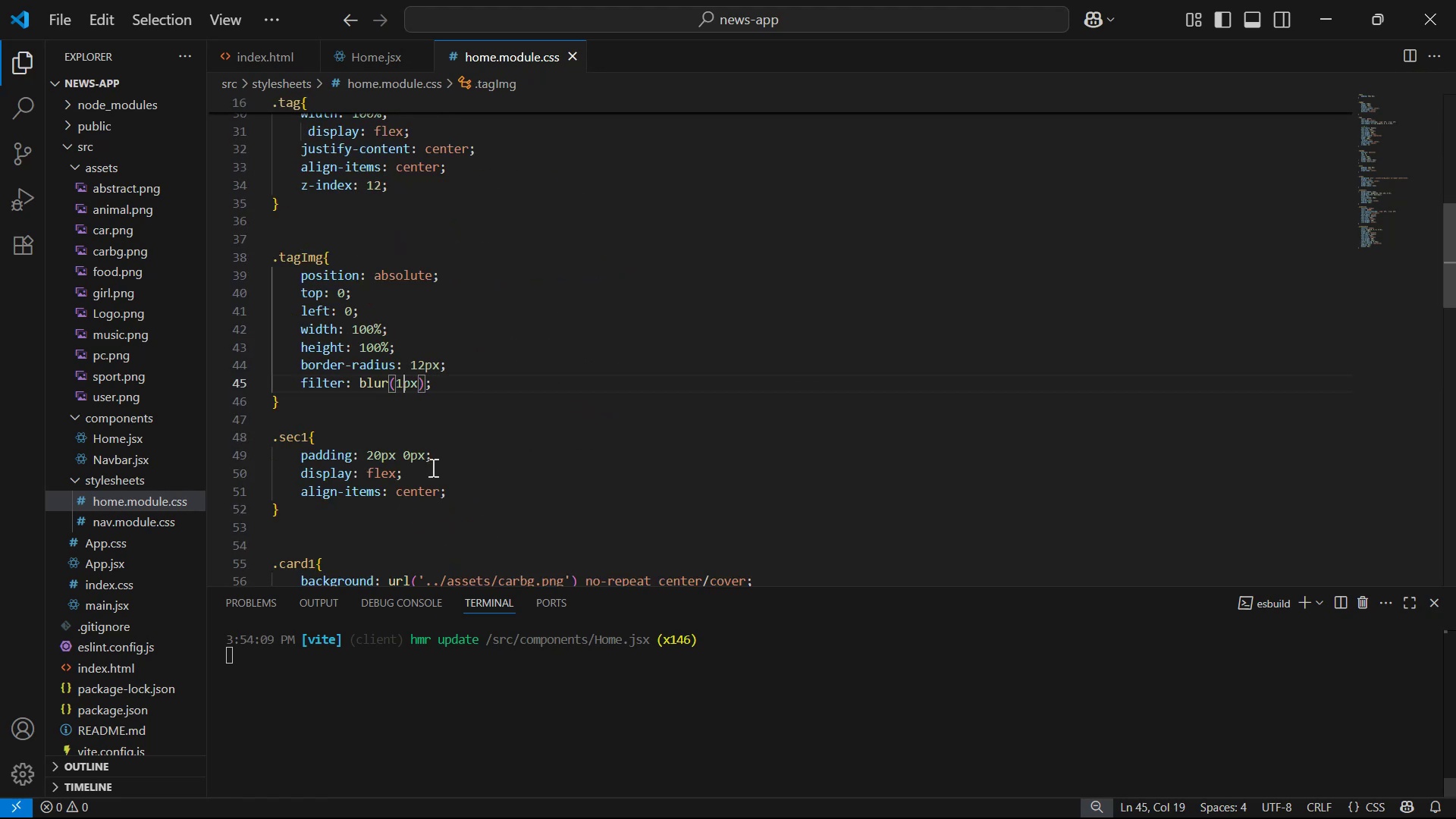 
key(Alt+Tab)
 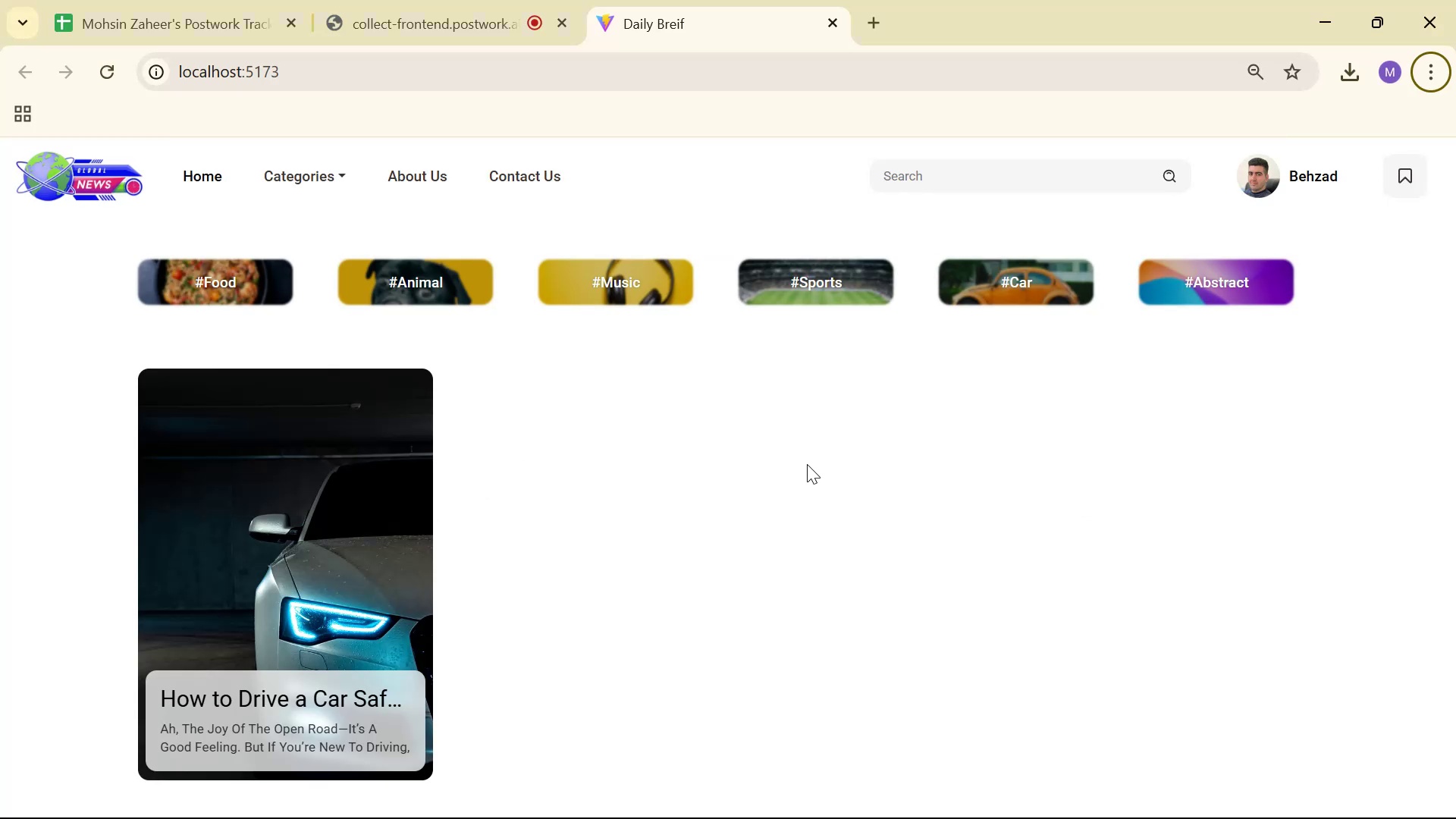 
key(Alt+Tab)
 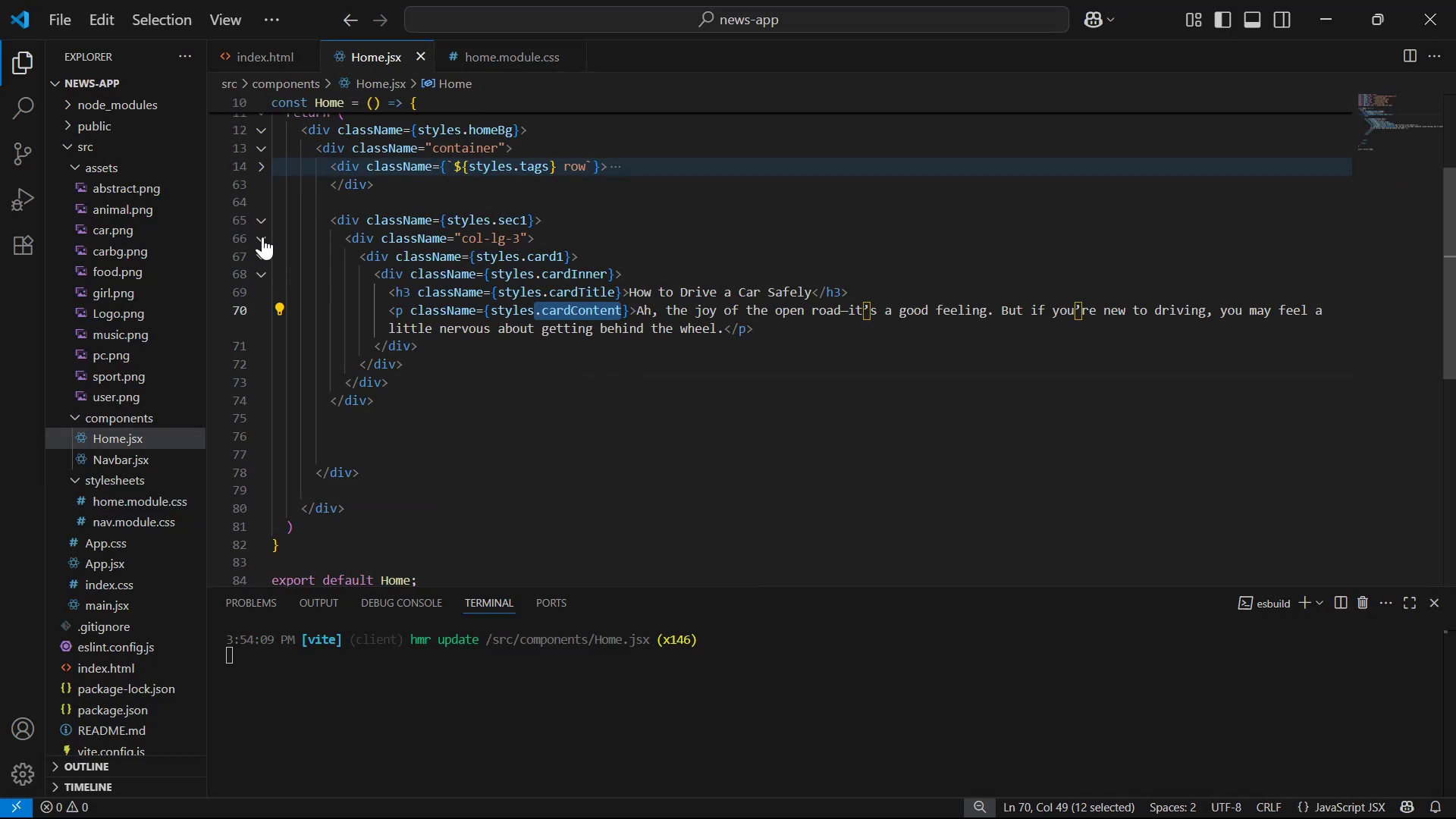 
wait(6.25)
 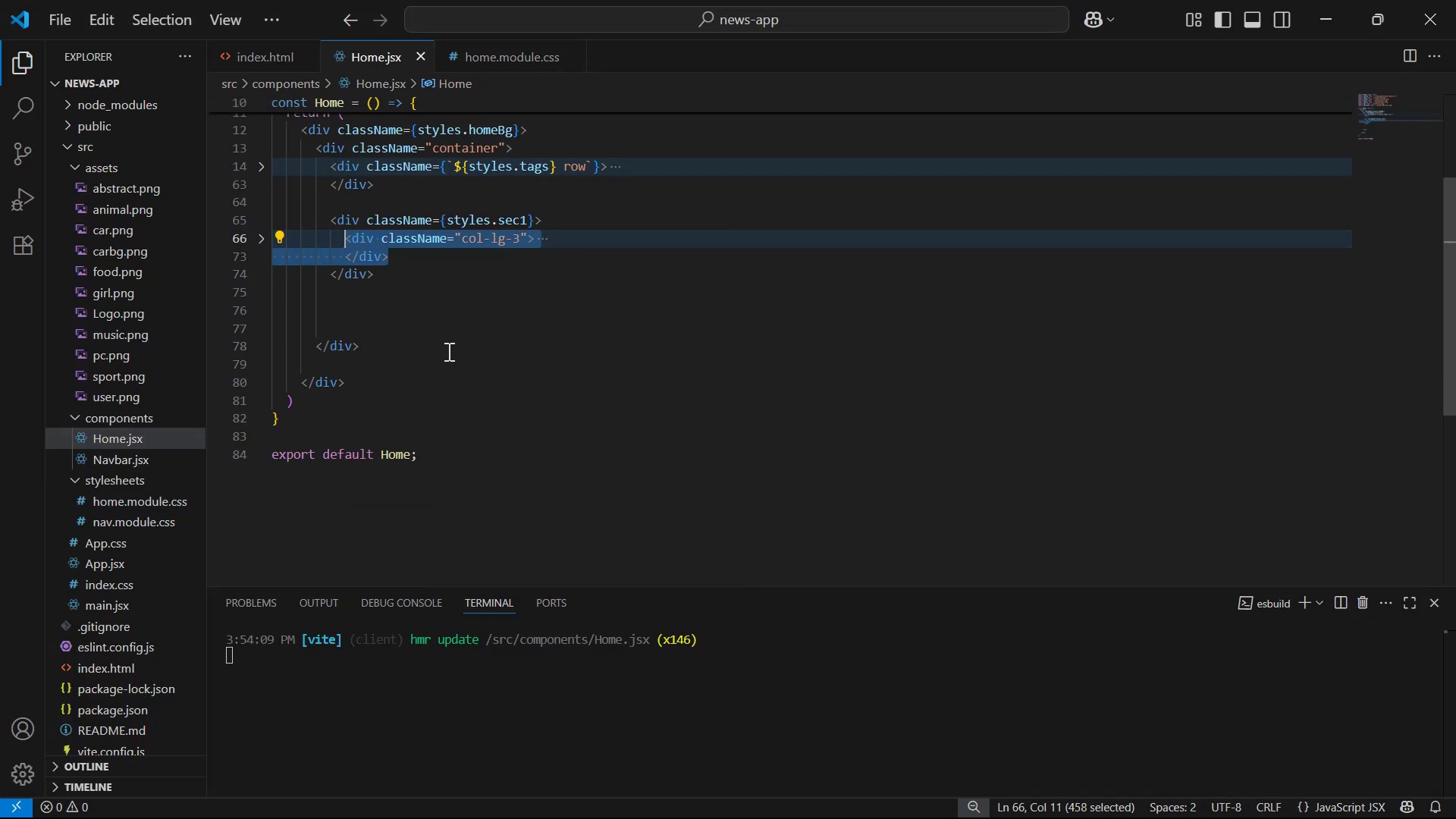 
key(Alt+Shift+ArrowDown)
 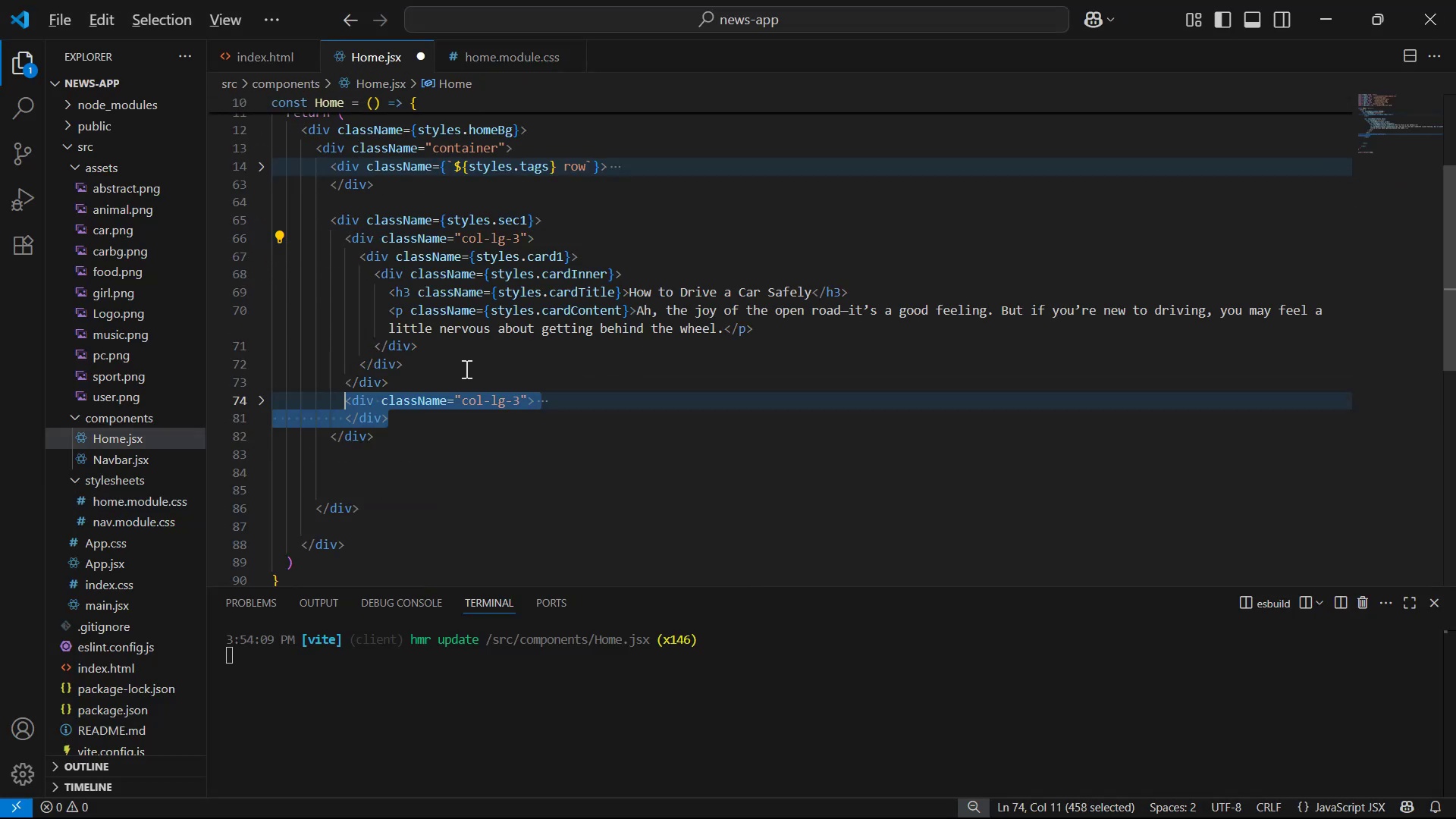 
key(Alt+Shift+ArrowDown)
 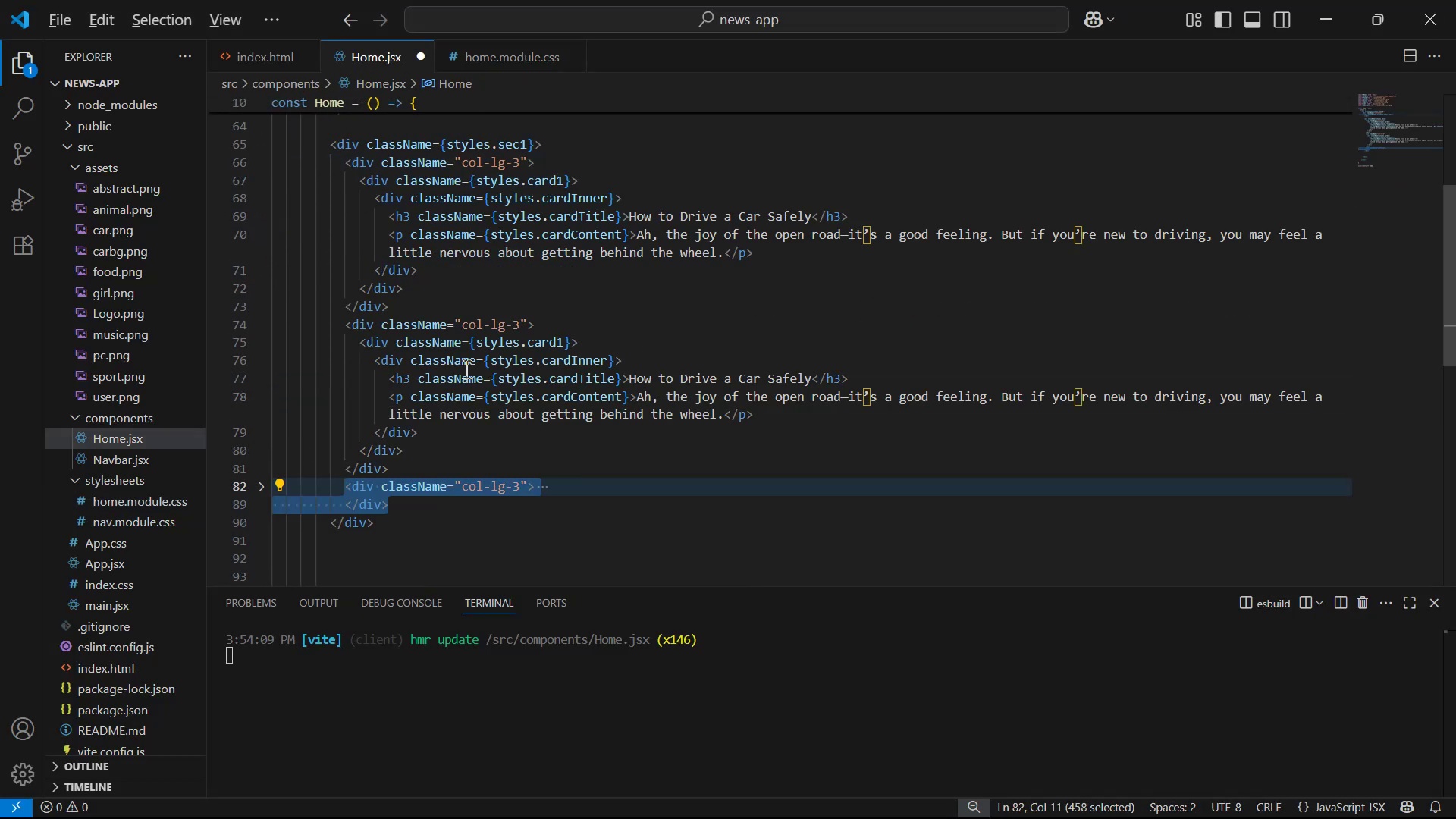 
key(Control+S)
 